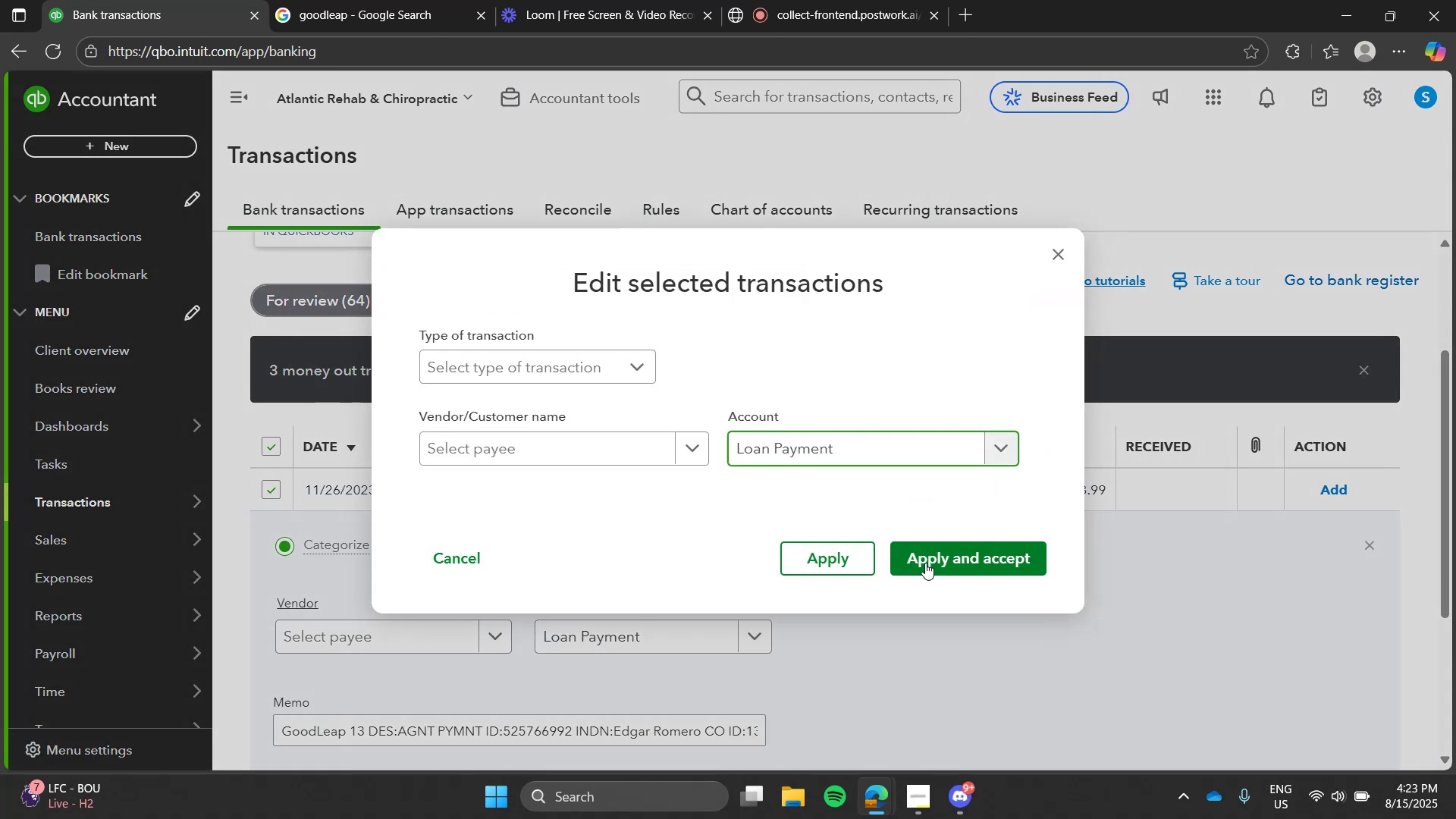 
left_click([930, 564])
 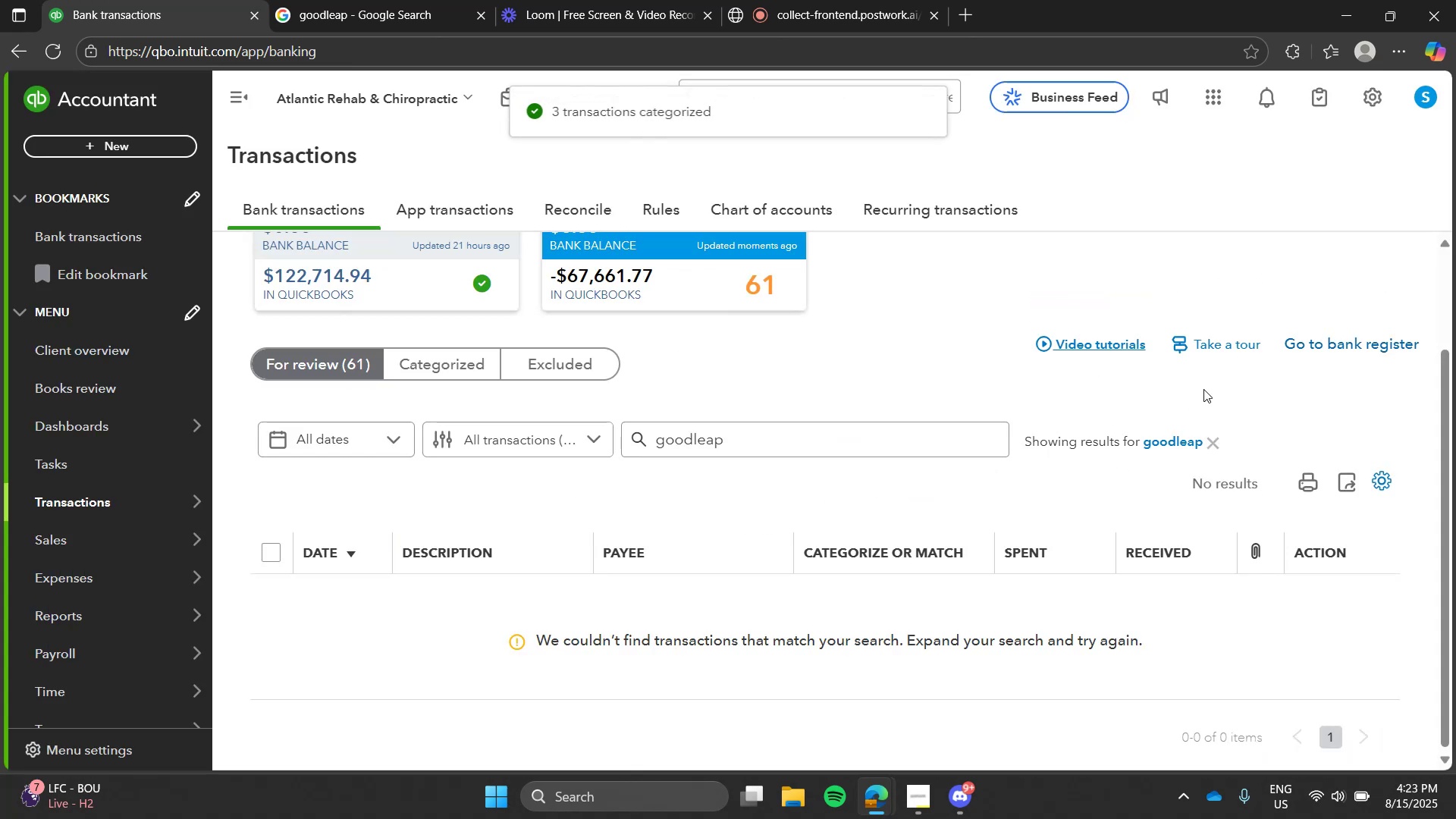 
left_click([1191, 447])
 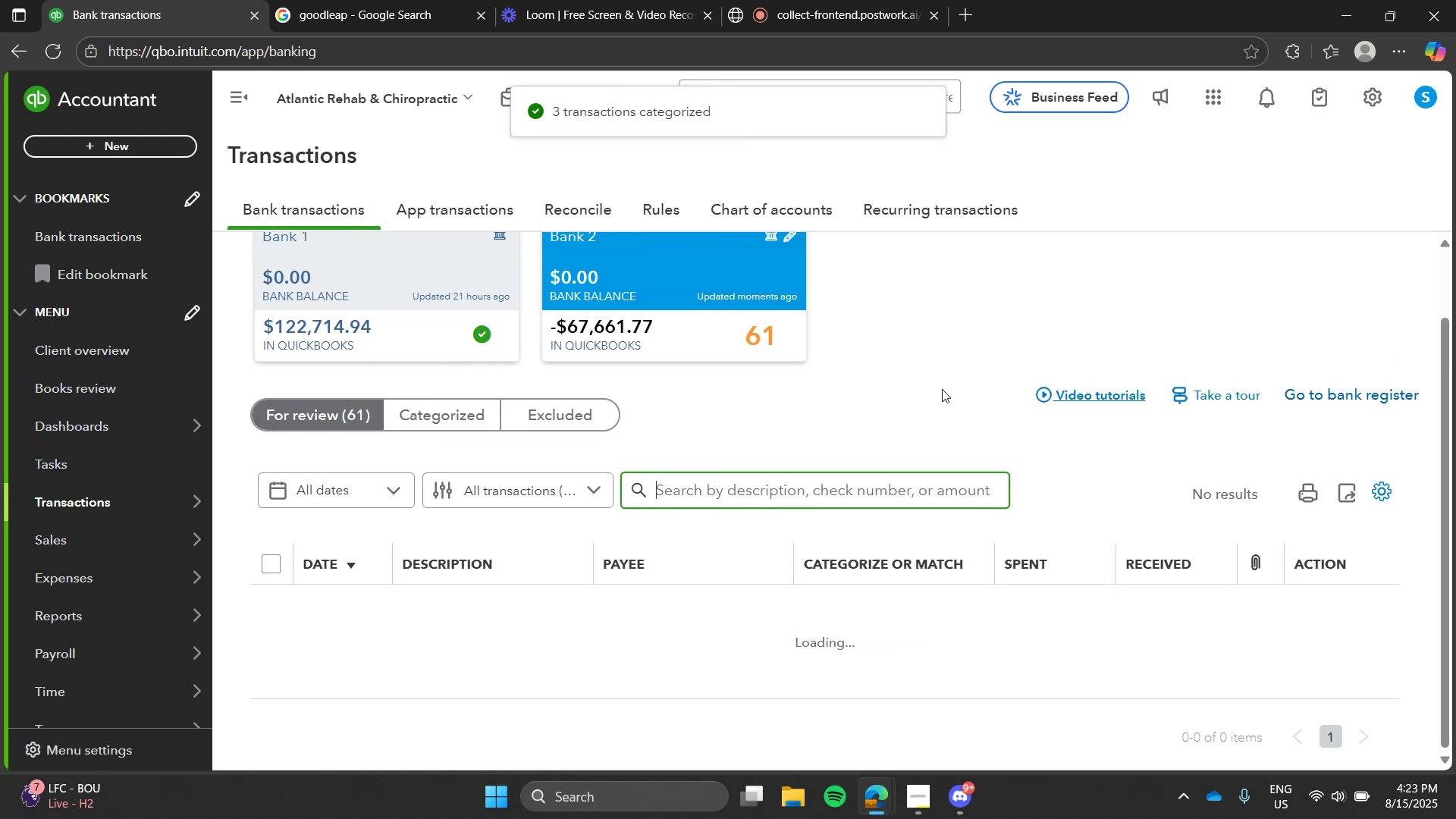 
left_click([942, 389])
 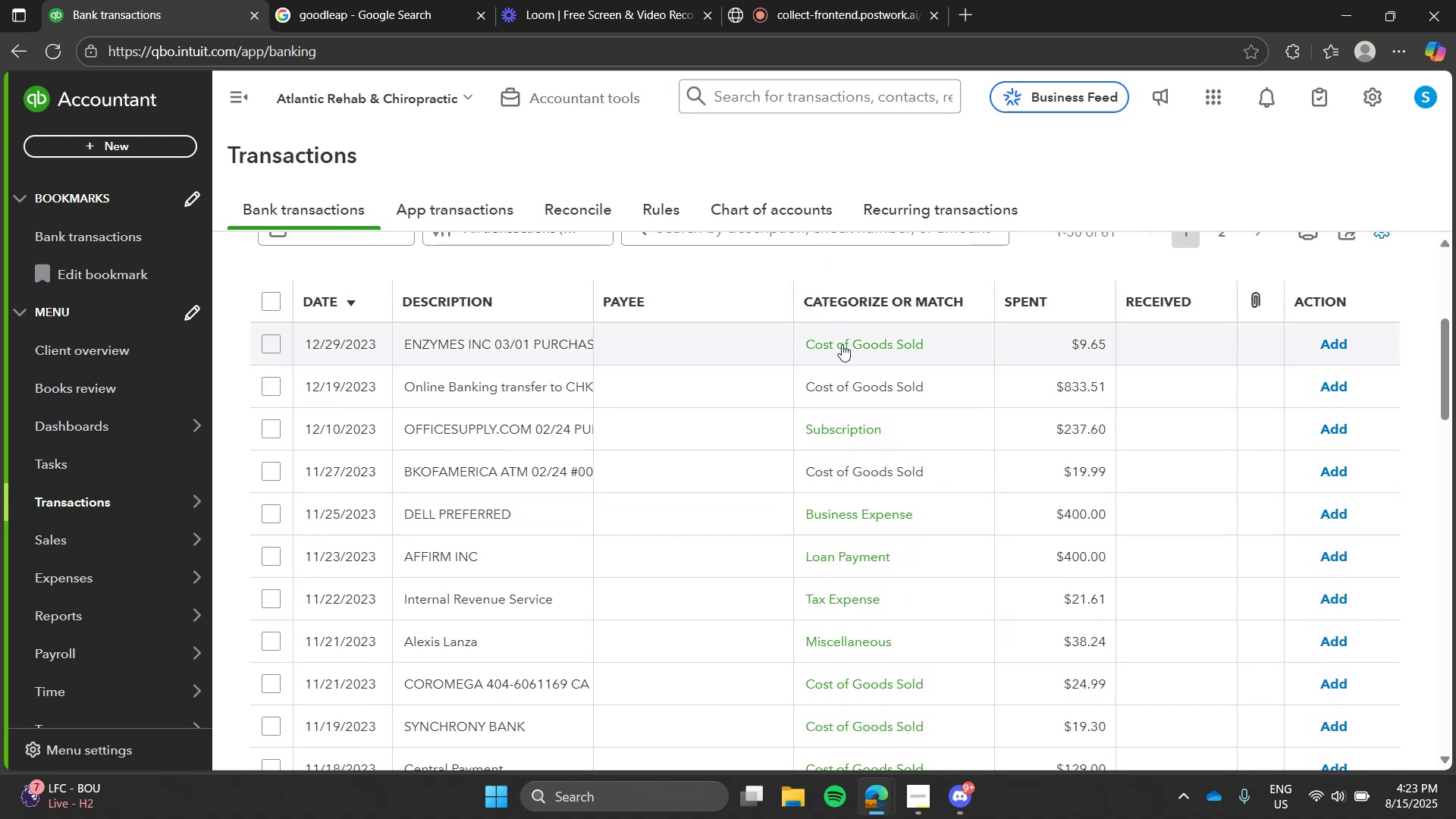 
left_click([829, 374])
 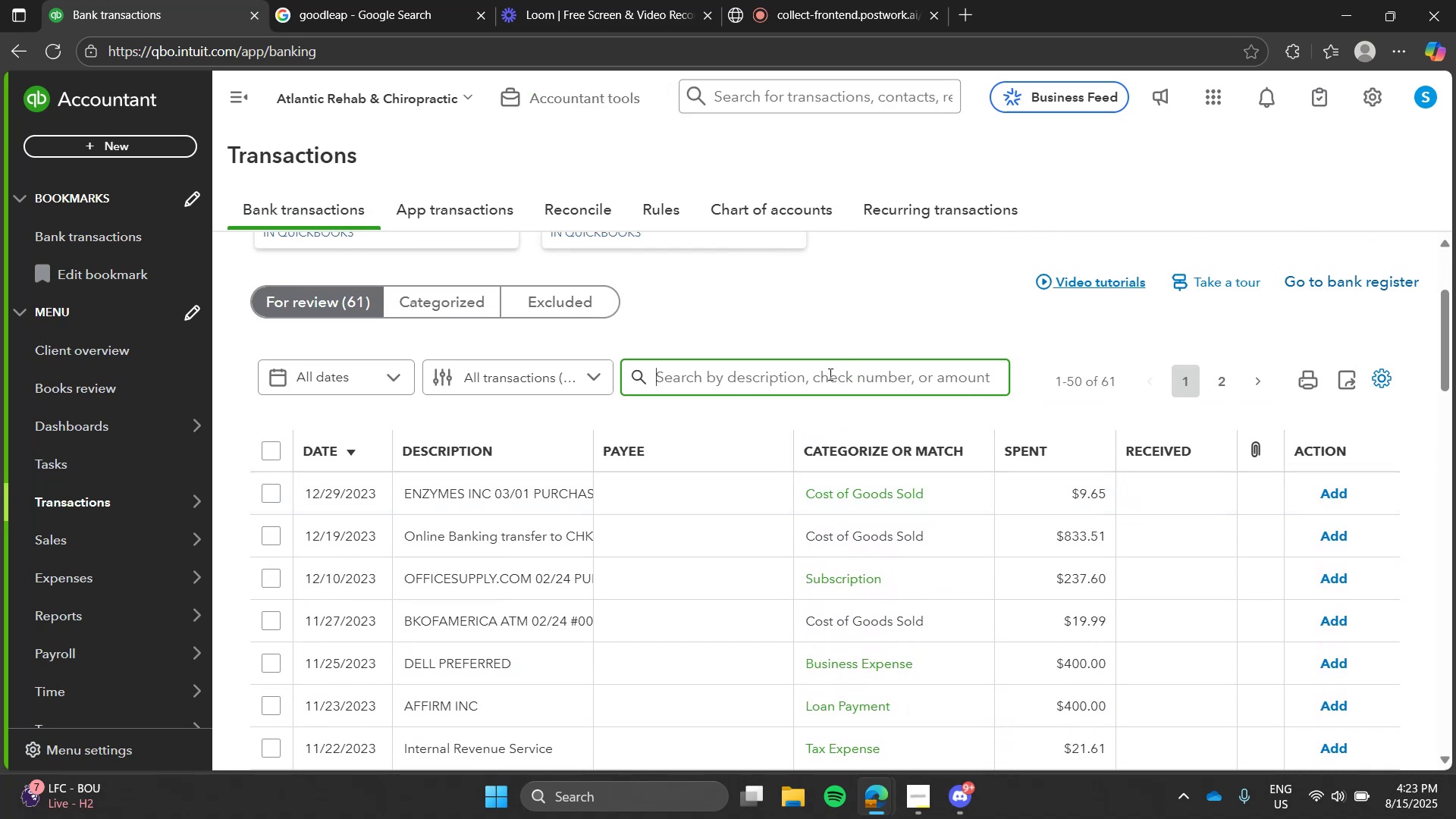 
type(enzymes)
 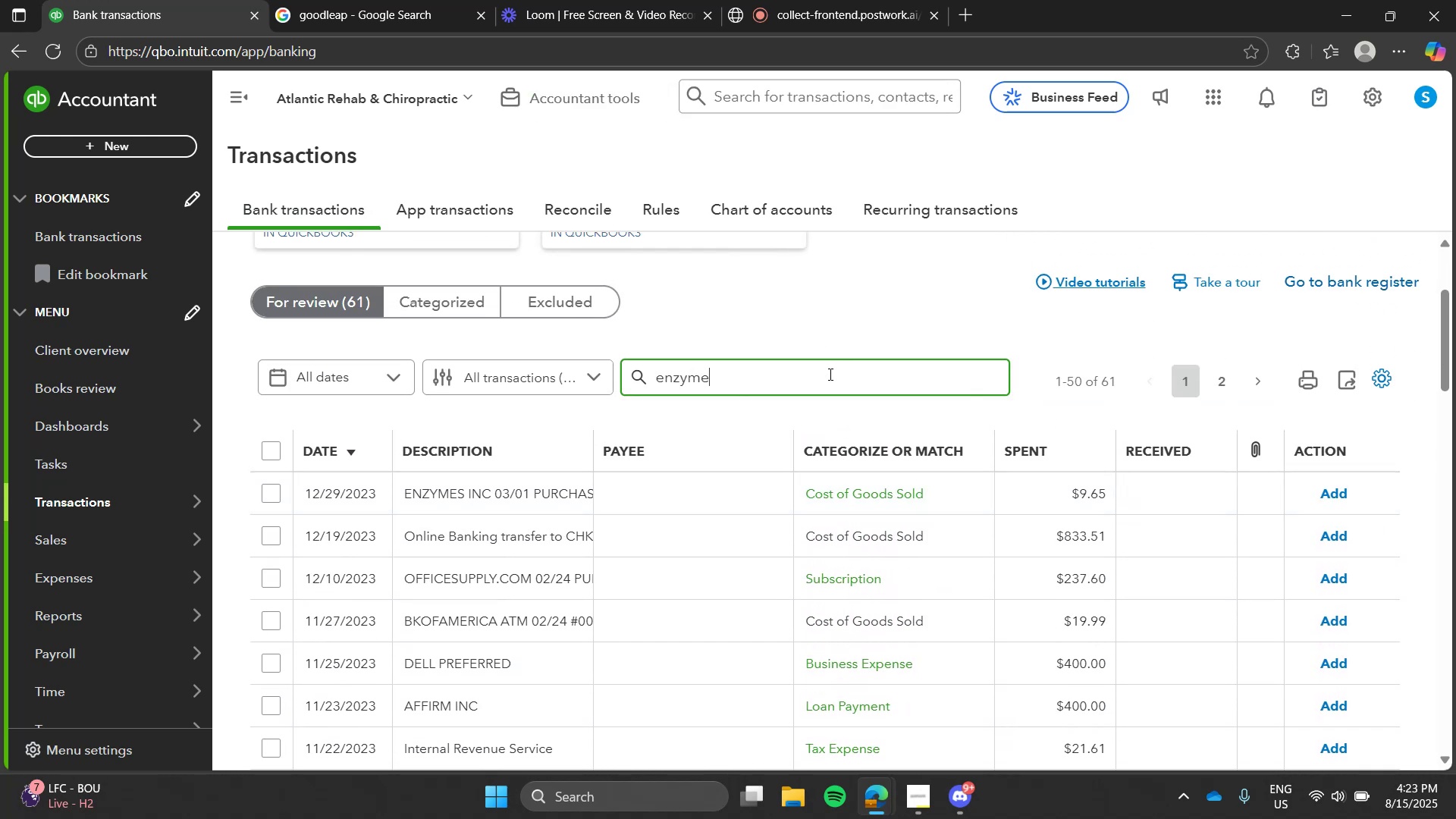 
key(Enter)
 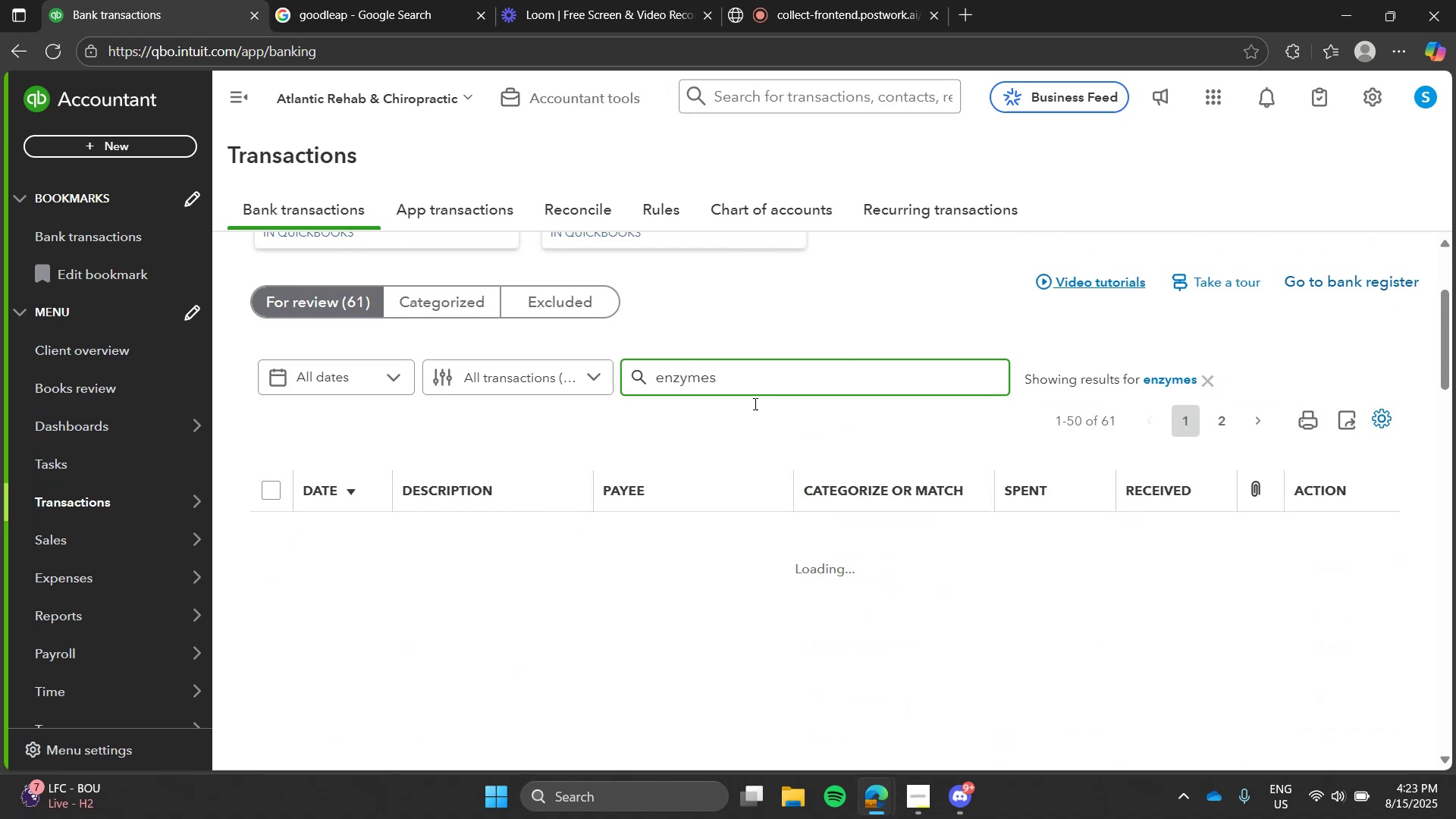 
left_click([748, 408])
 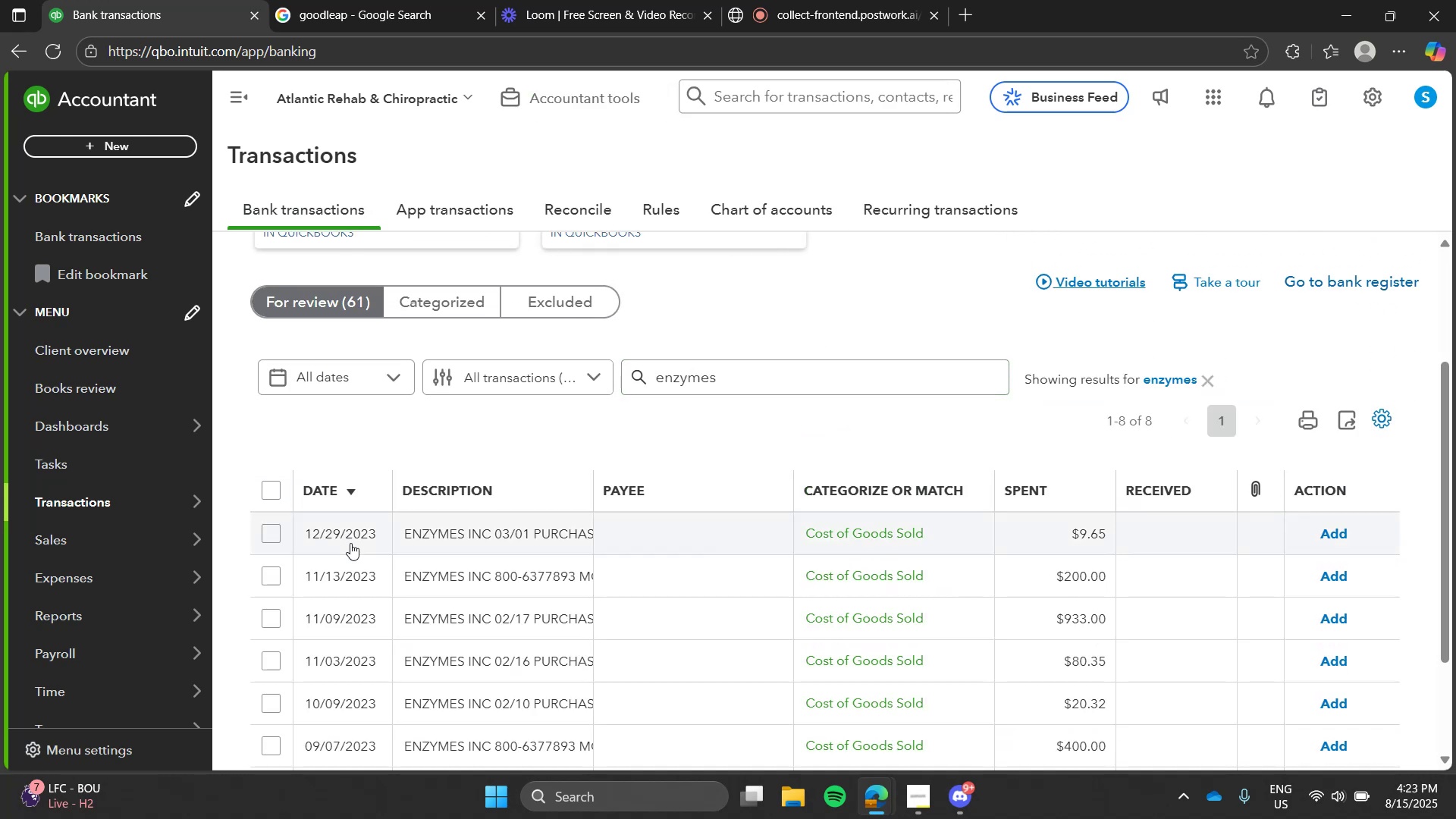 
left_click([354, 544])
 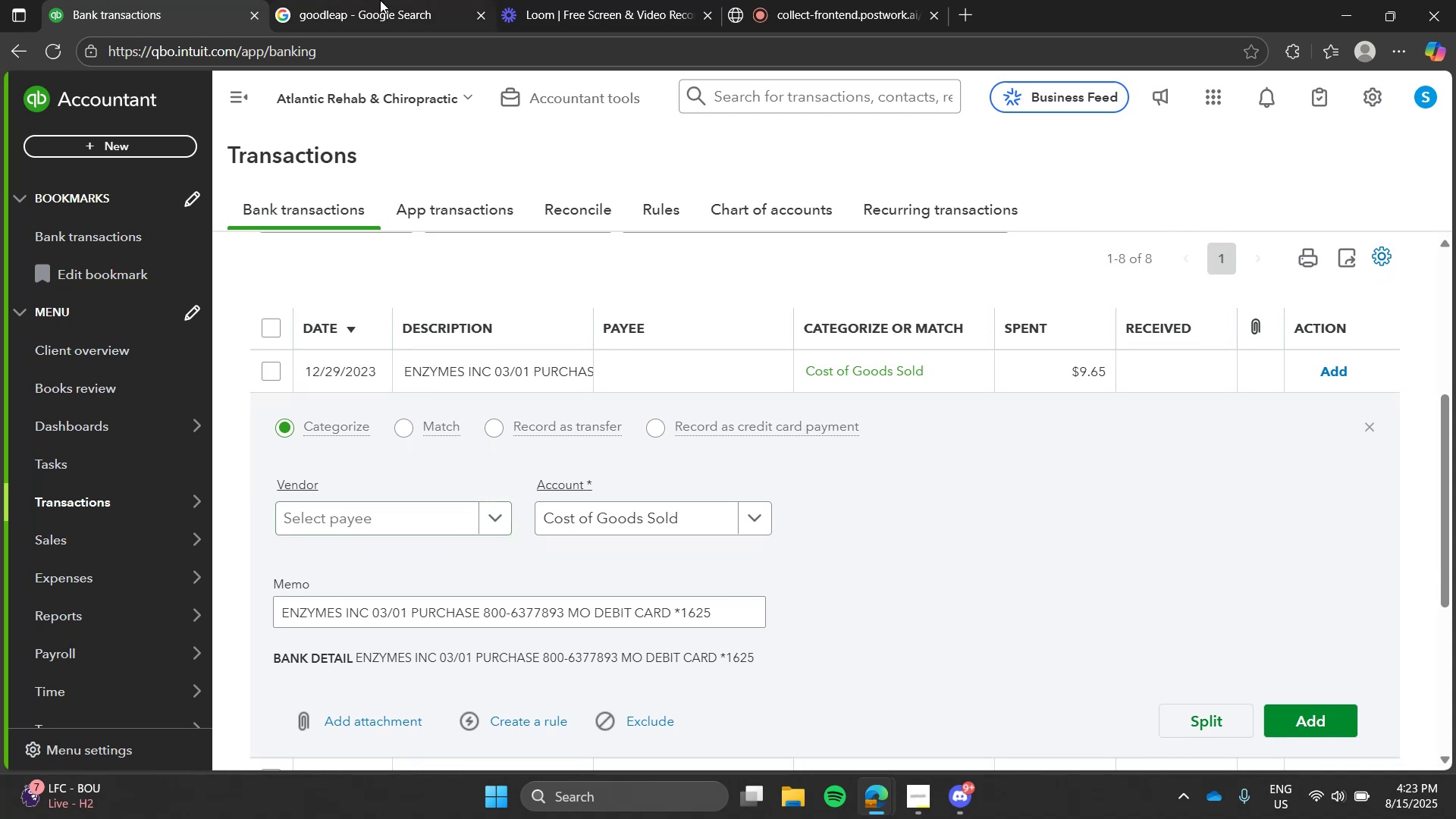 
left_click([380, 0])
 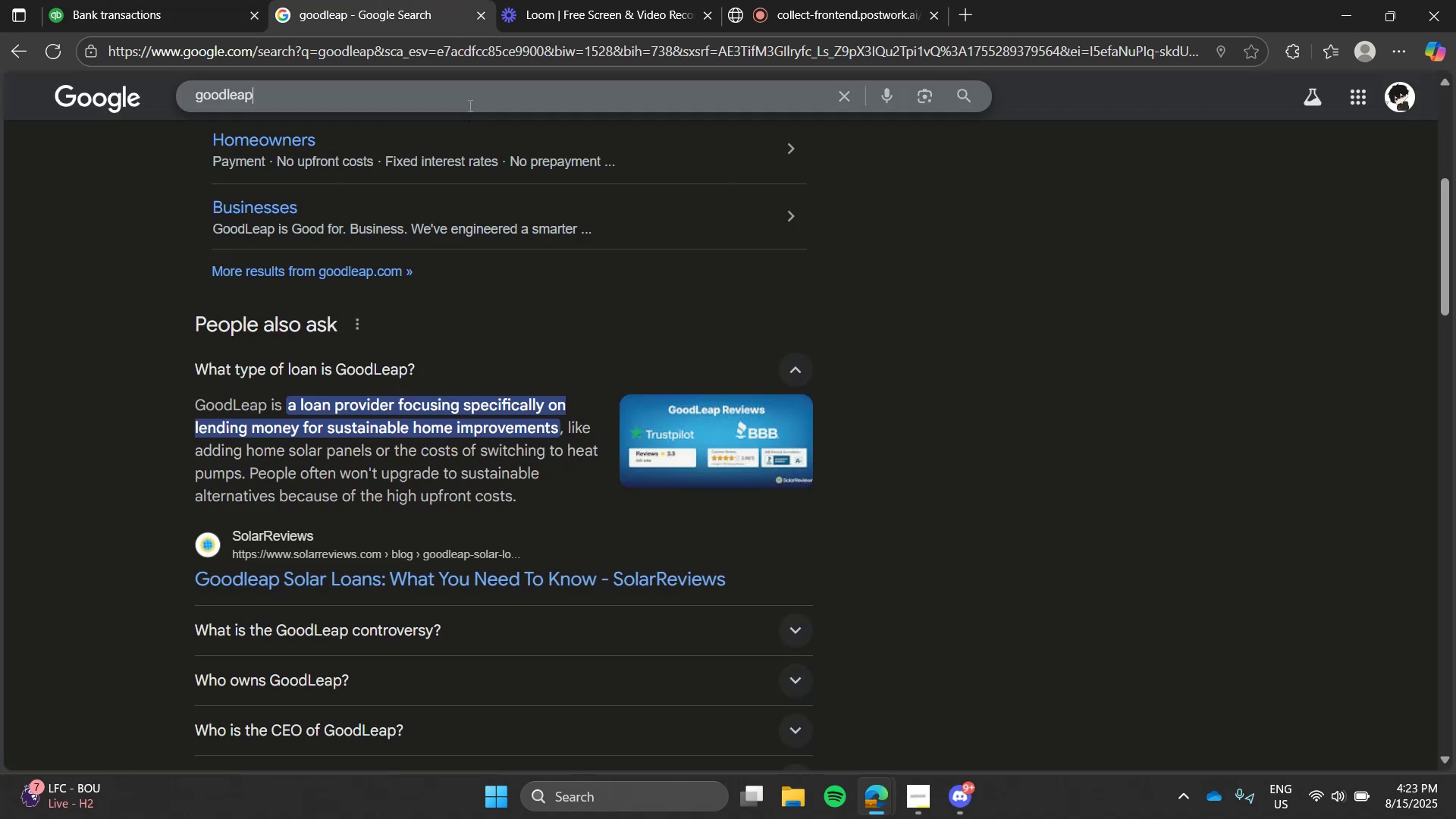 
double_click([469, 105])
 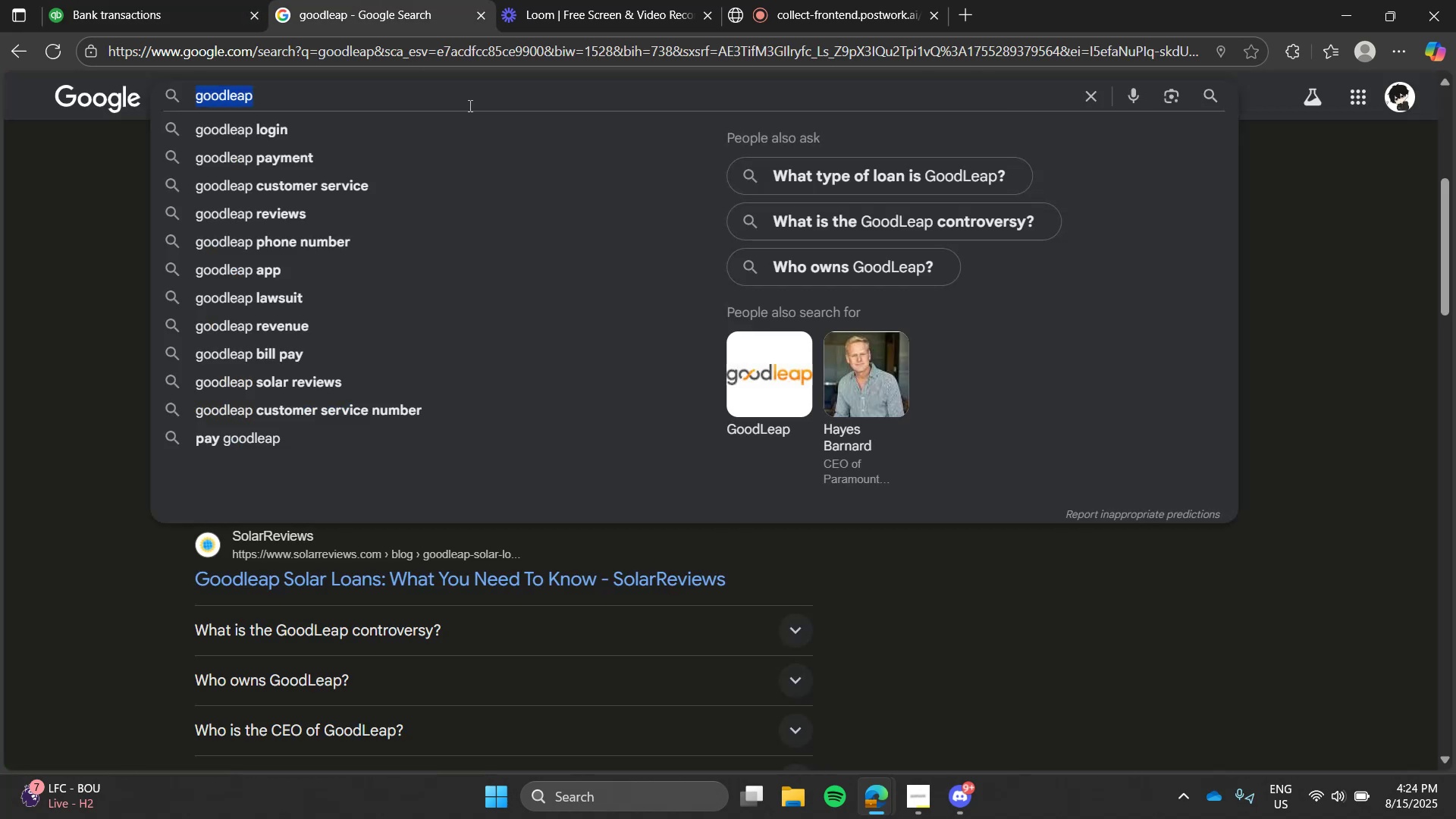 
type(enzu)
key(Backspace)
type(ymes)
 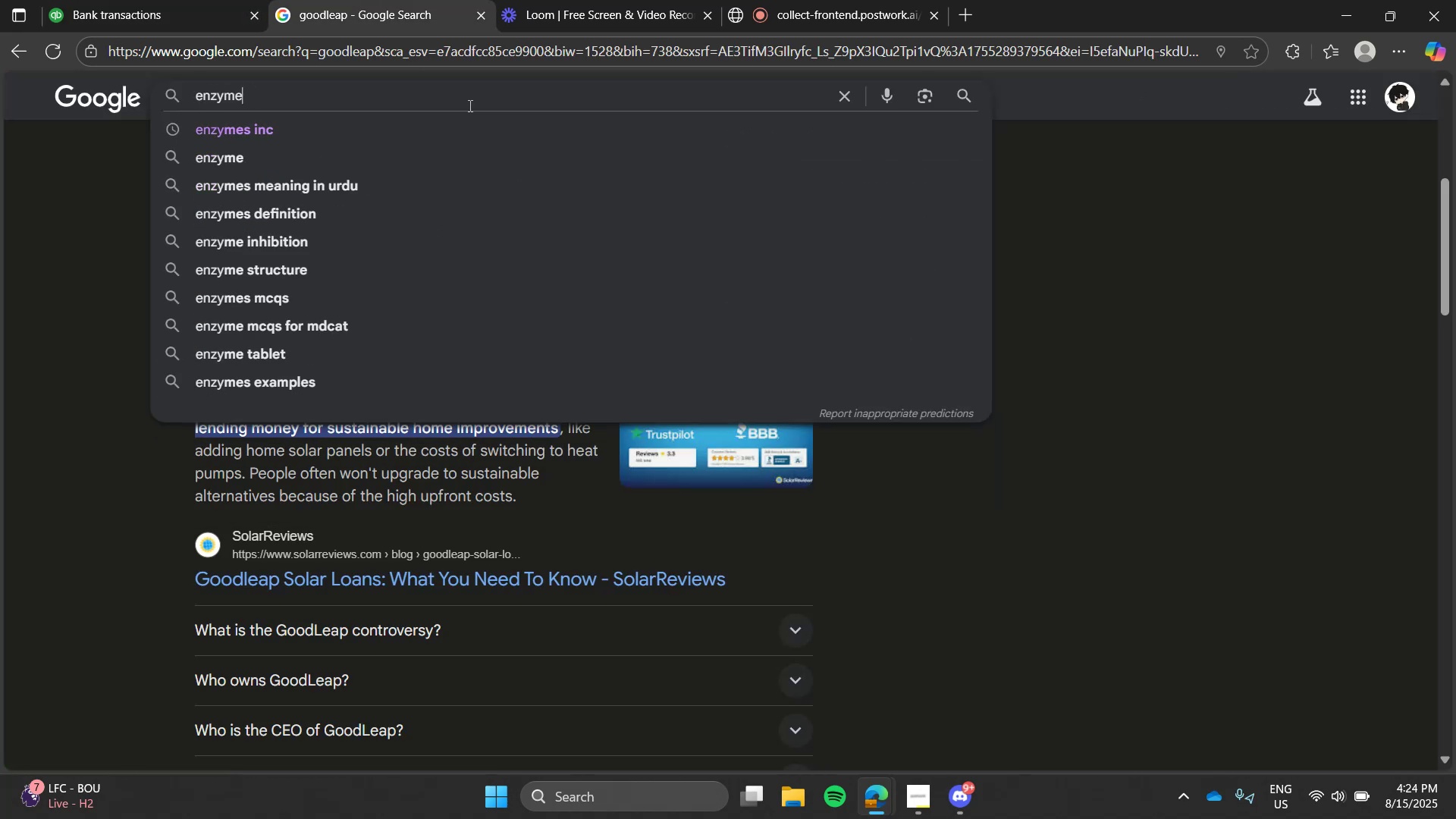 
key(Enter)
 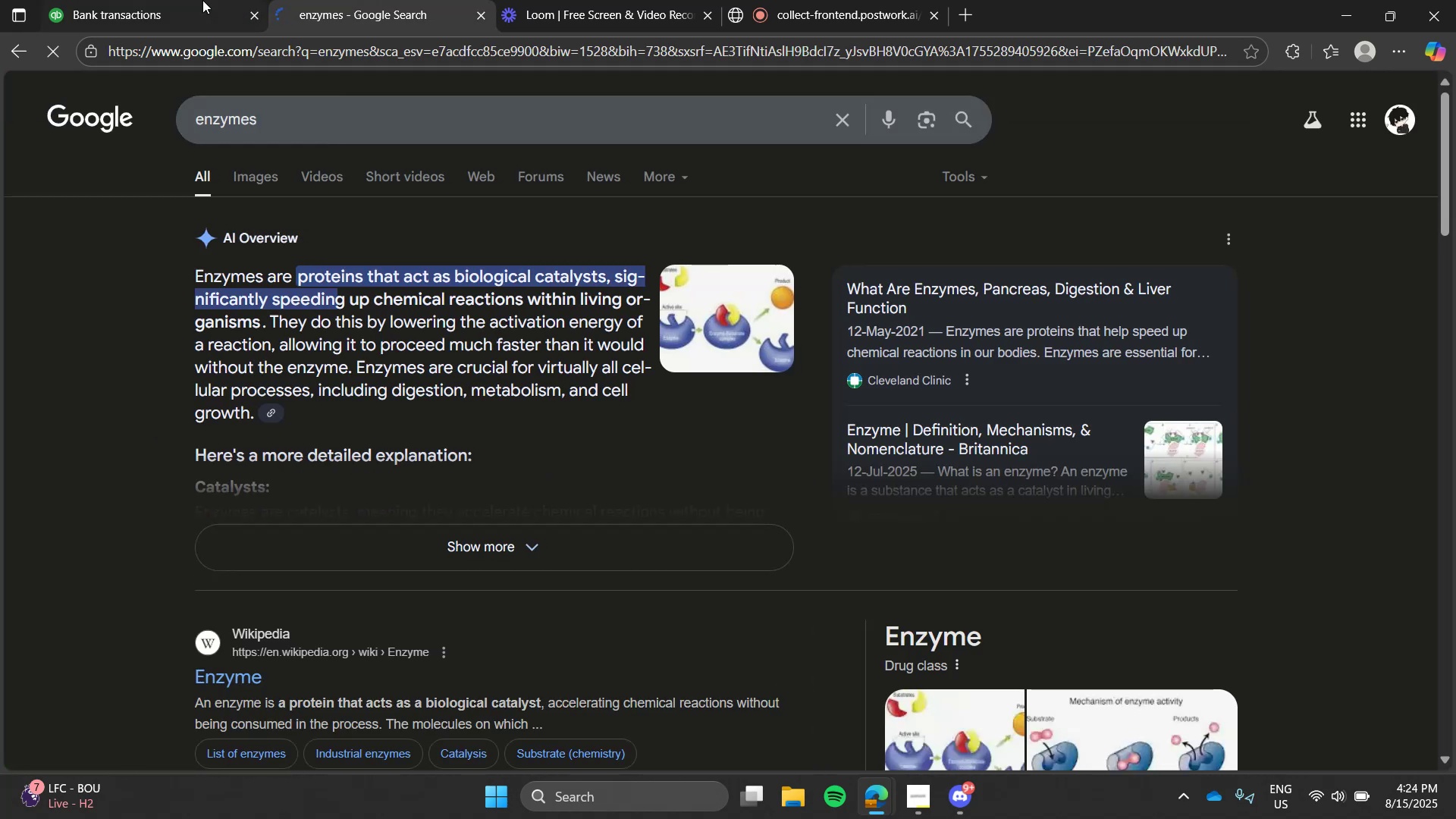 
left_click([198, 0])
 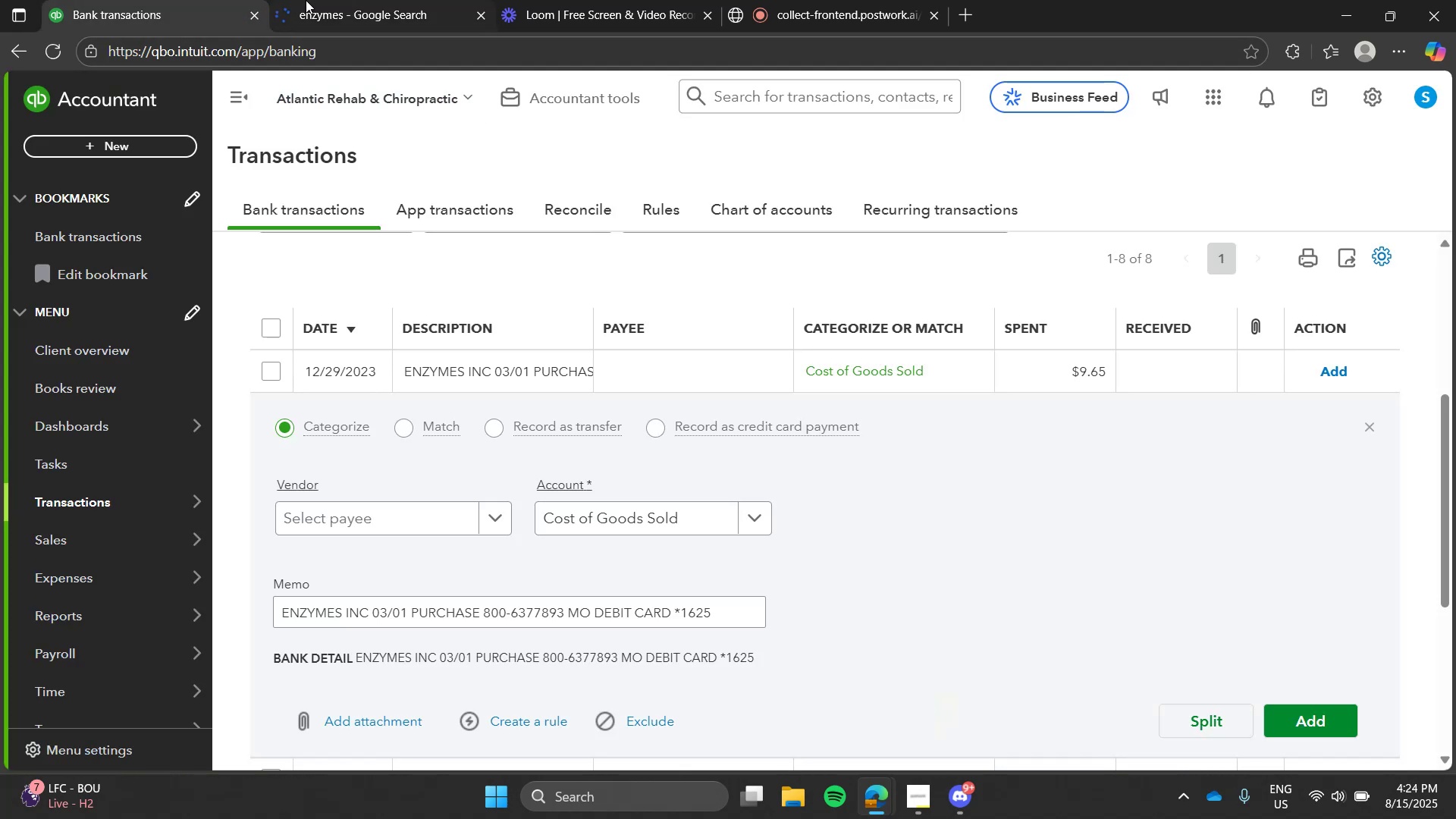 
left_click([306, 0])
 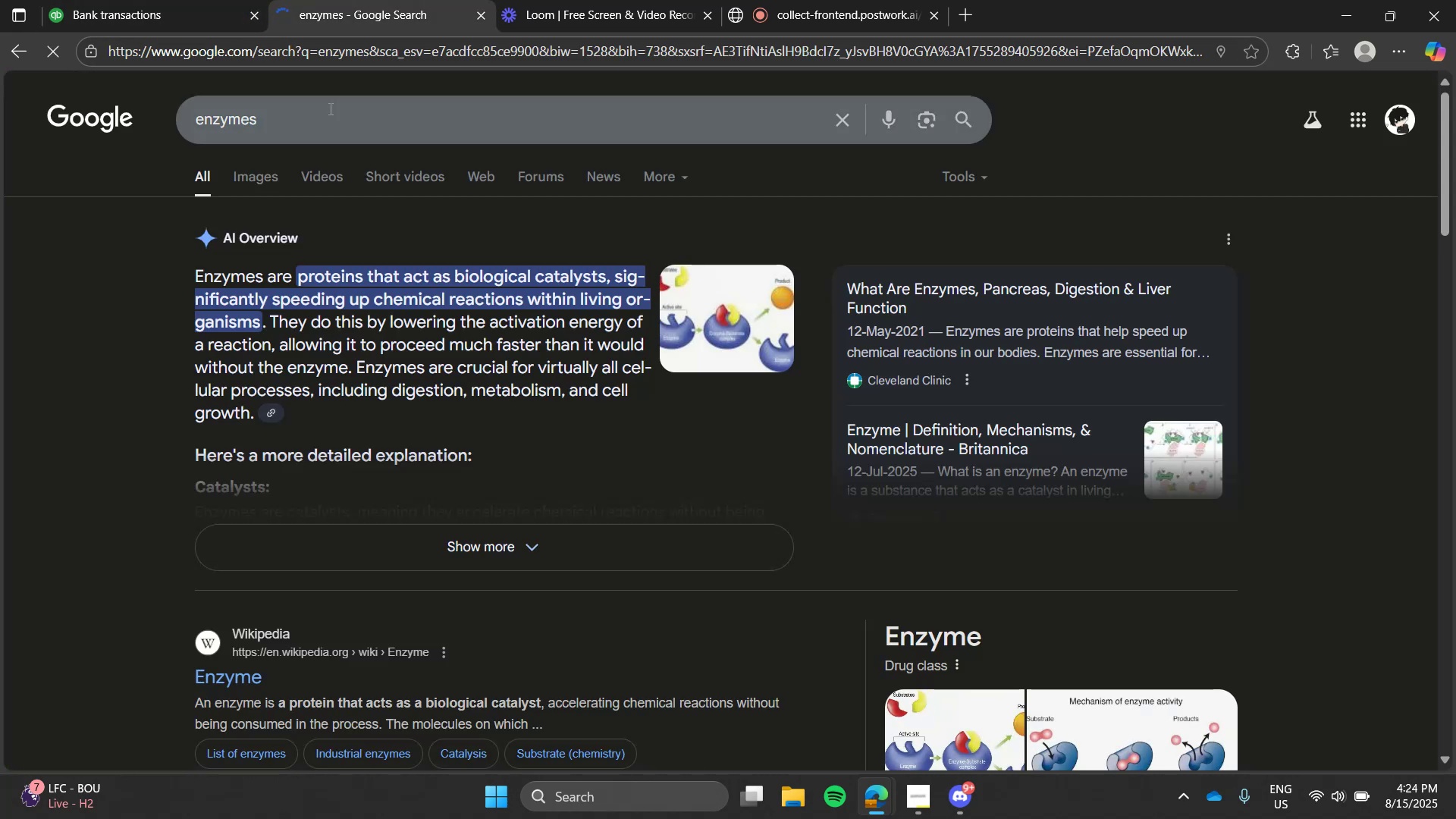 
left_click([329, 108])
 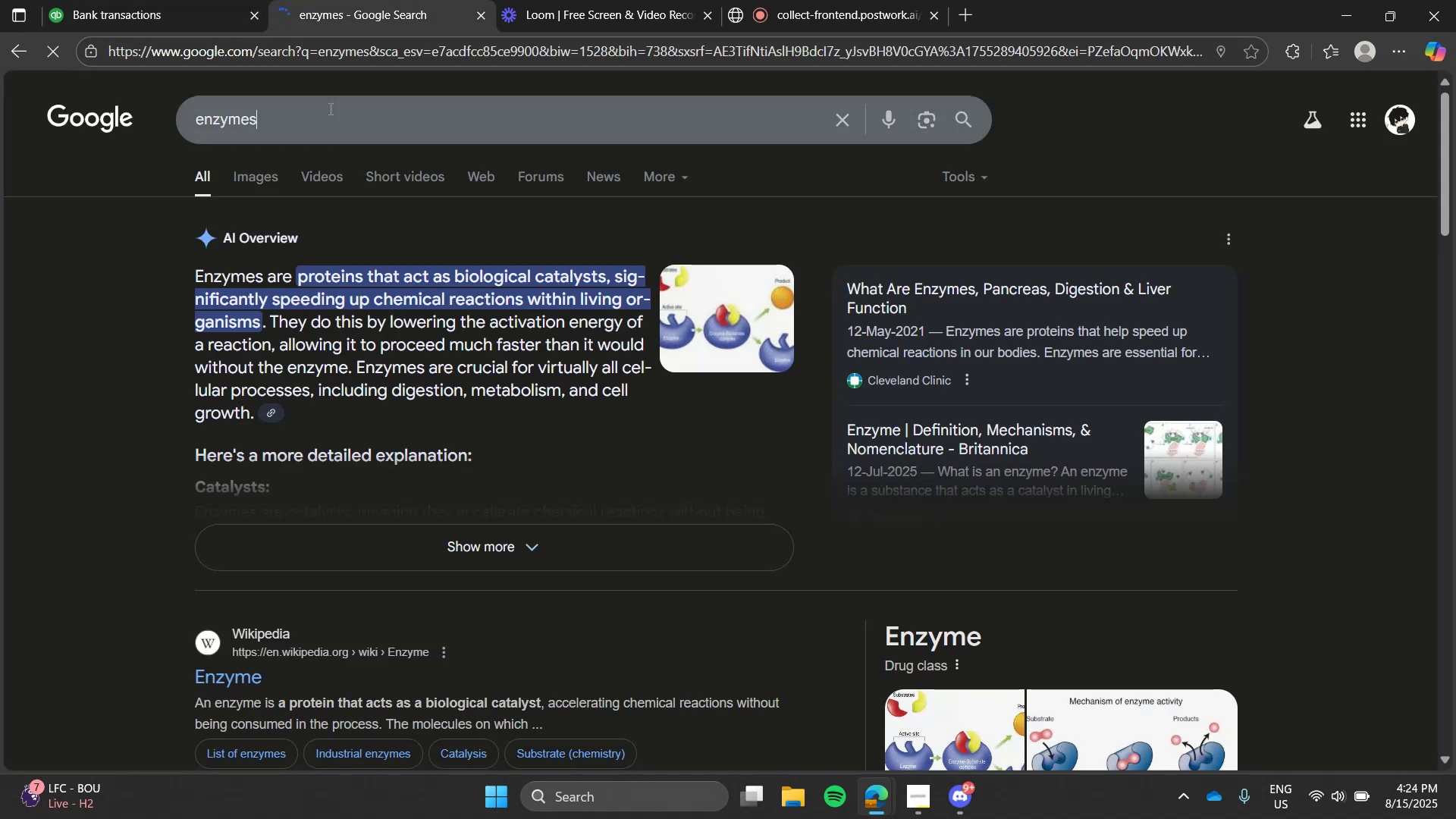 
type( inc)
 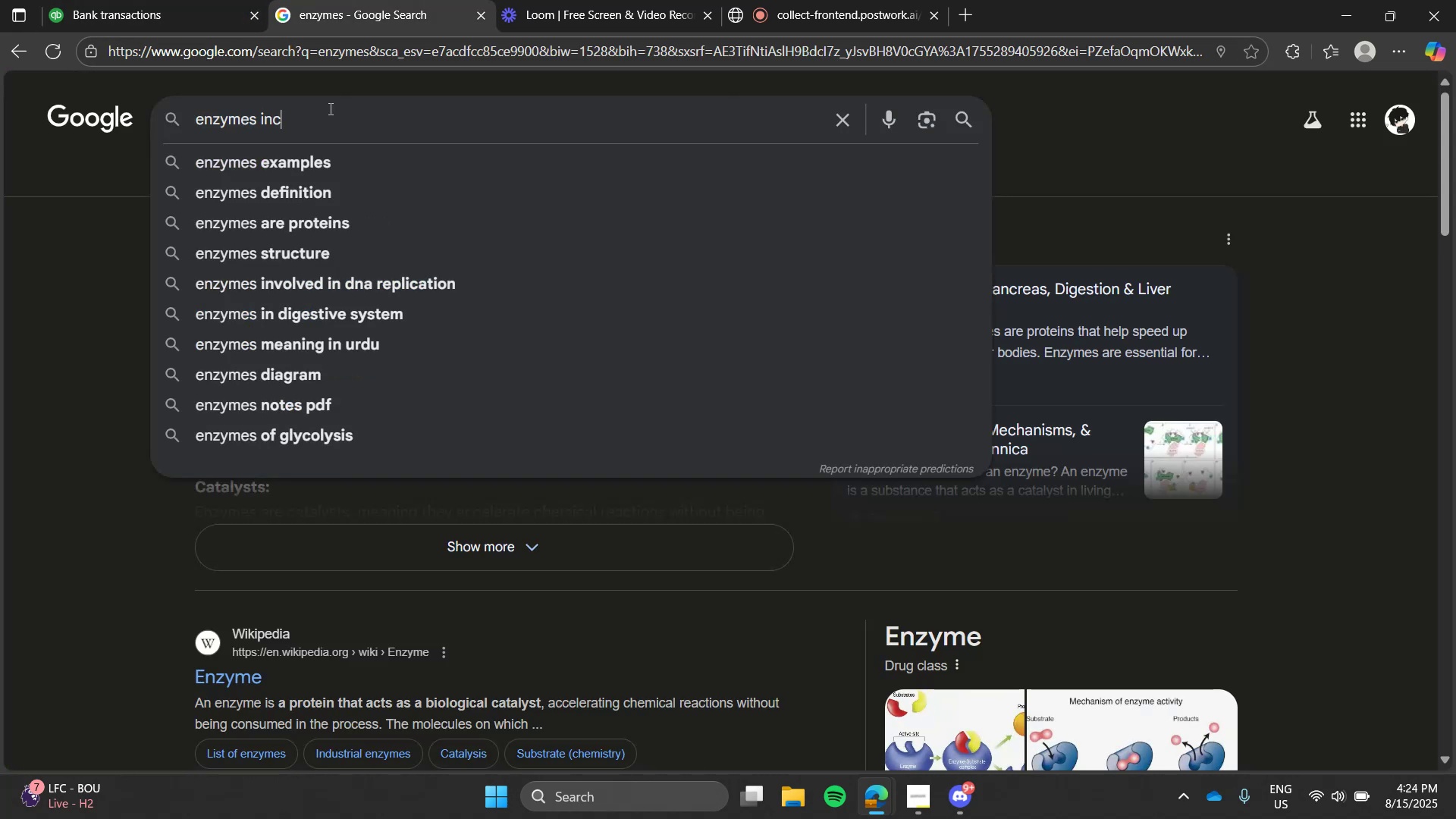 
key(Enter)
 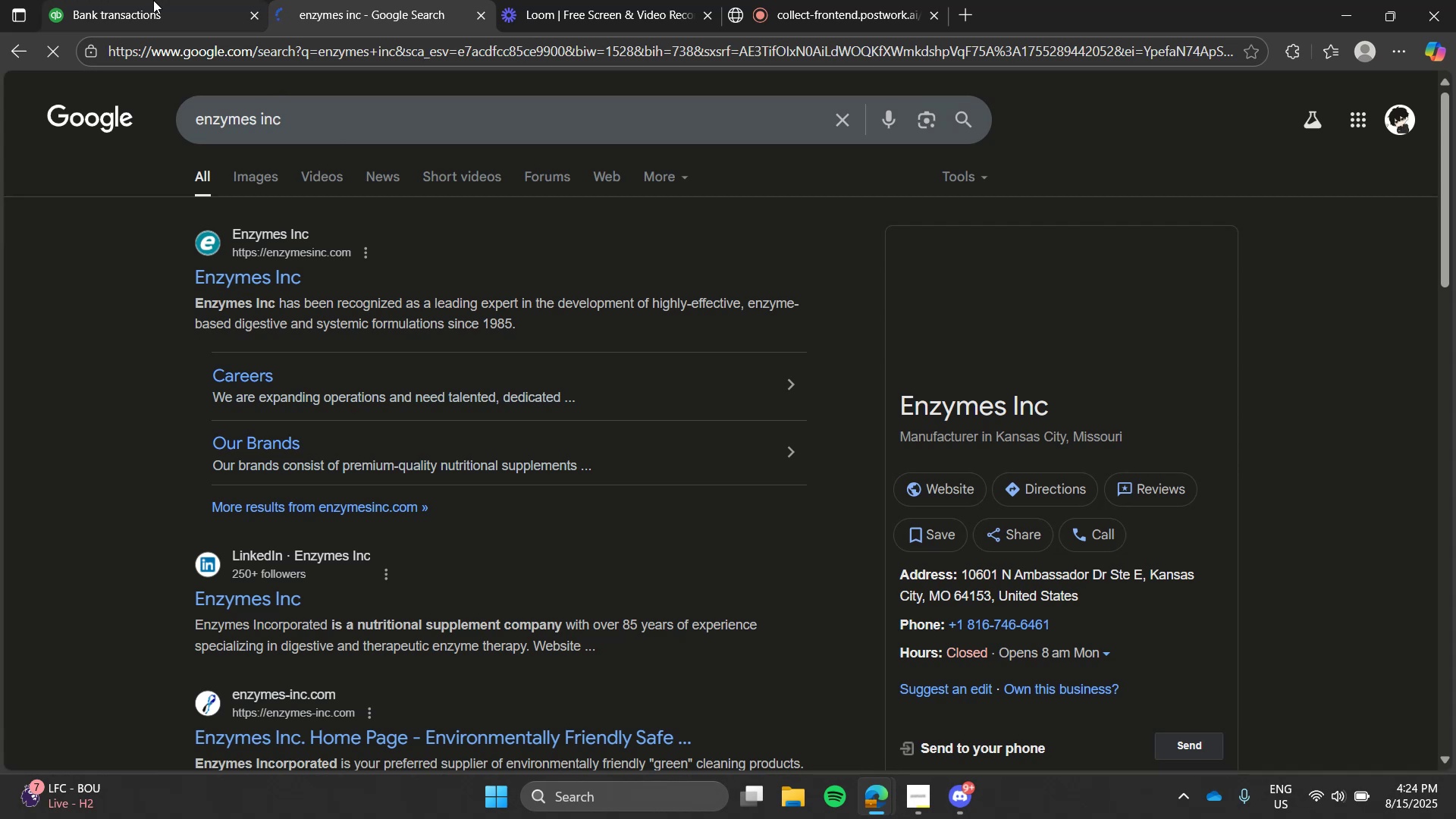 
left_click([153, 0])
 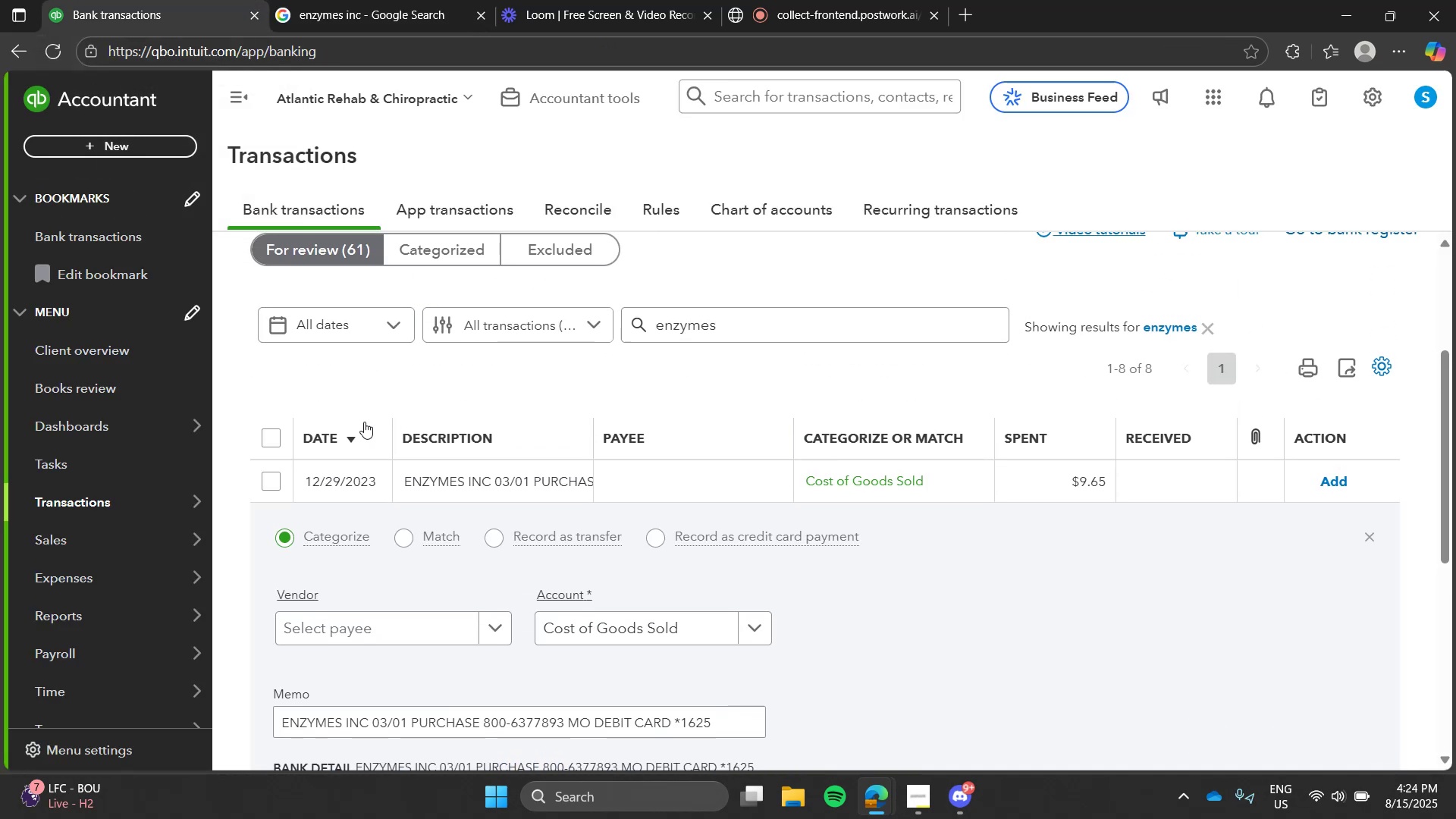 
left_click([275, 435])
 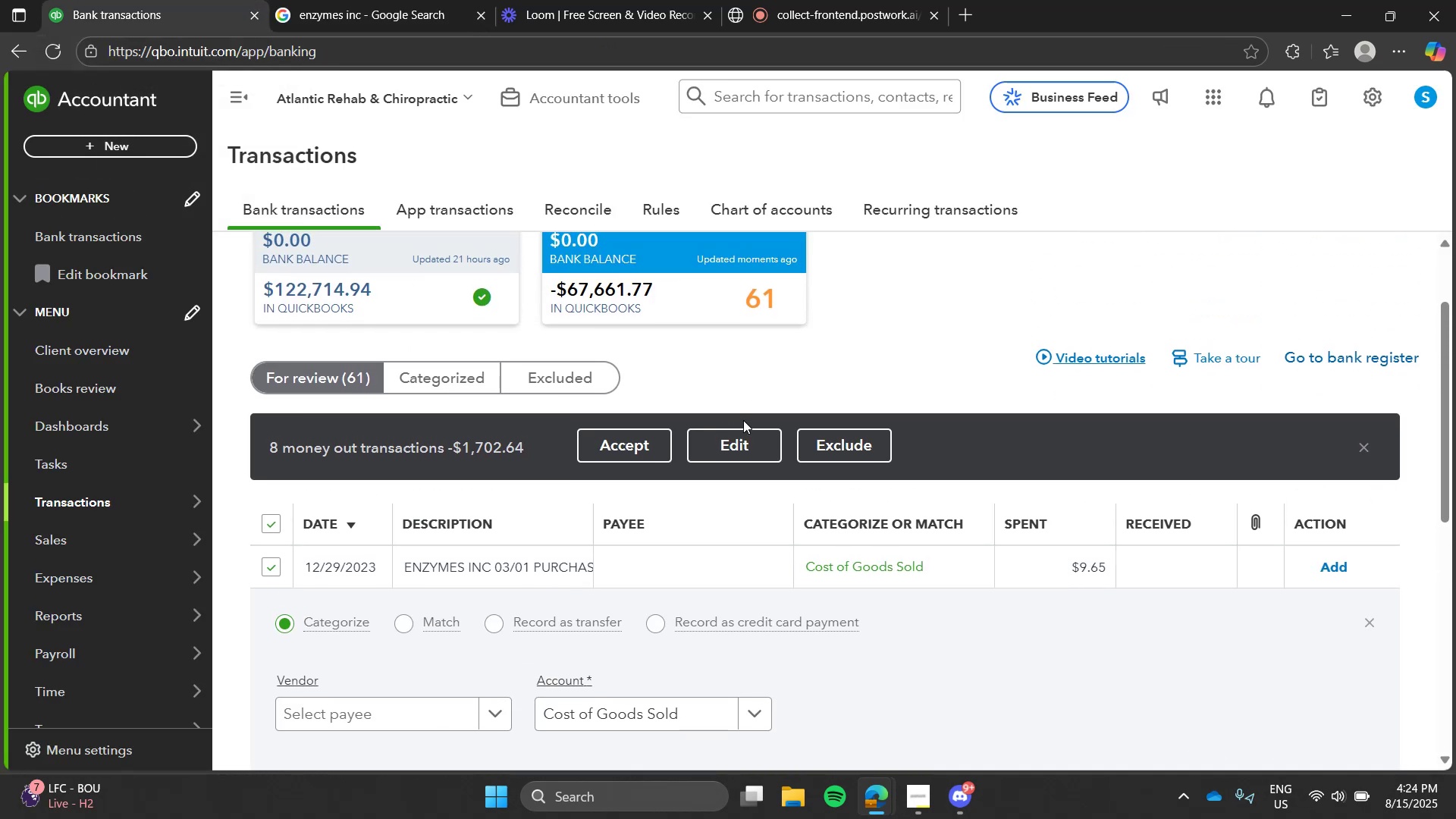 
left_click([741, 446])
 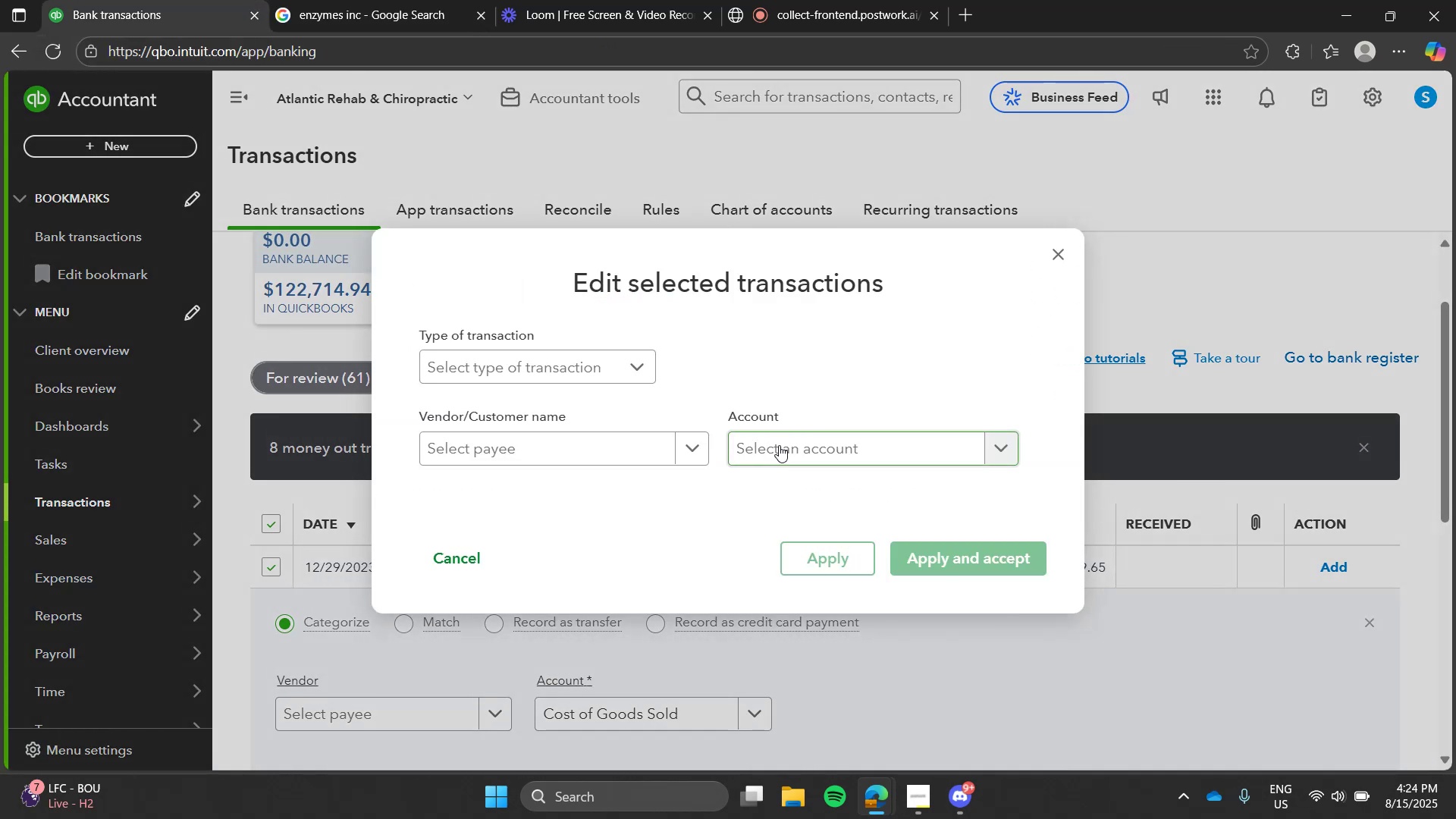 
left_click([779, 445])
 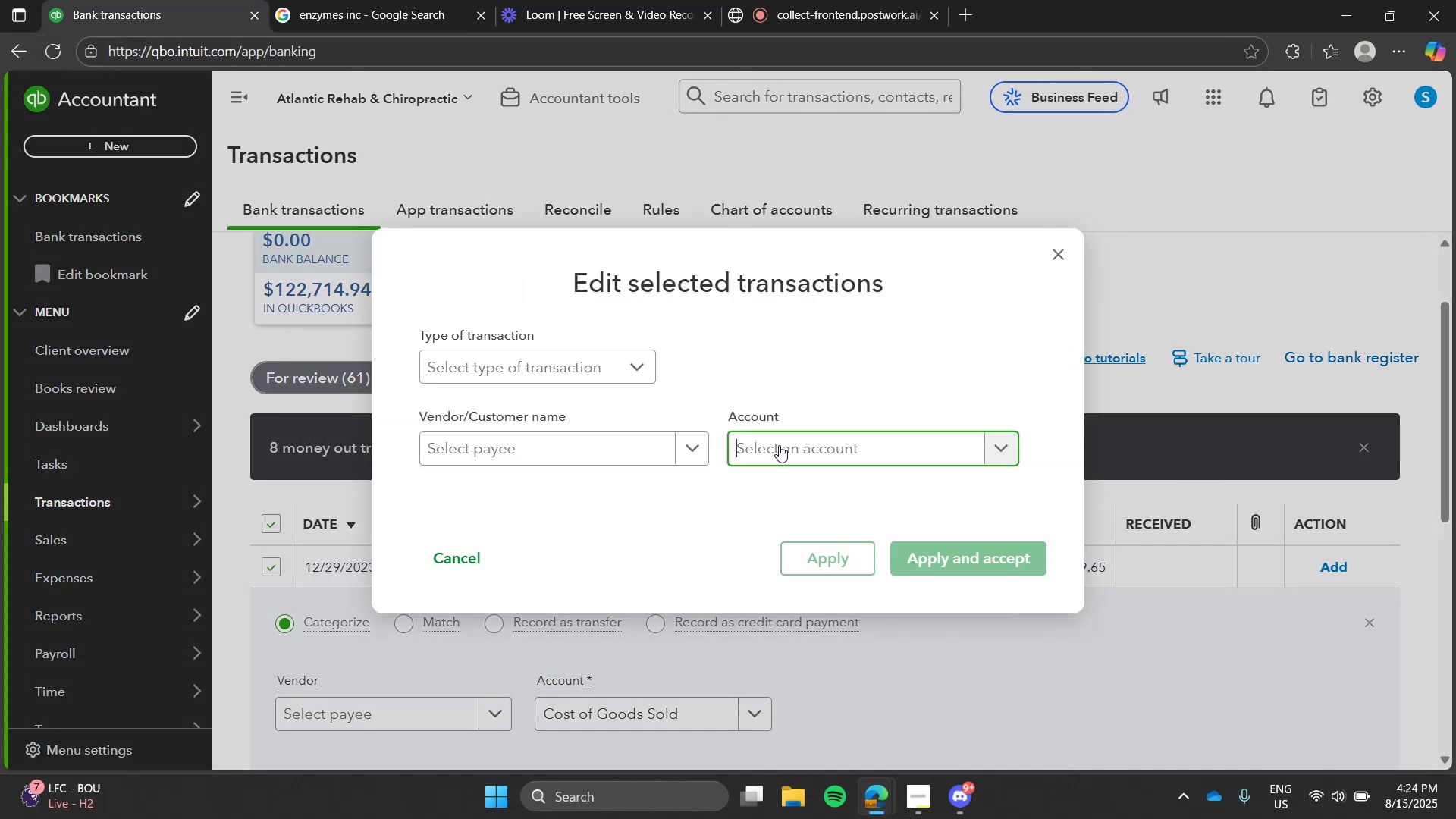 
type(cos)
key(Tab)
 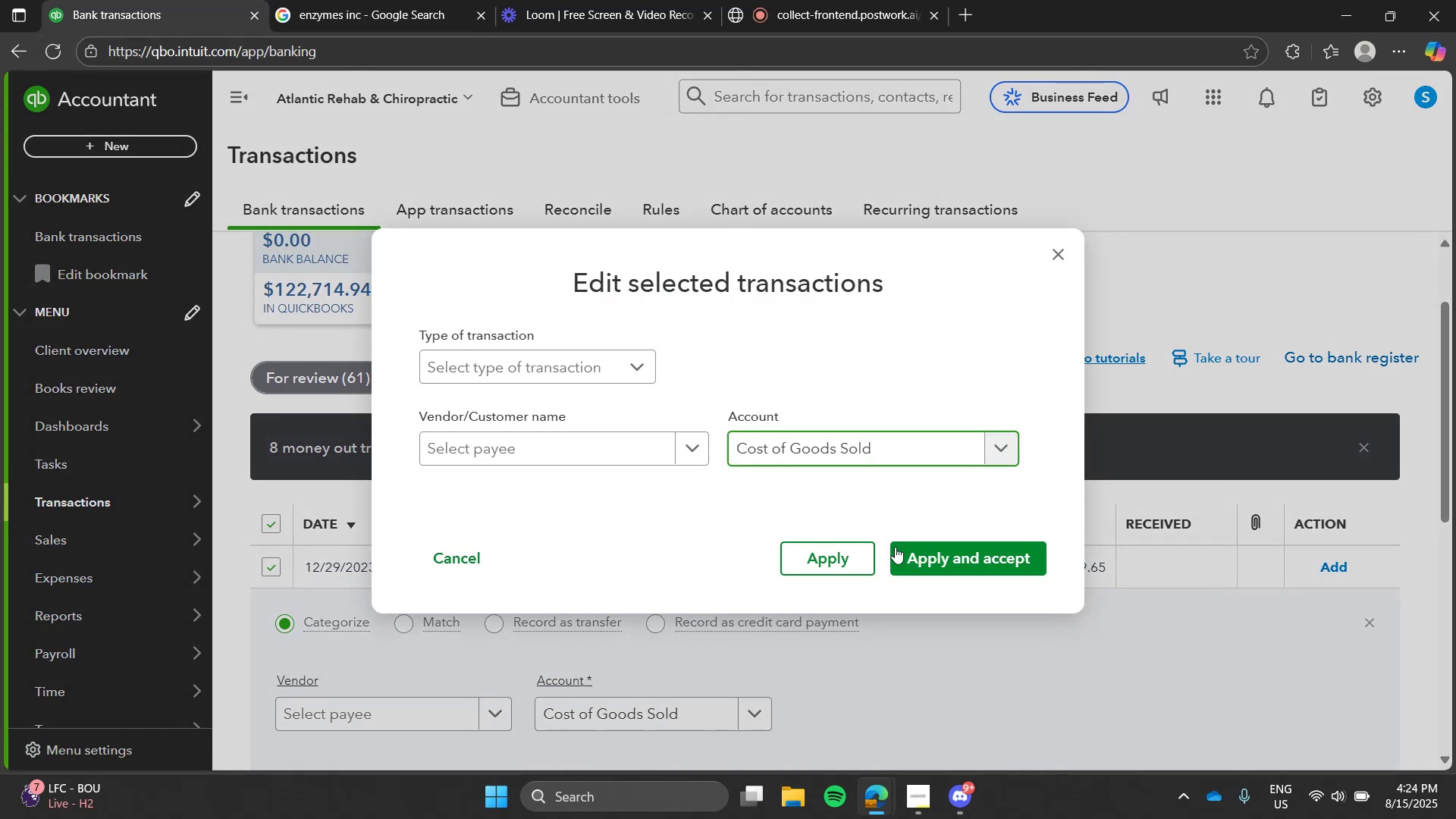 
left_click([909, 551])
 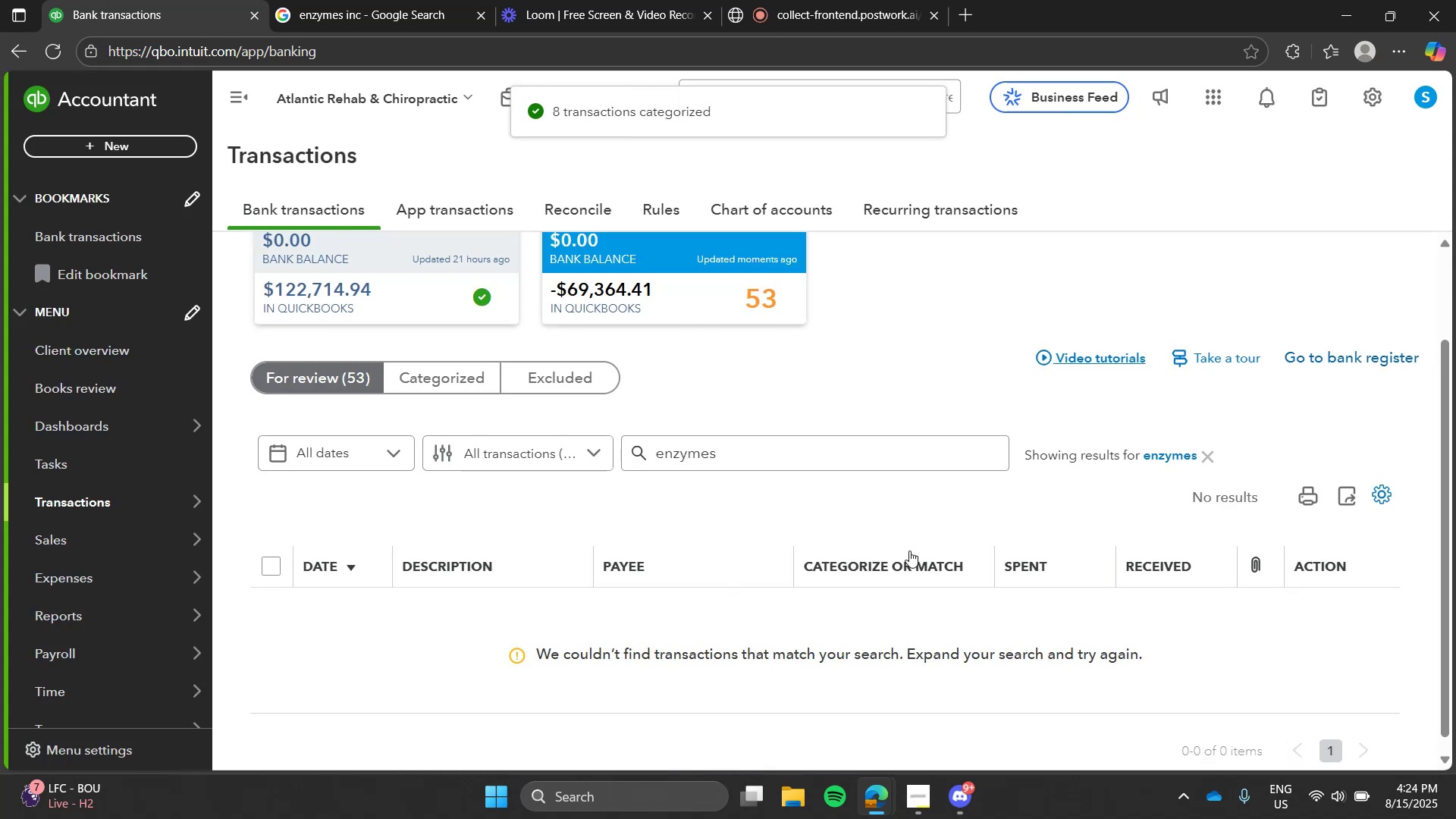 
wait(6.61)
 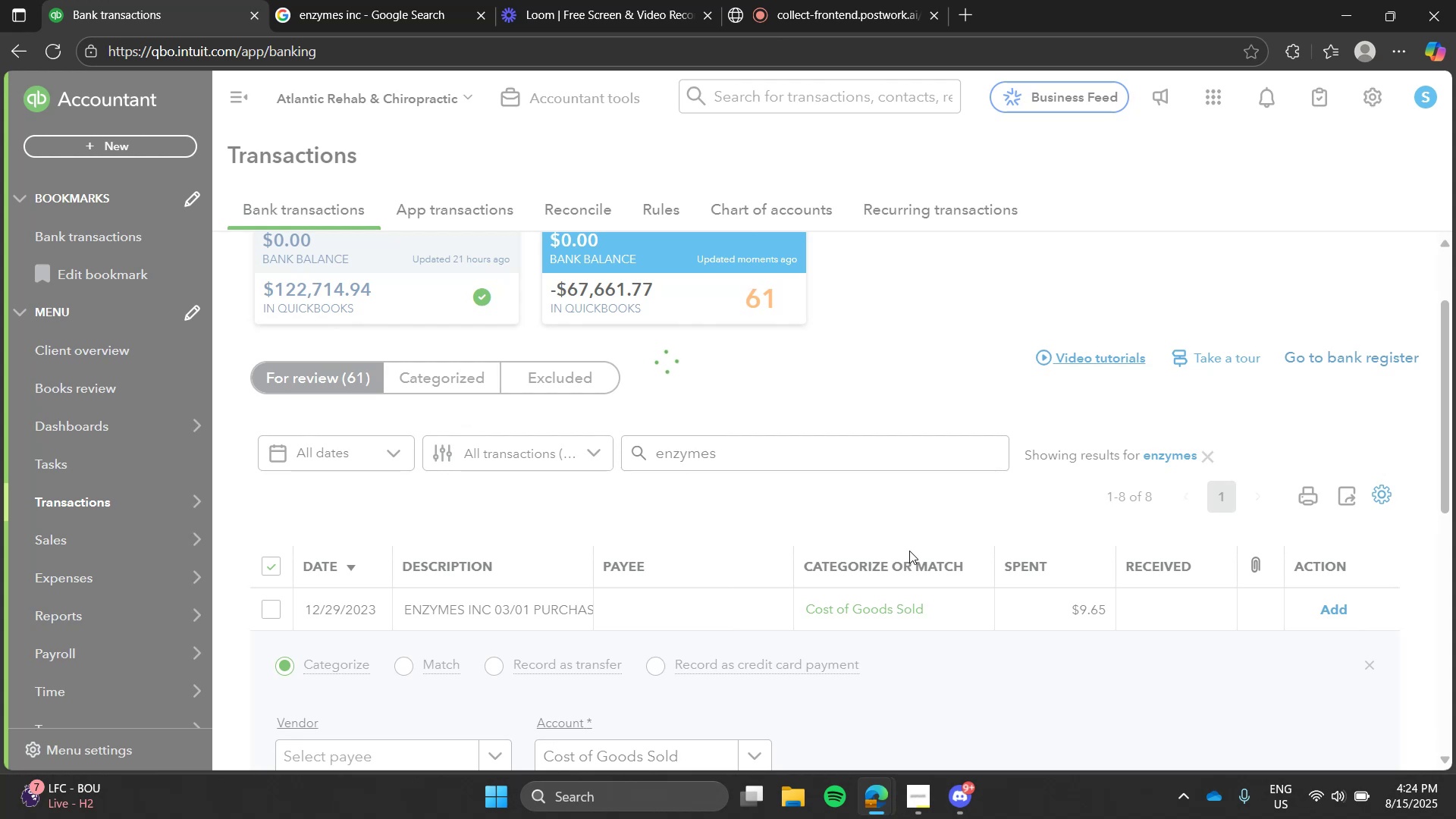 
left_click([1179, 450])
 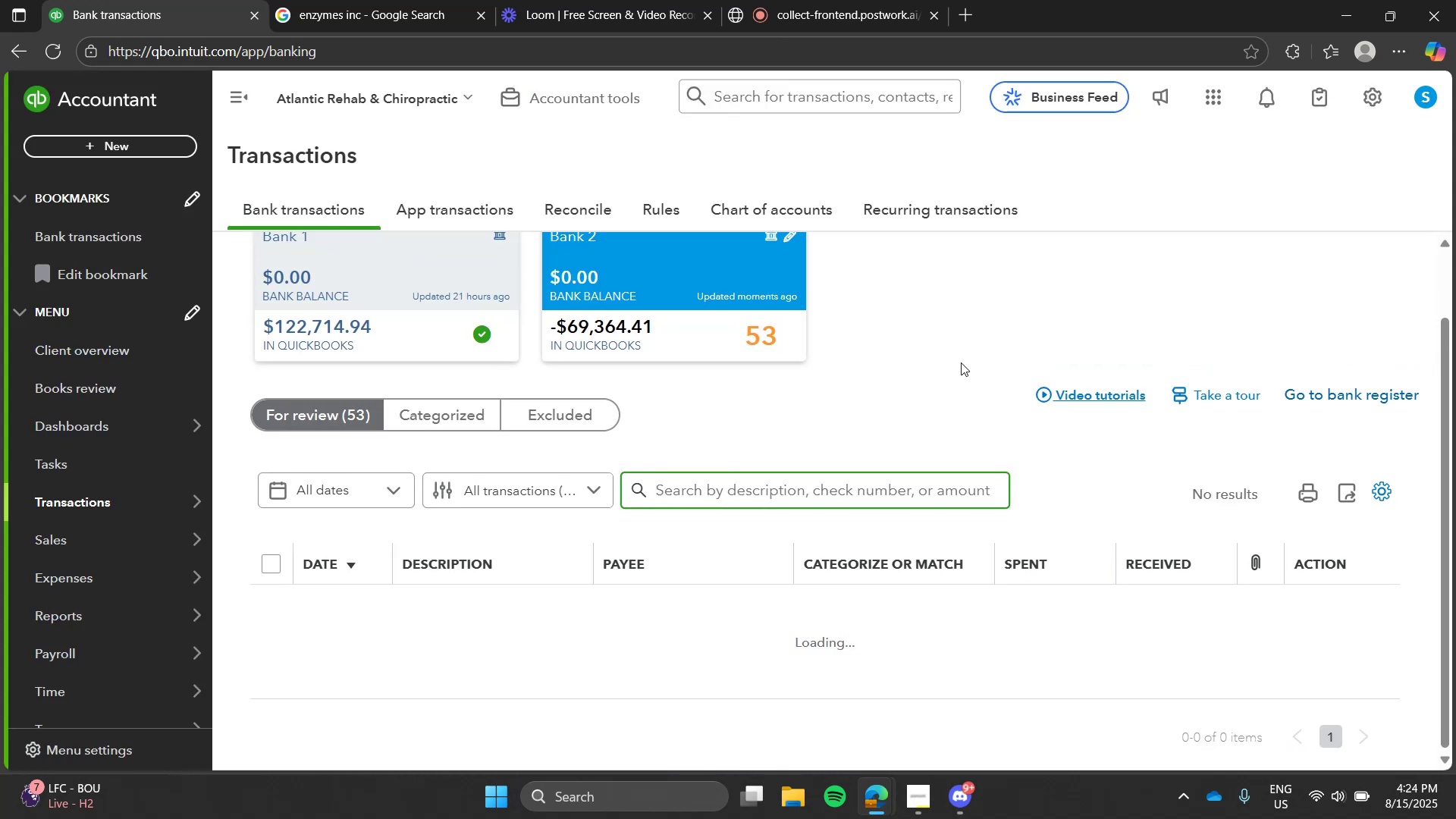 
left_click([961, 362])
 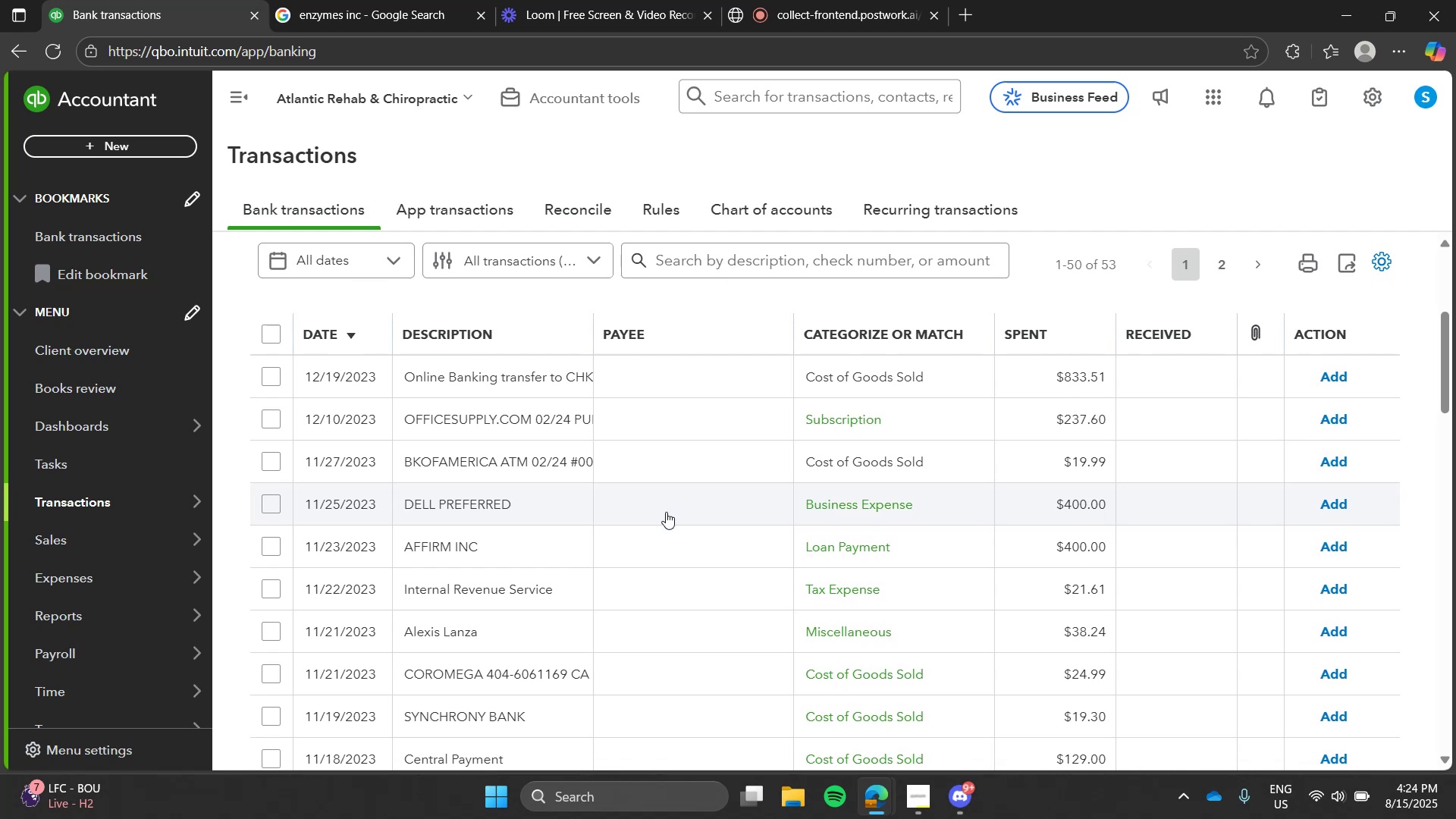 
wait(6.16)
 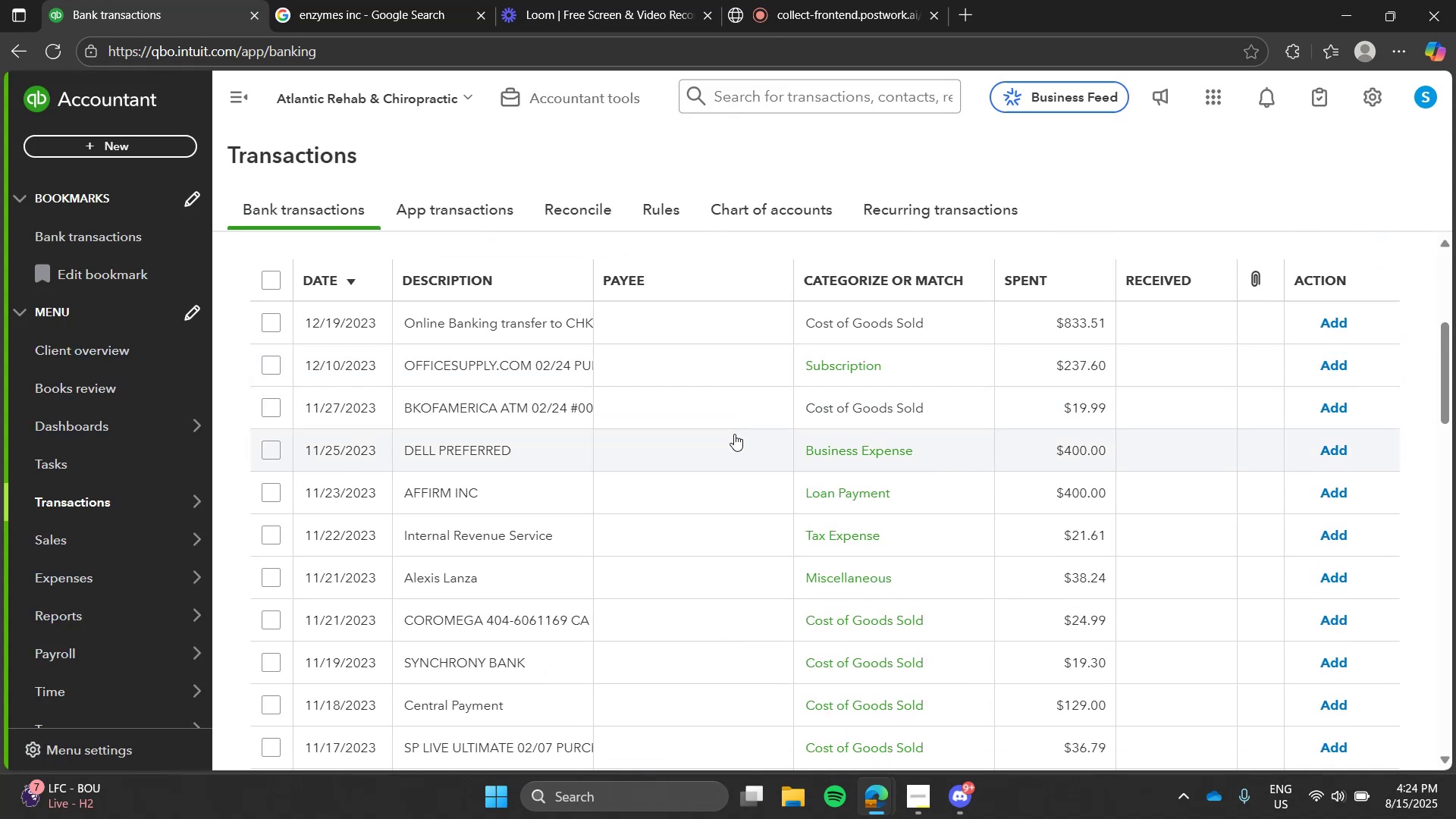 
left_click([722, 257])
 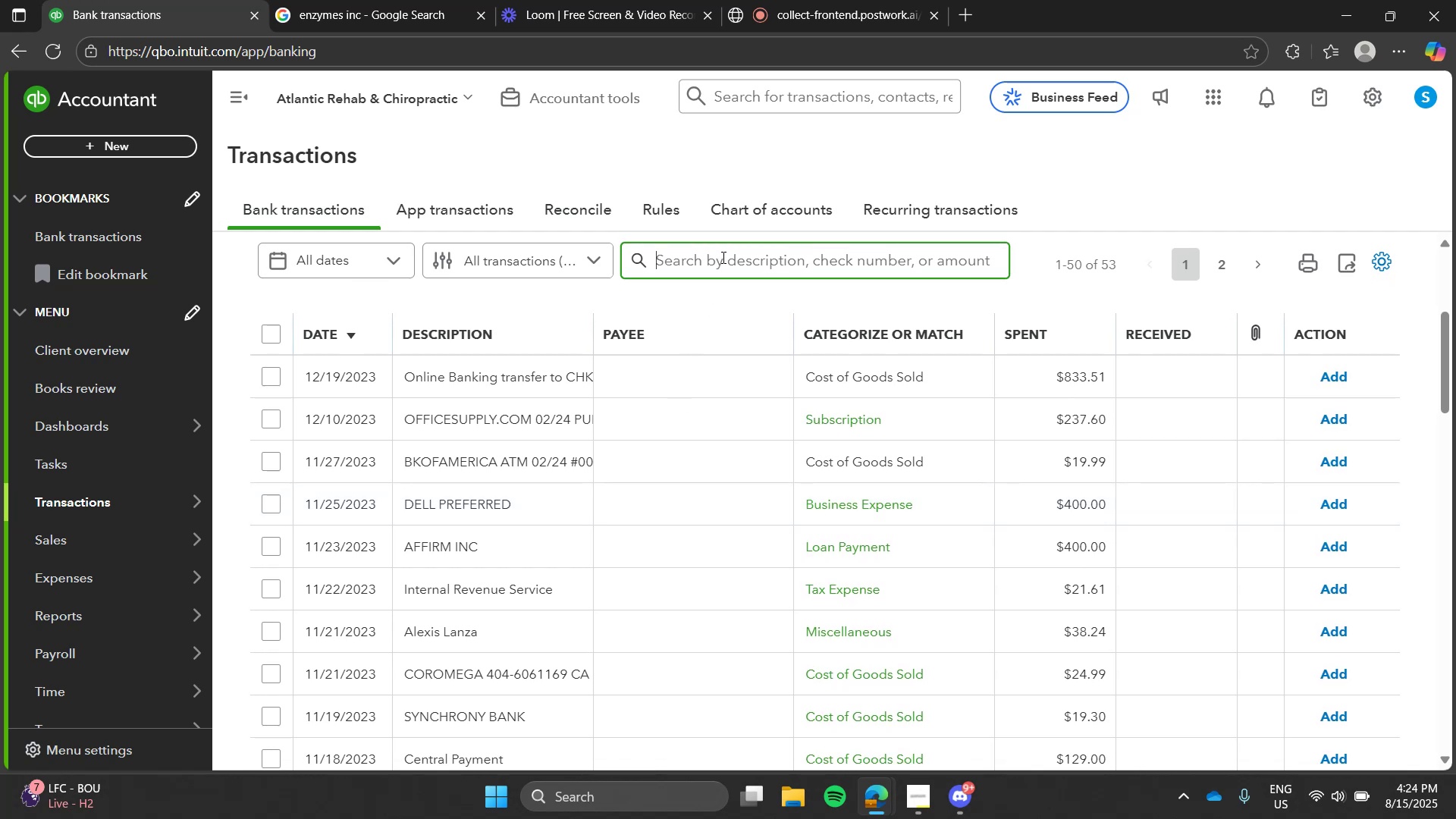 
type(dell)
 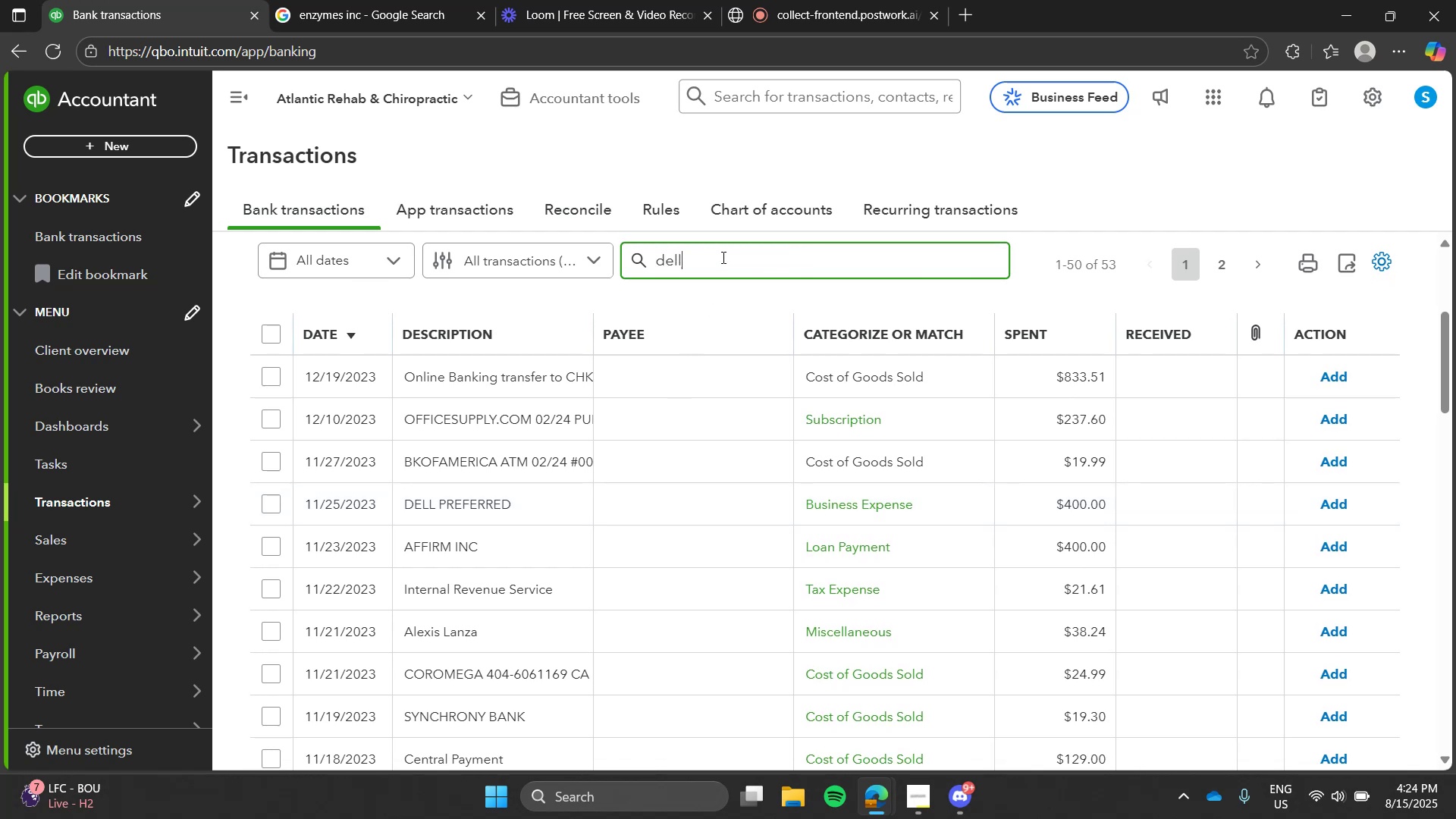 
key(Enter)
 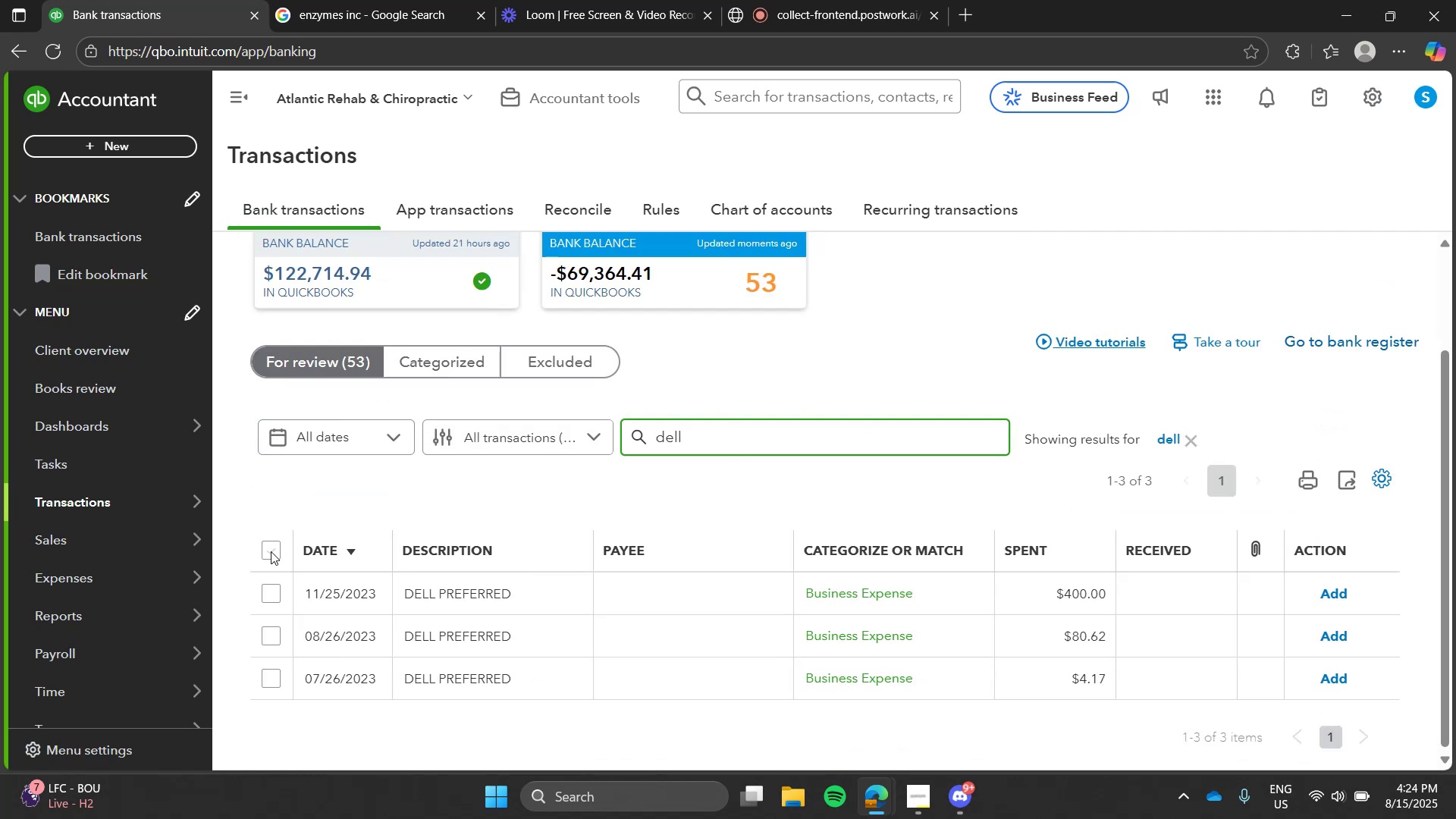 
left_click([271, 551])
 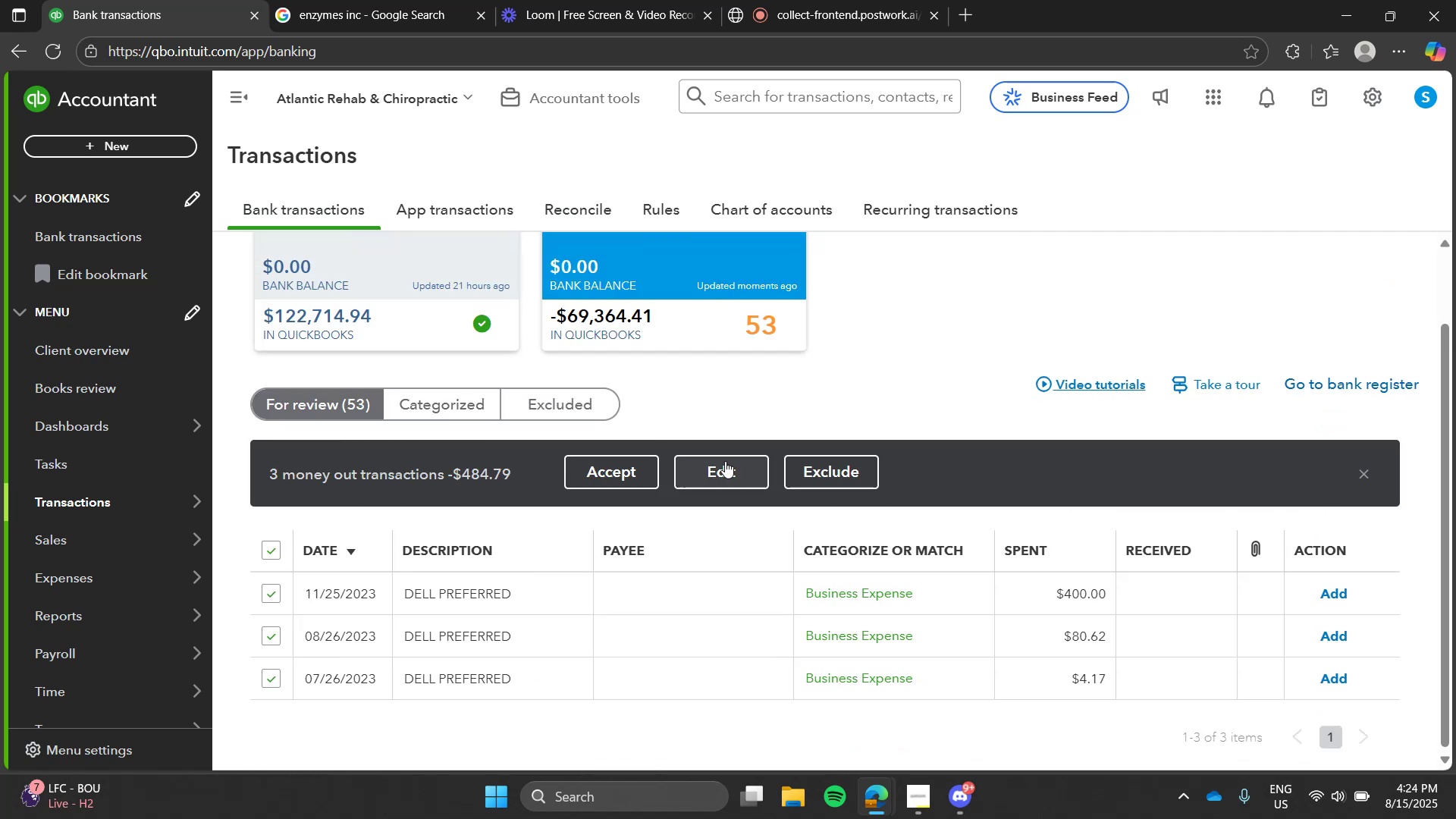 
left_click([725, 461])
 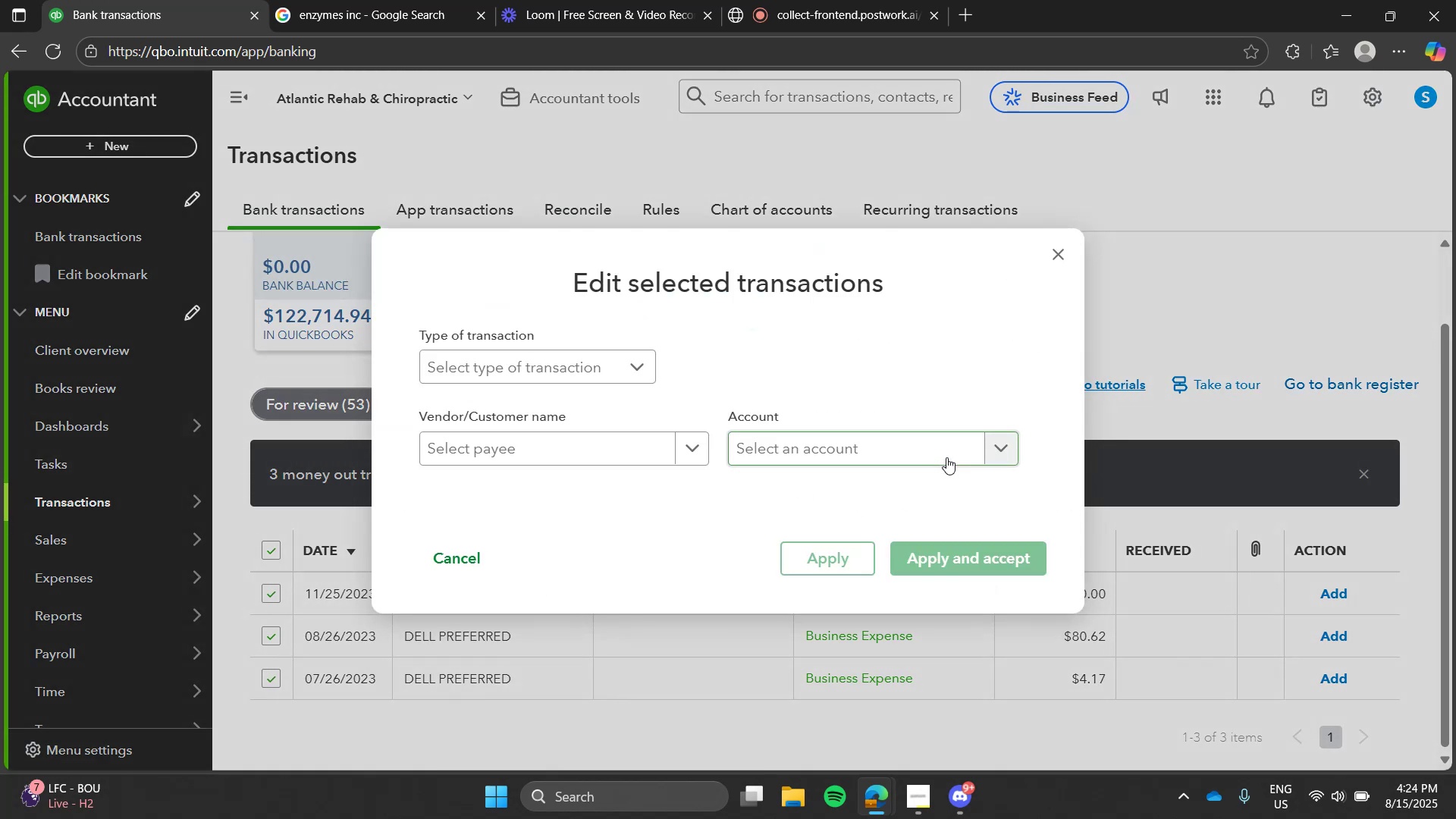 
left_click([947, 453])
 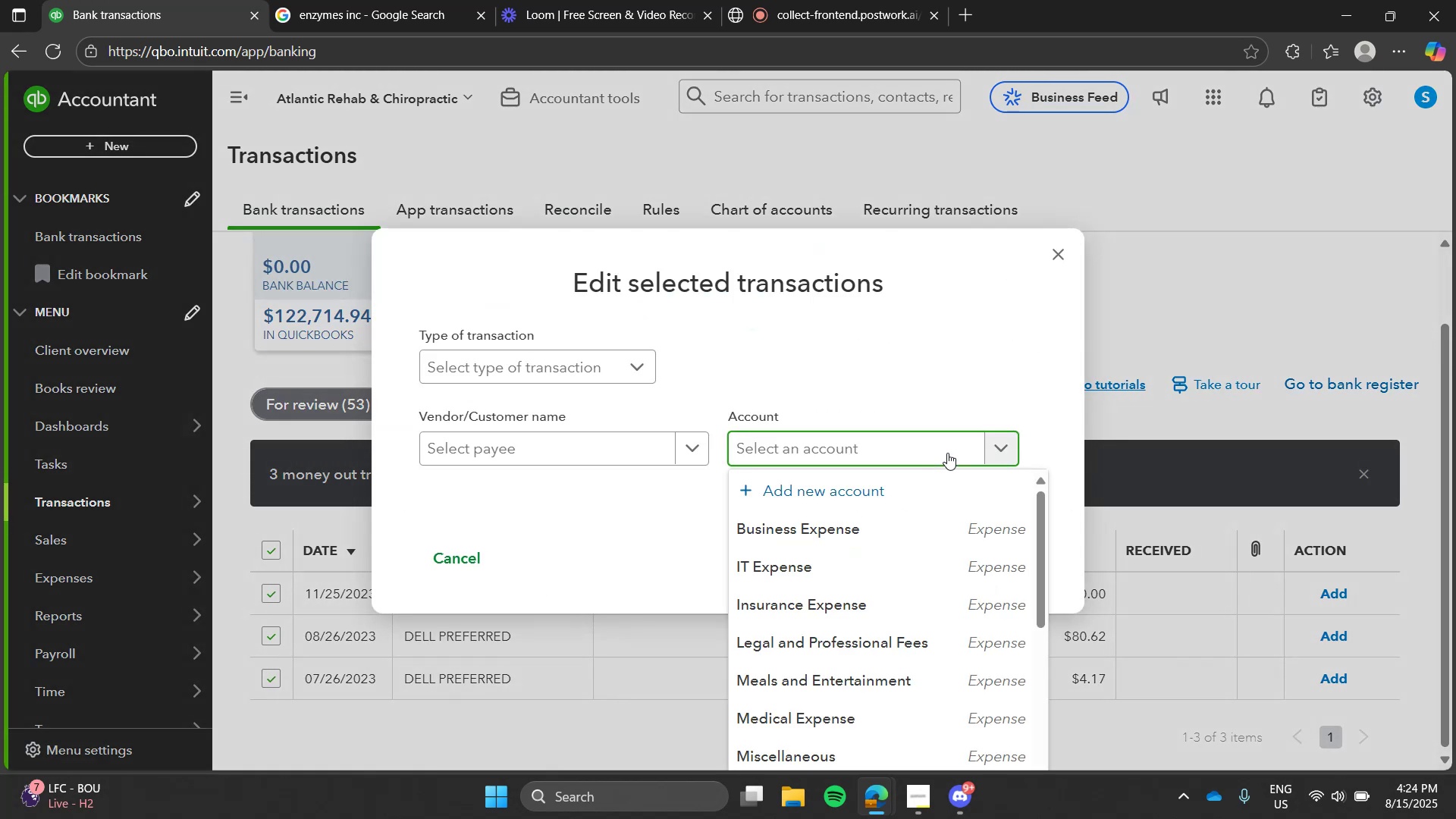 
type(busi)
key(Tab)
 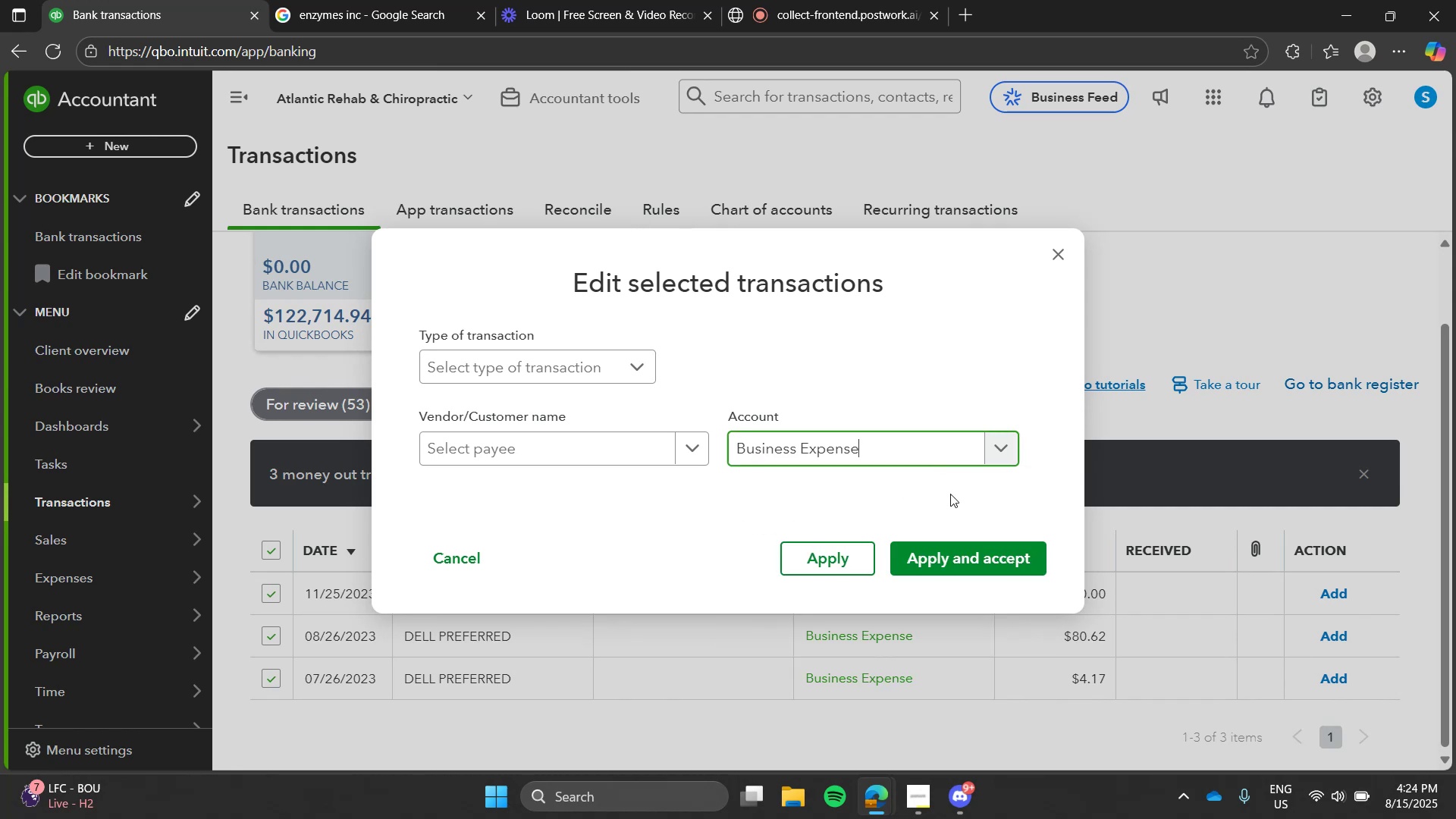 
left_click_drag(start_coordinate=[959, 538], to_coordinate=[961, 555])
 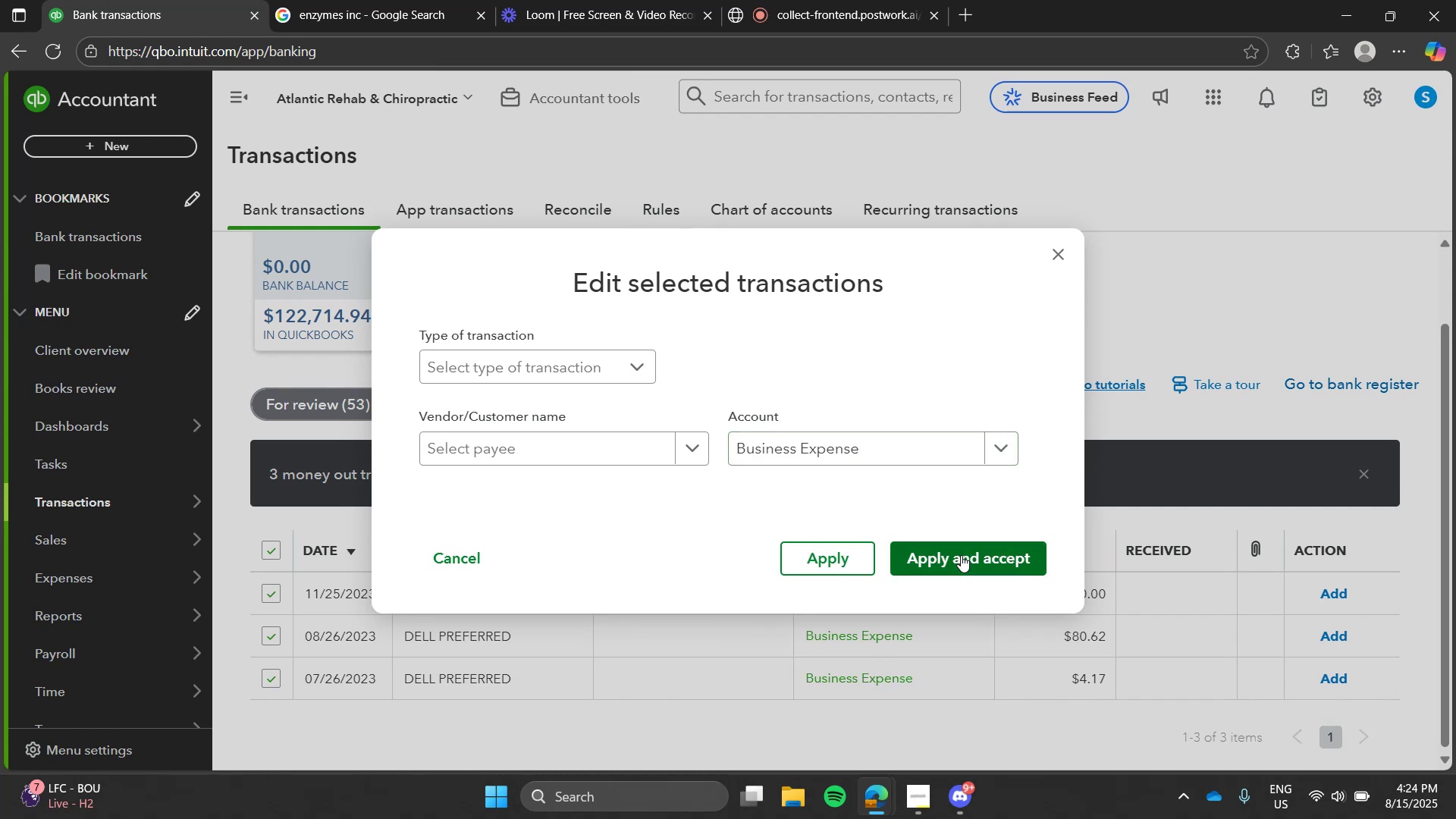 
double_click([961, 555])
 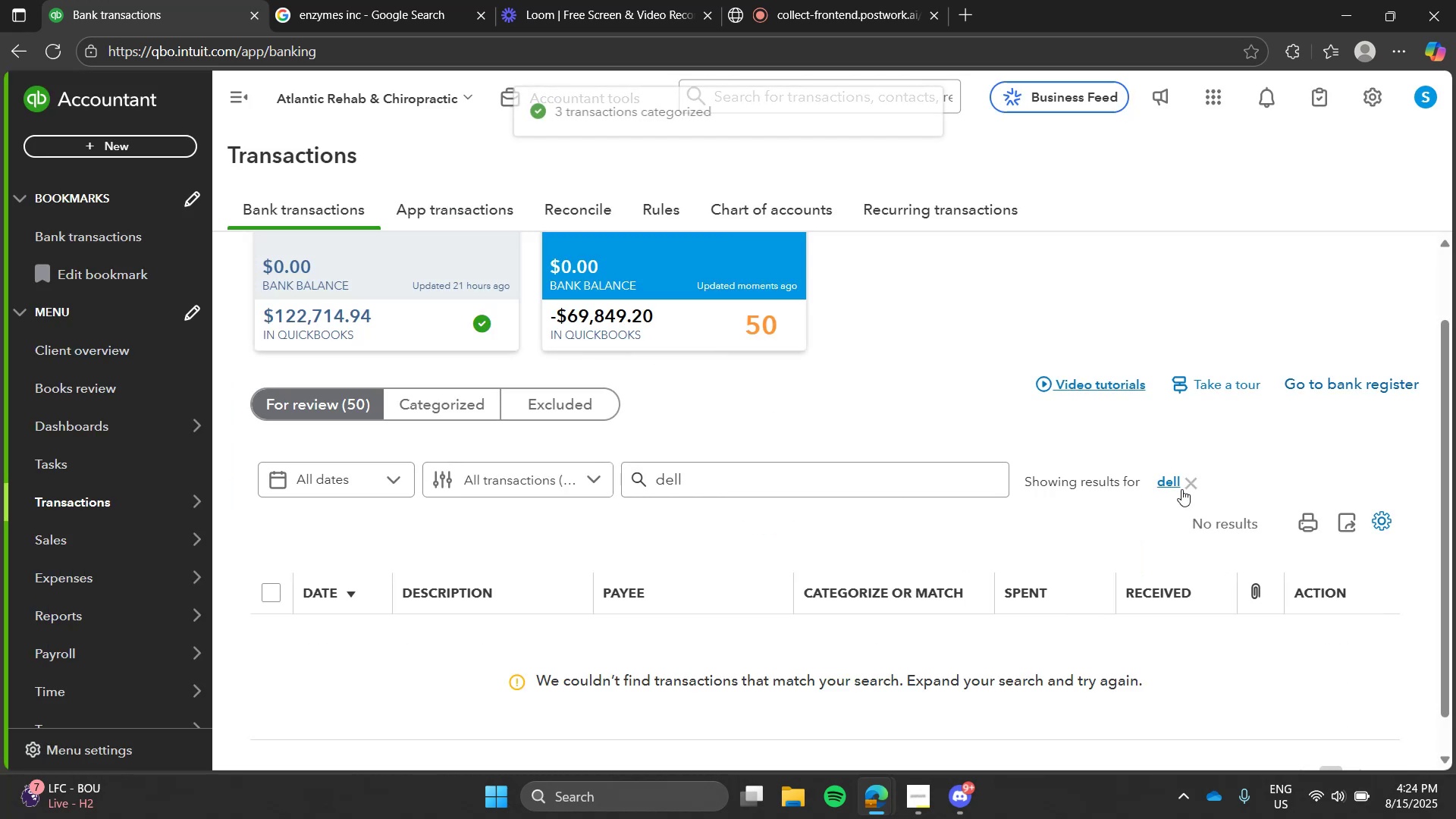 
left_click([1181, 485])
 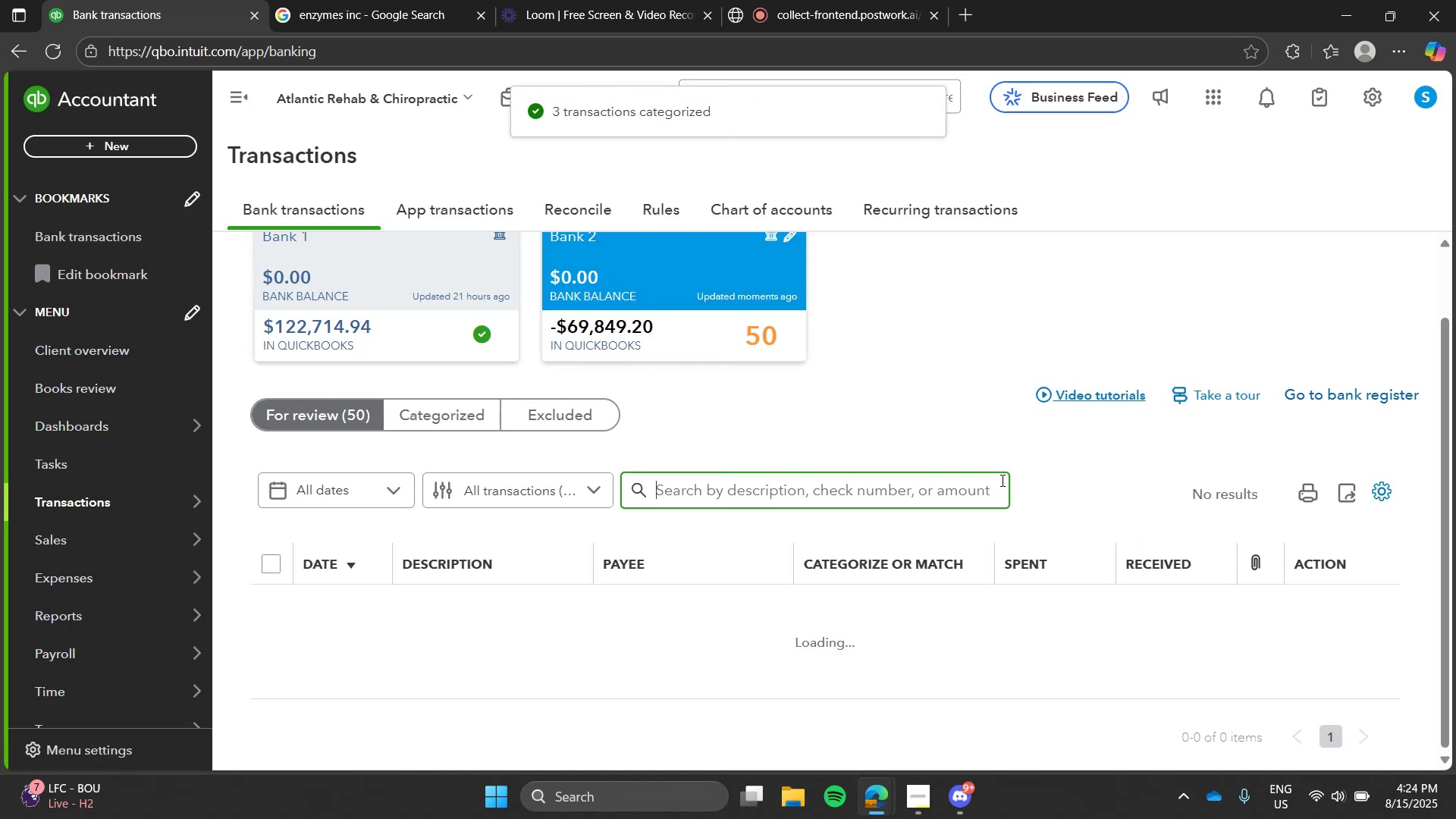 
left_click([1001, 480])
 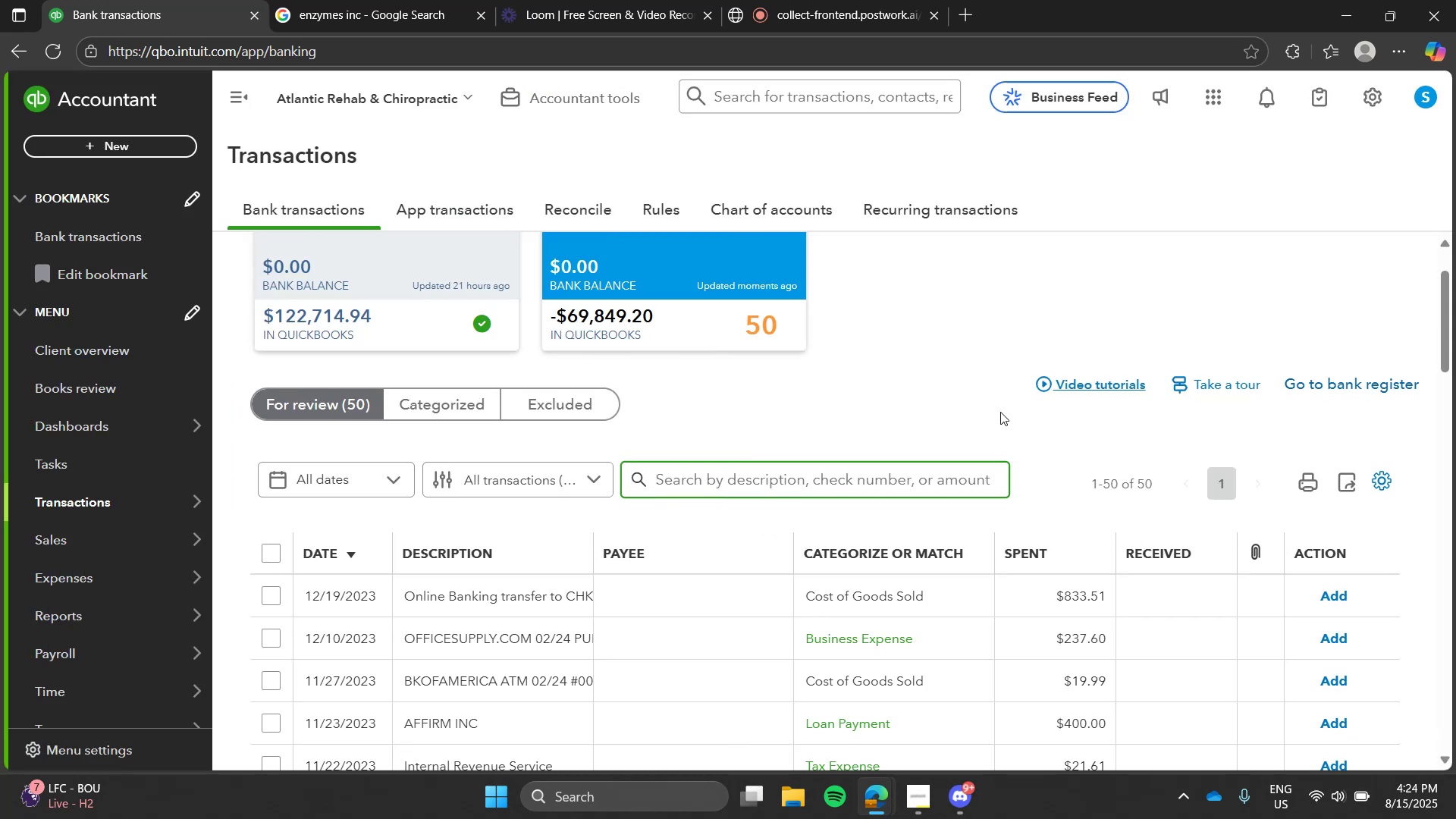 
left_click([1000, 412])
 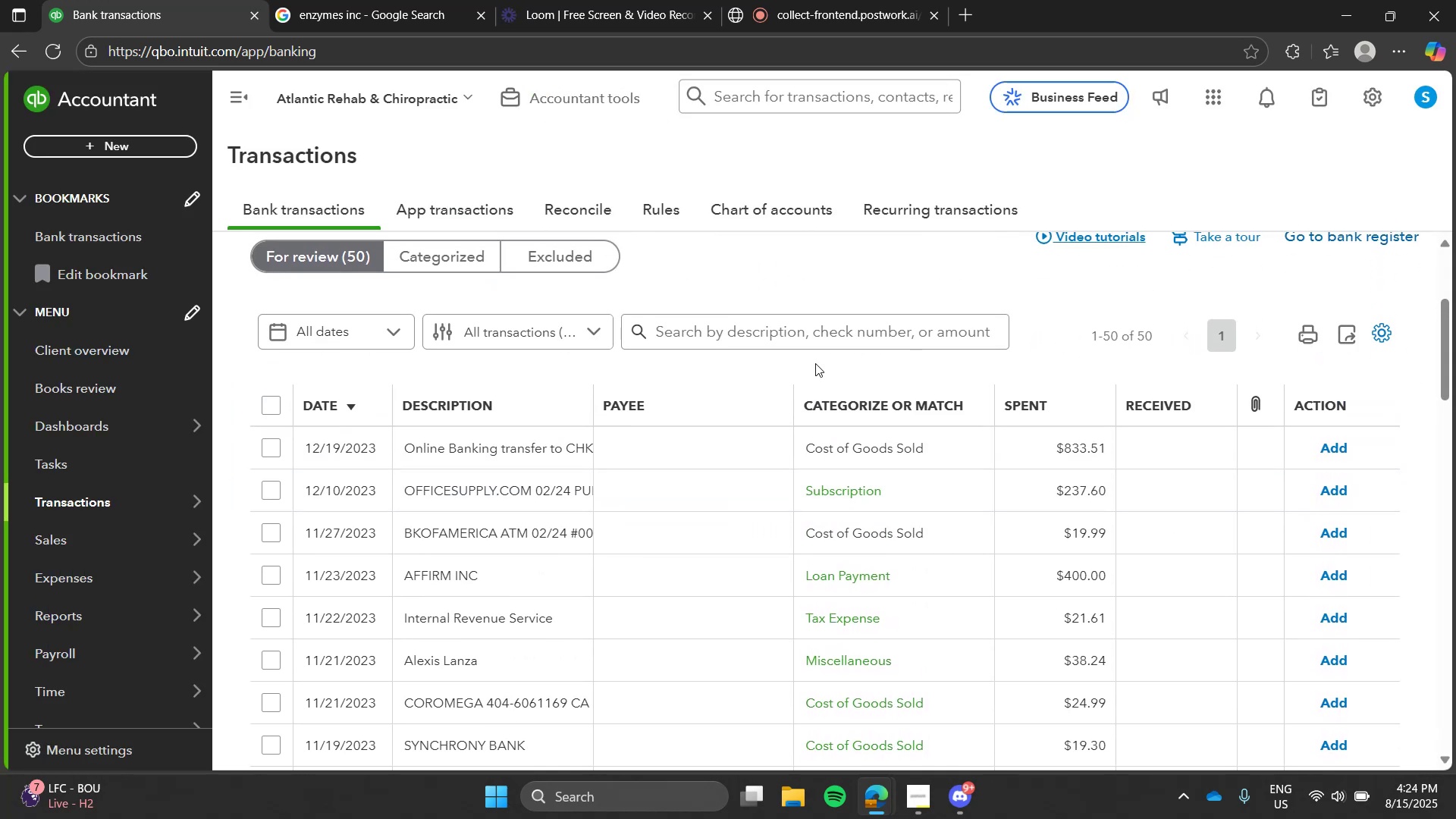 
left_click([811, 347])
 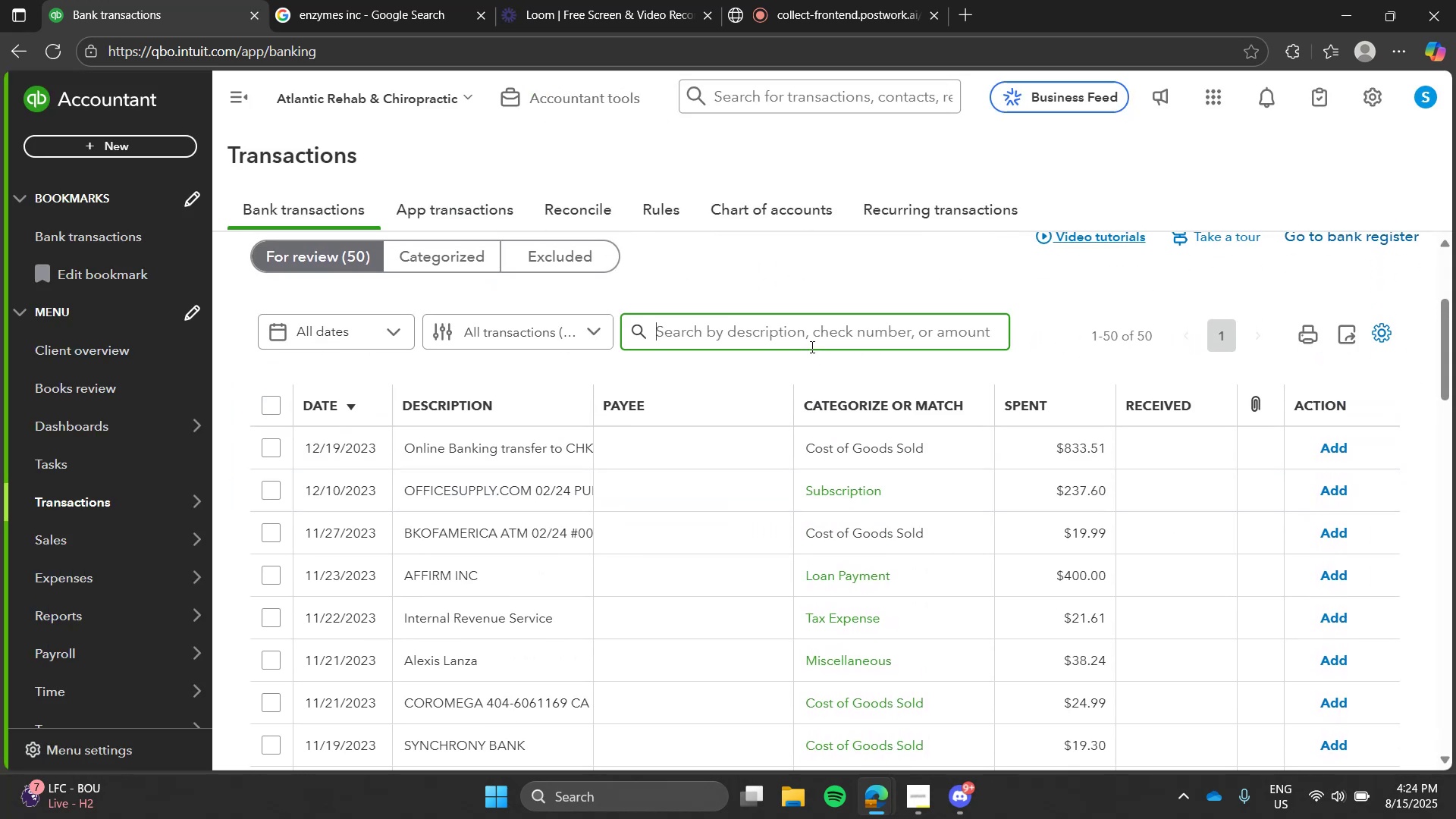 
type(online)
 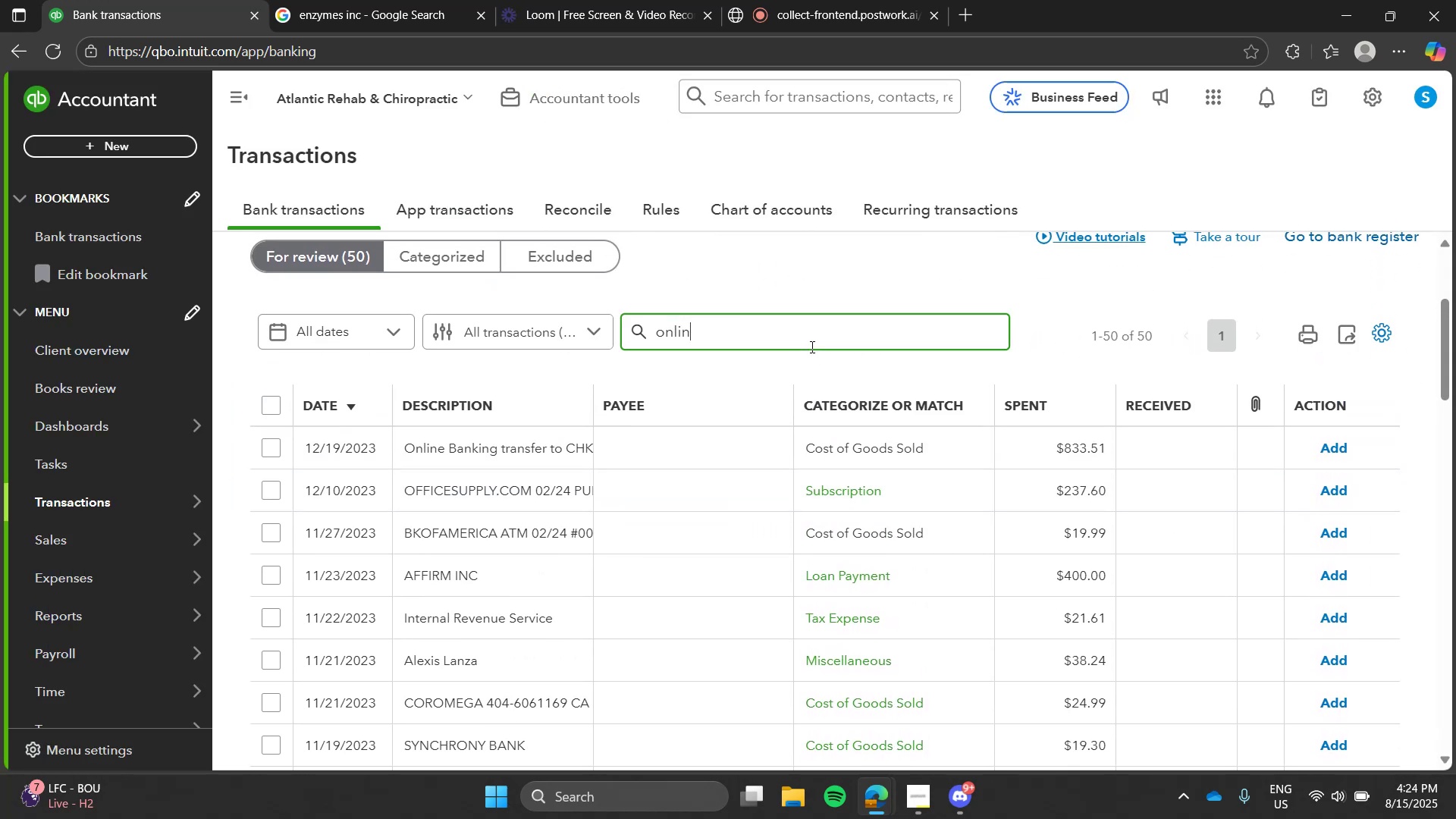 
key(Enter)
 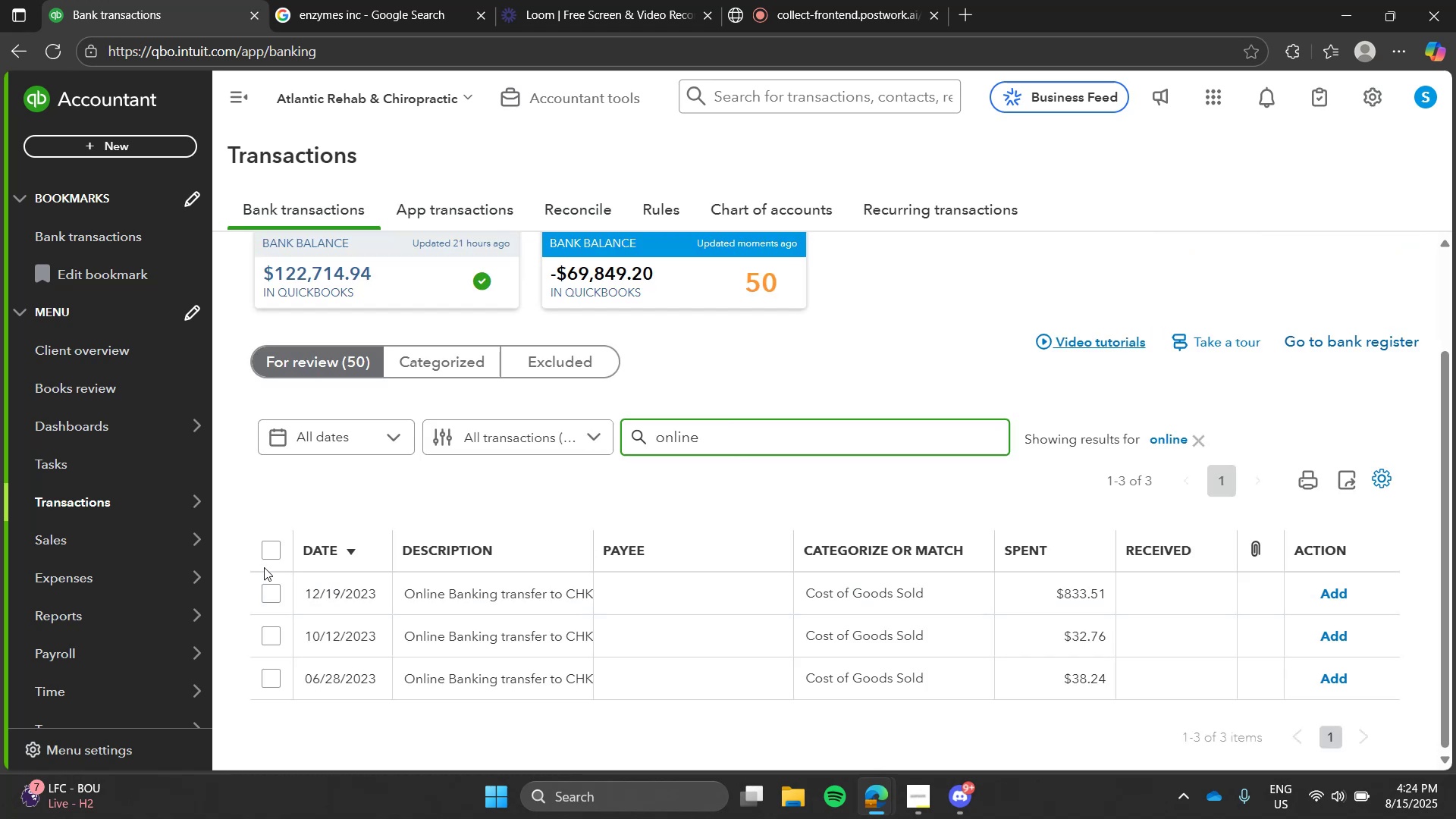 
left_click([270, 558])
 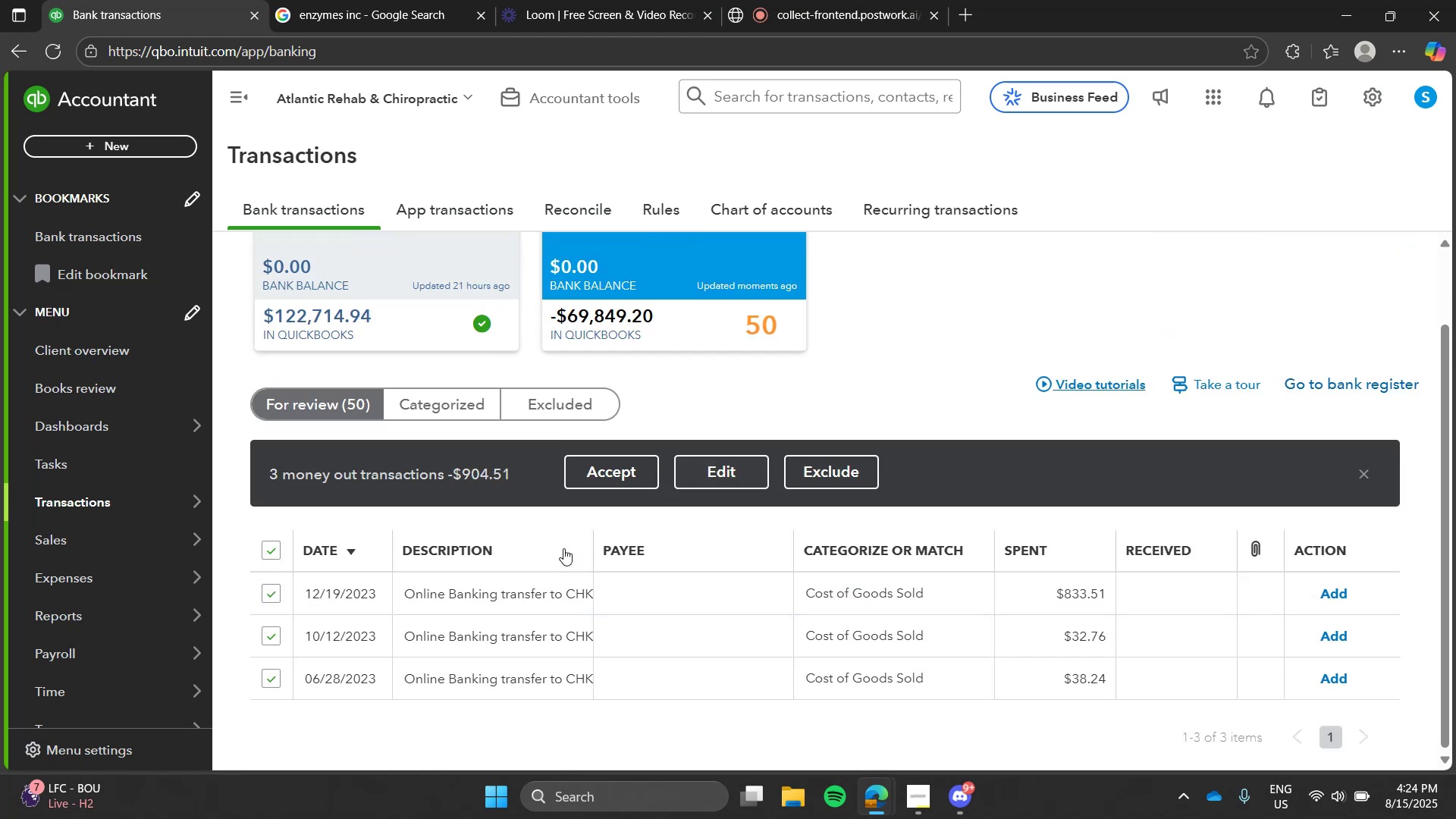 
left_click([529, 608])
 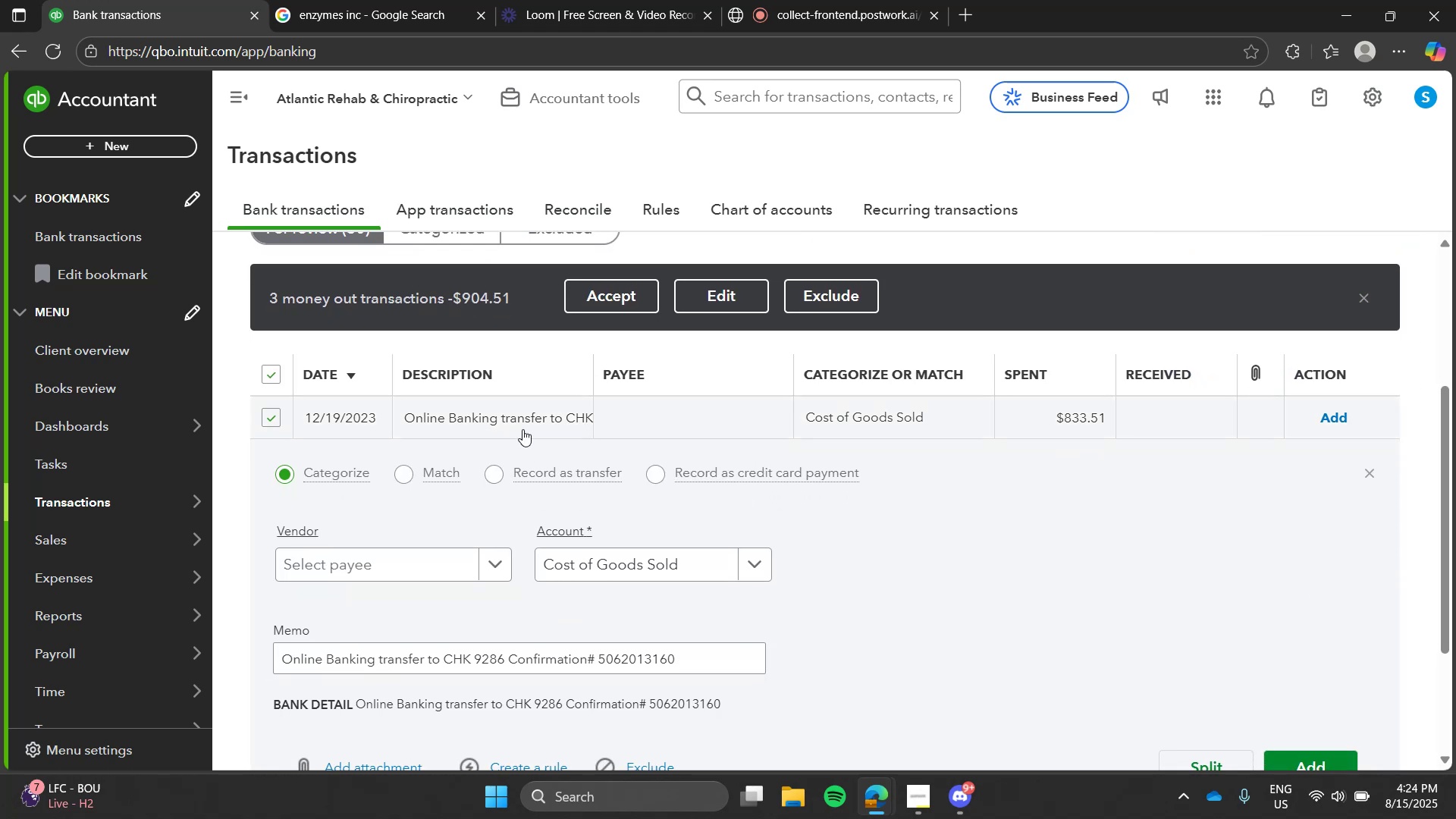 
left_click([517, 427])
 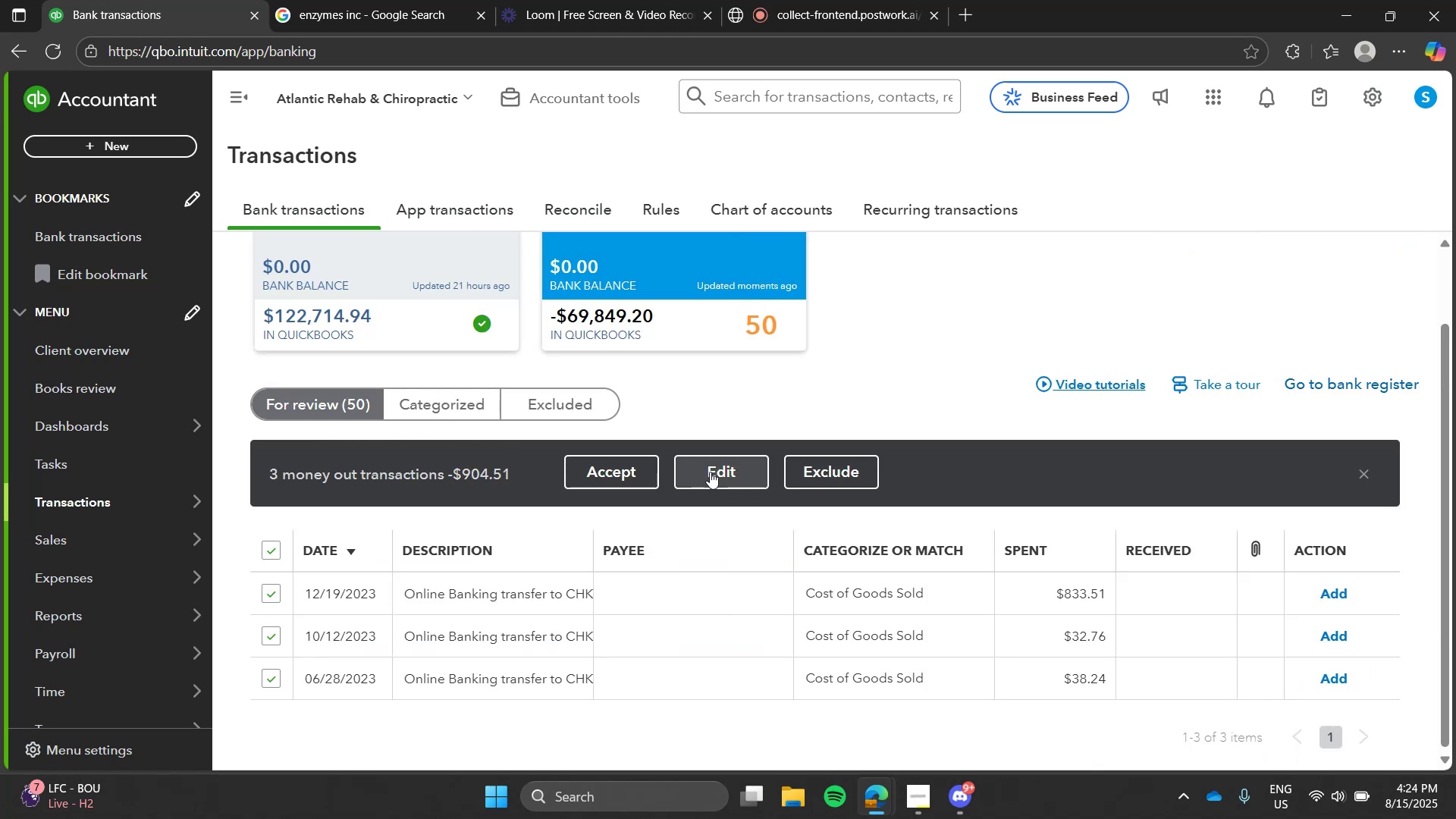 
left_click([710, 472])
 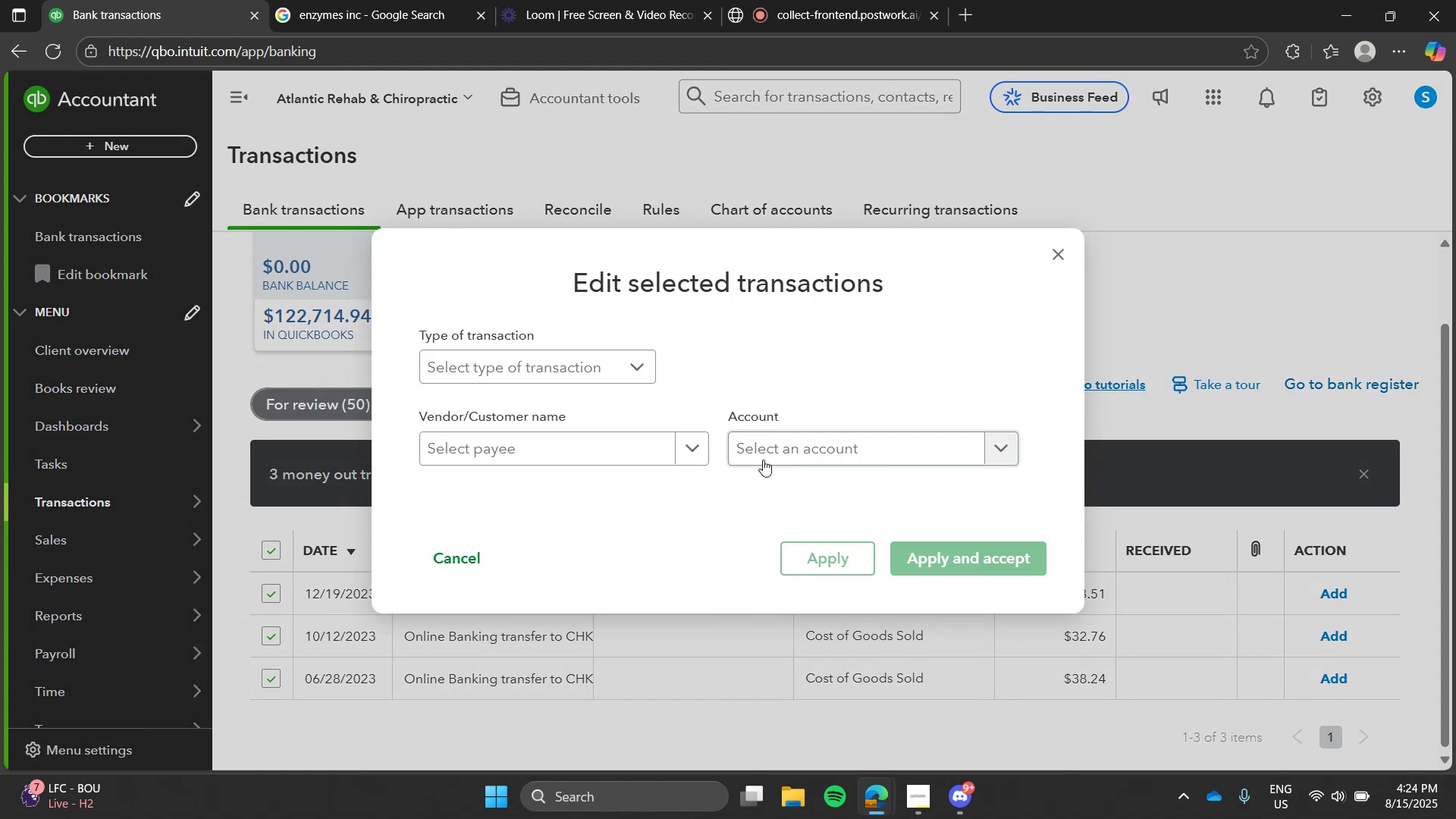 
left_click([763, 460])
 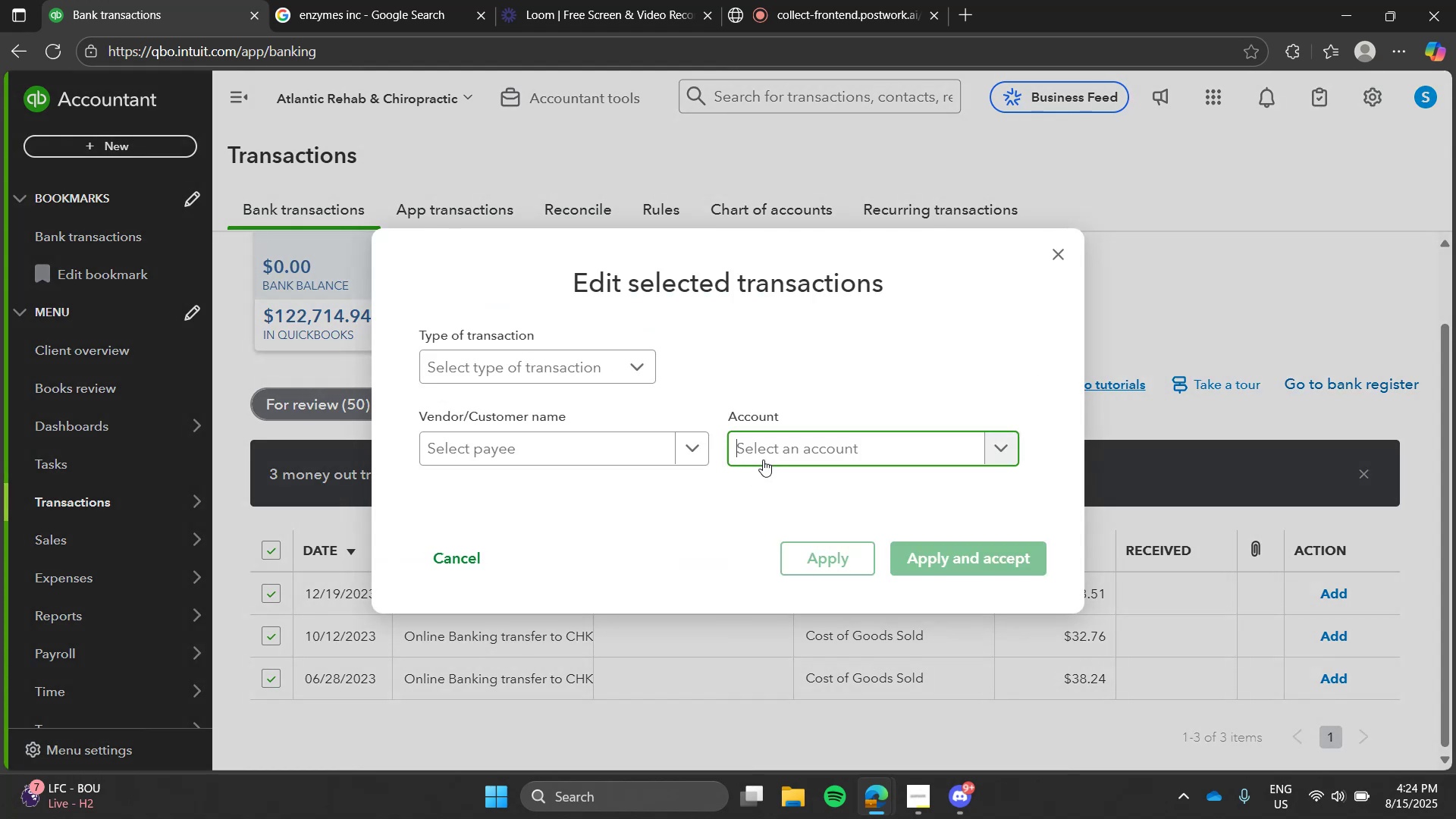 
type(mis)
key(Tab)
 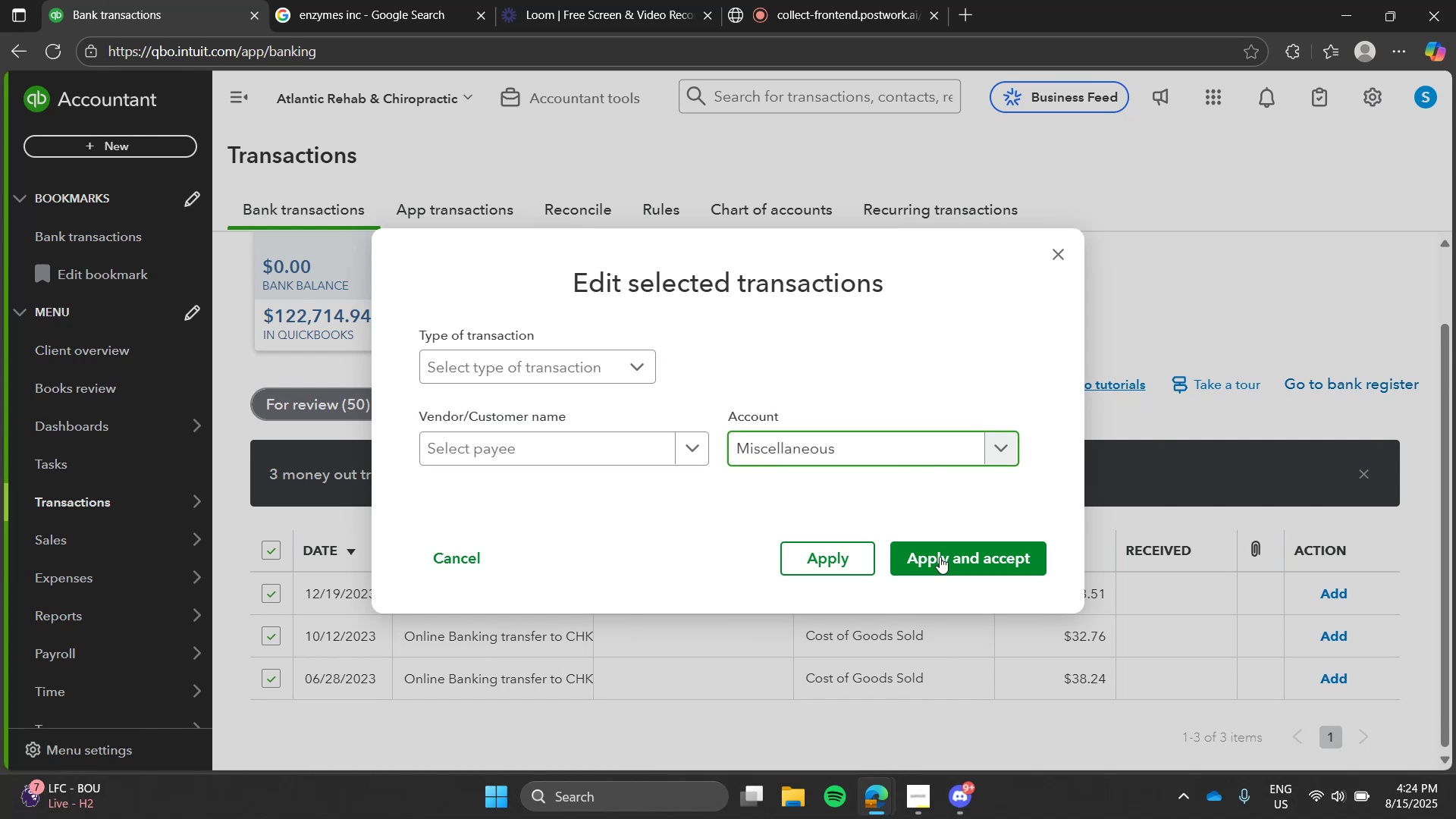 
left_click([944, 560])
 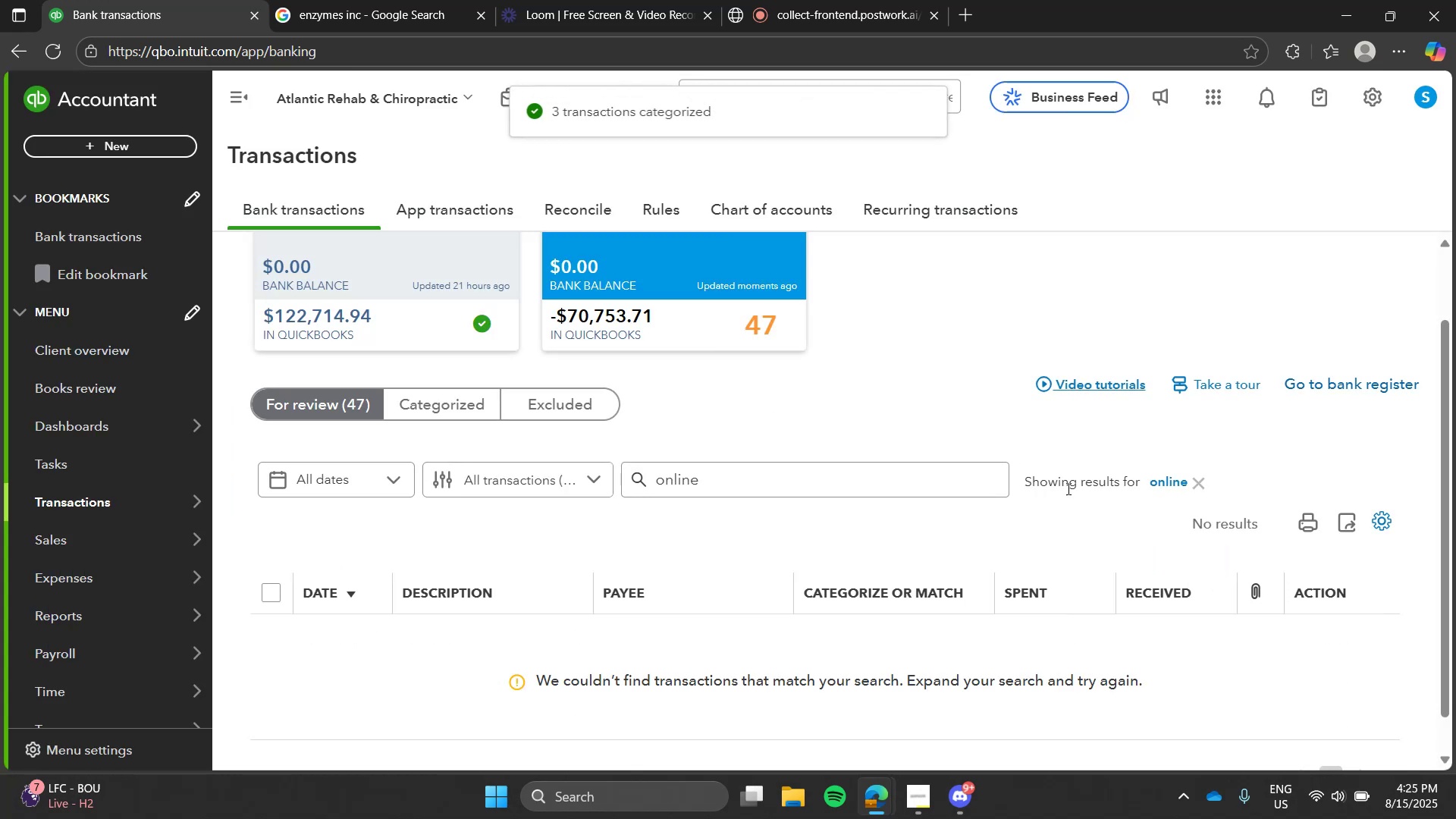 
left_click([1170, 475])
 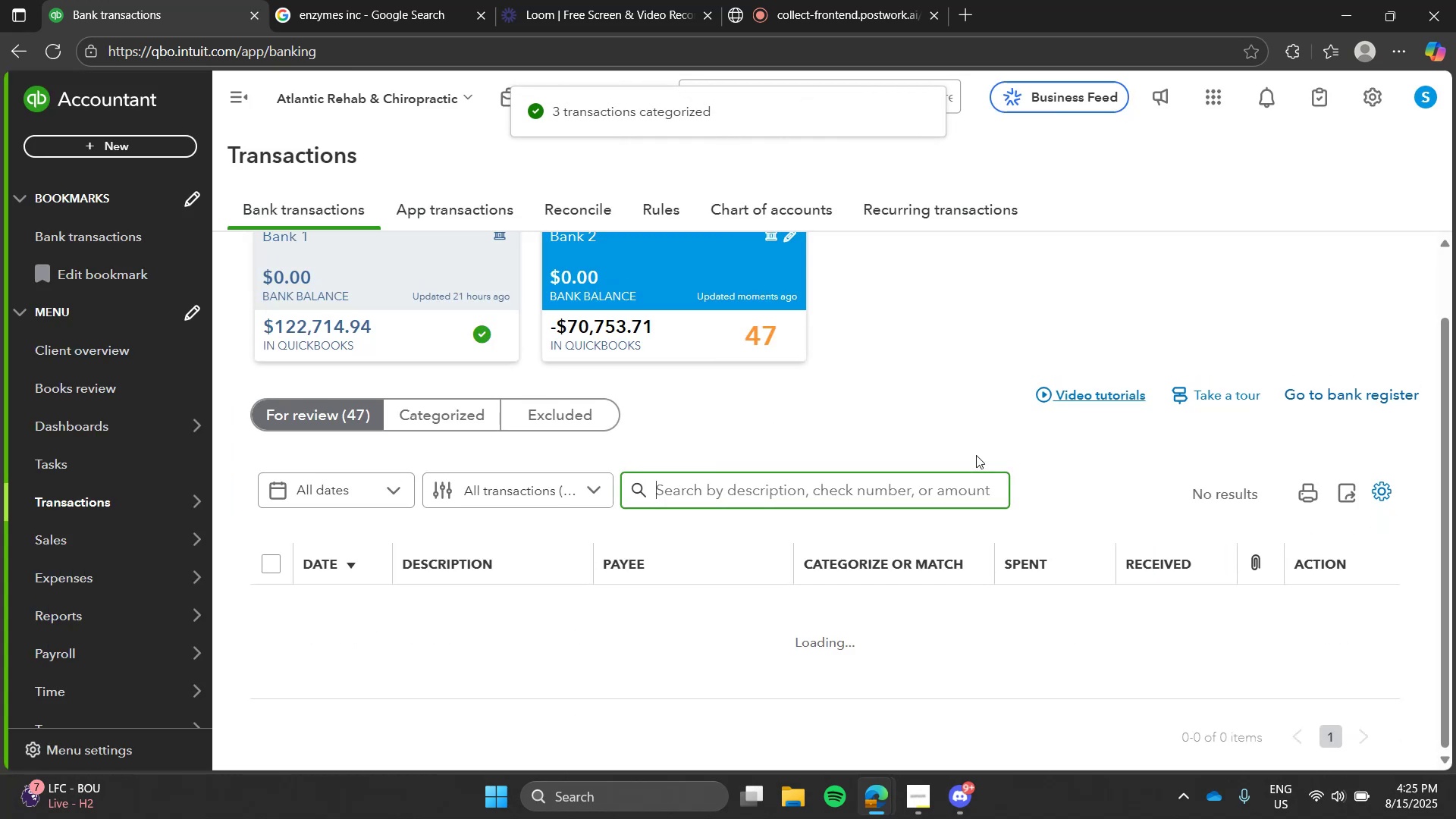 
left_click([976, 455])
 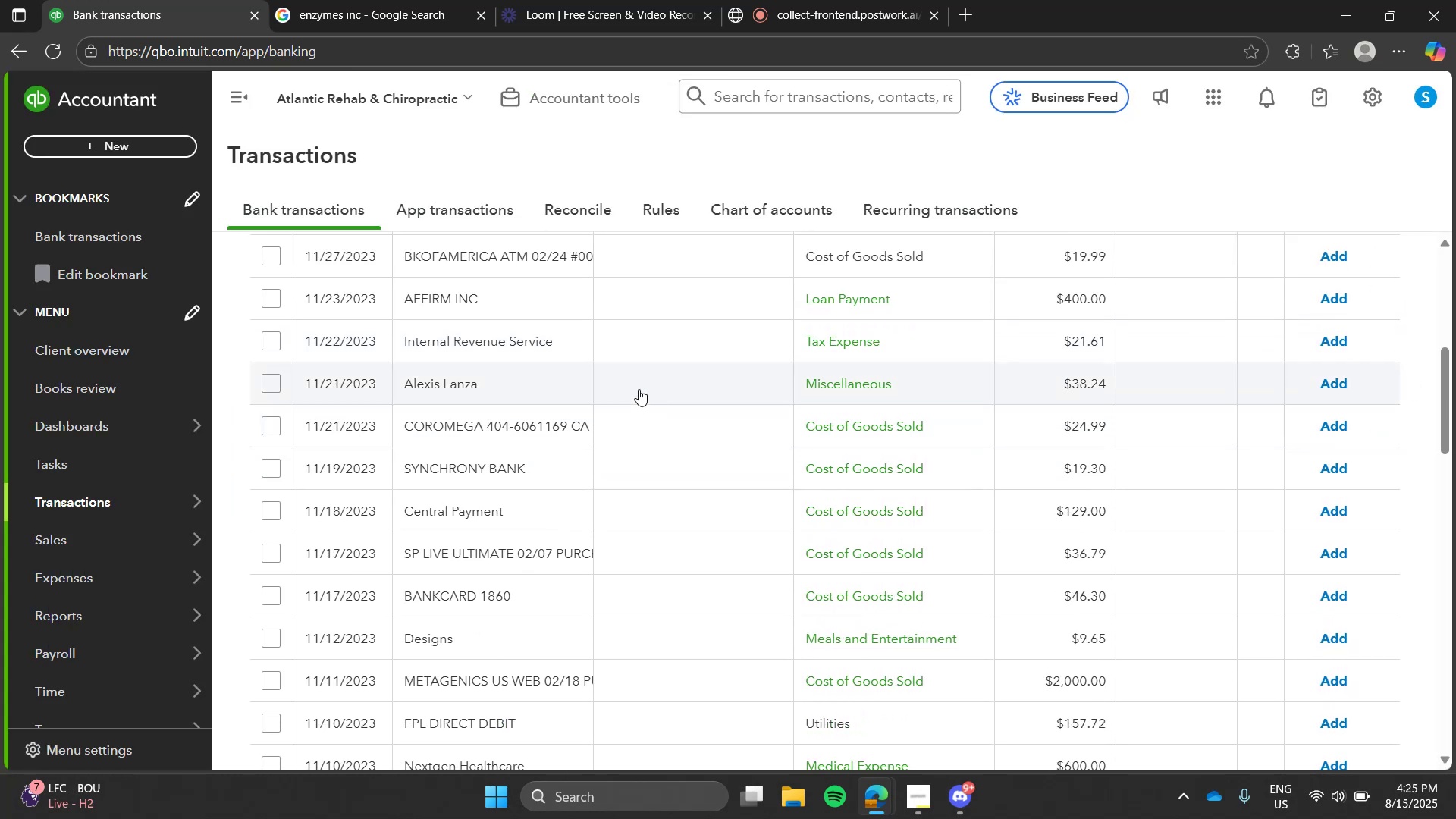 
left_click([639, 389])
 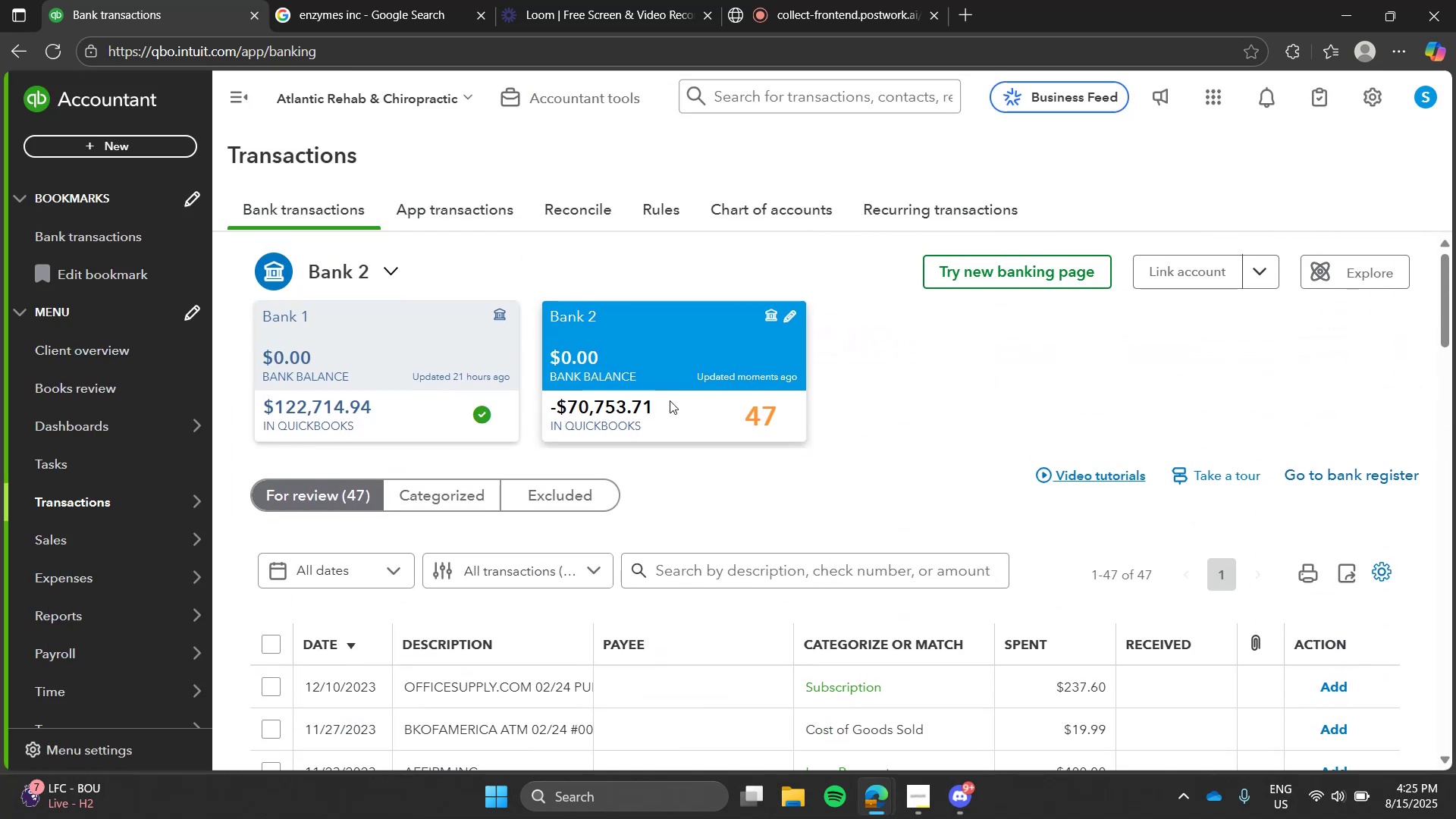 
key(A)
 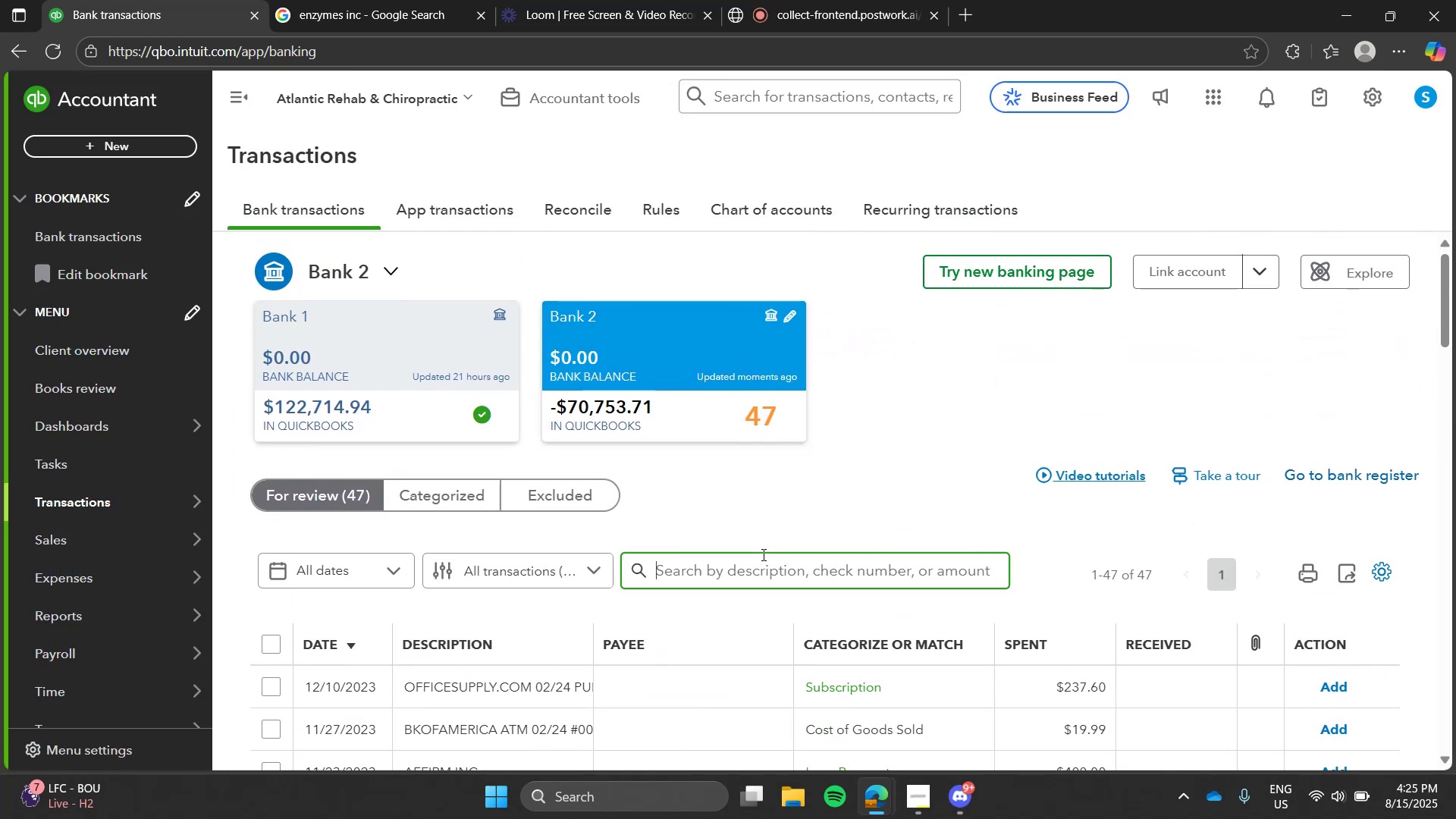 
left_click([762, 554])
 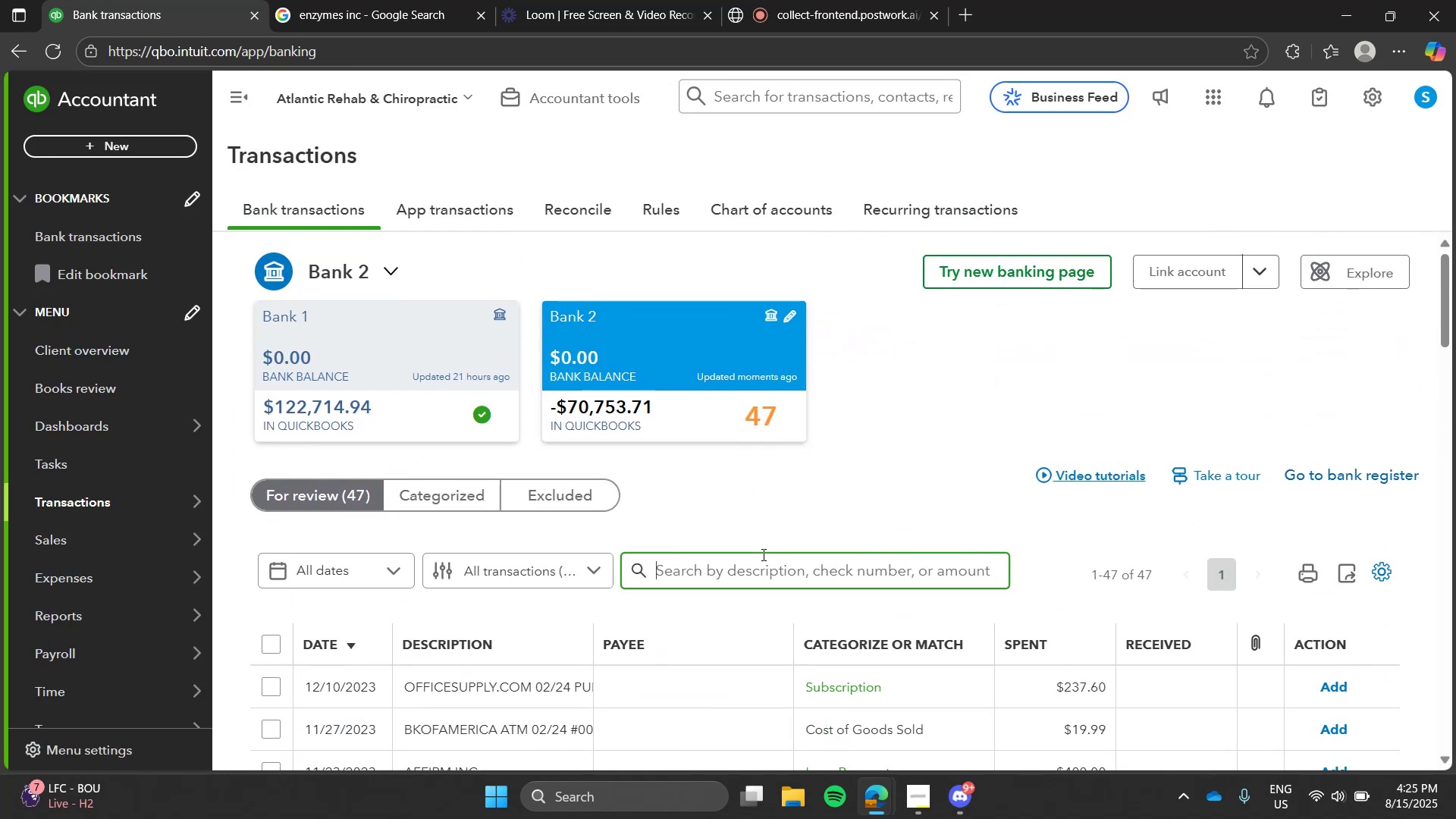 
type(lexia)
key(Backspace)
type(s)
 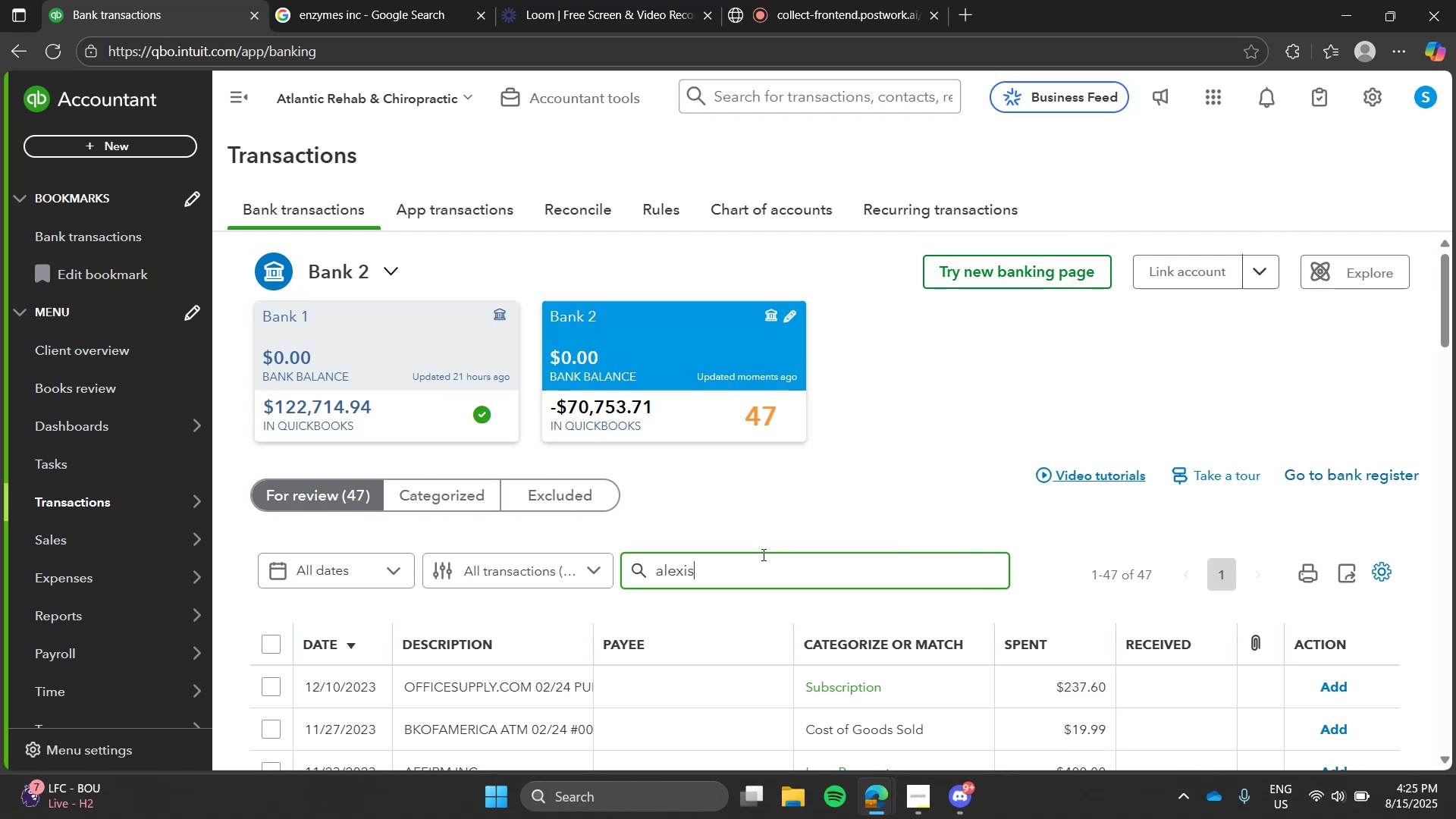 
key(Enter)
 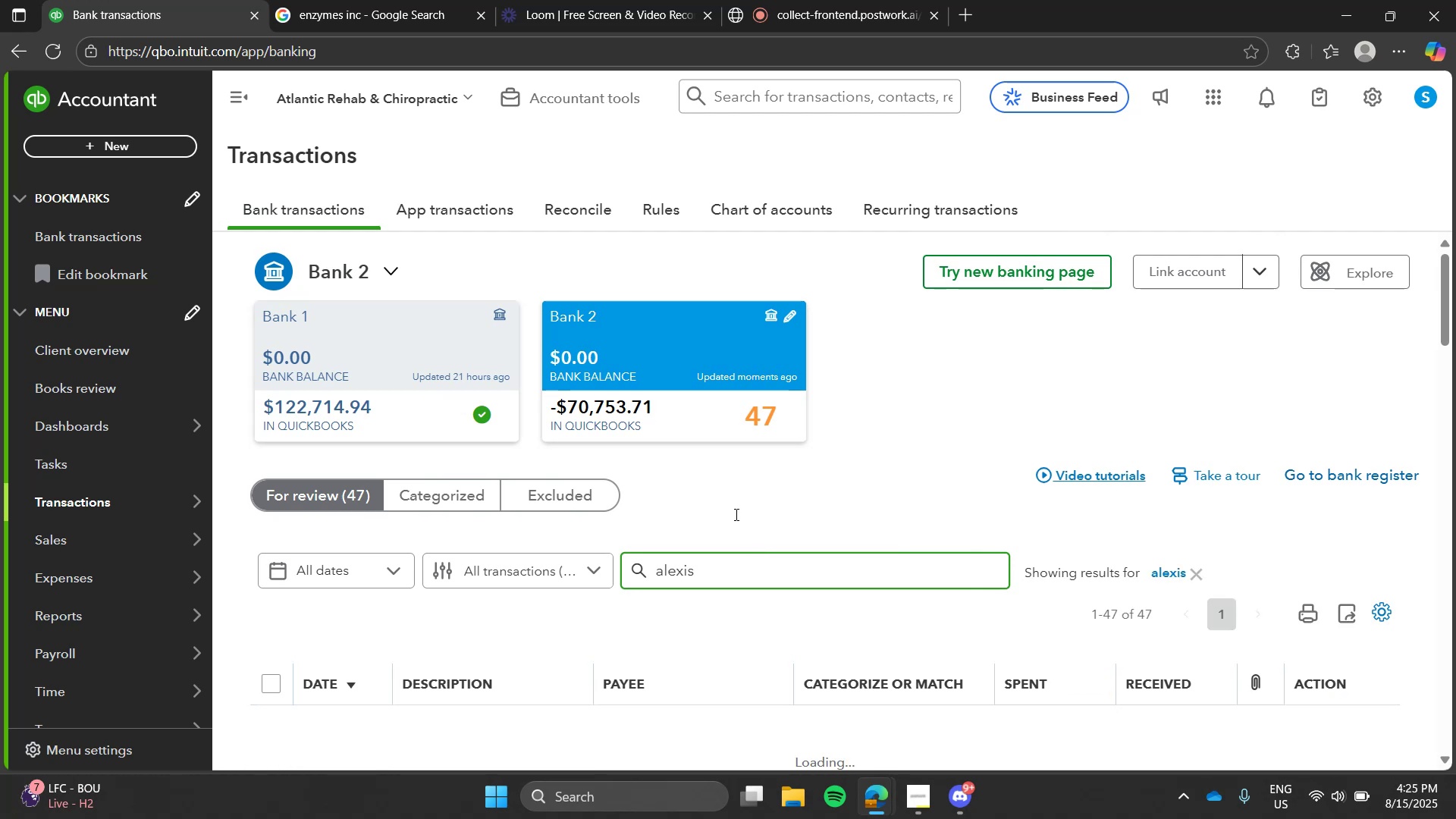 
left_click([733, 510])
 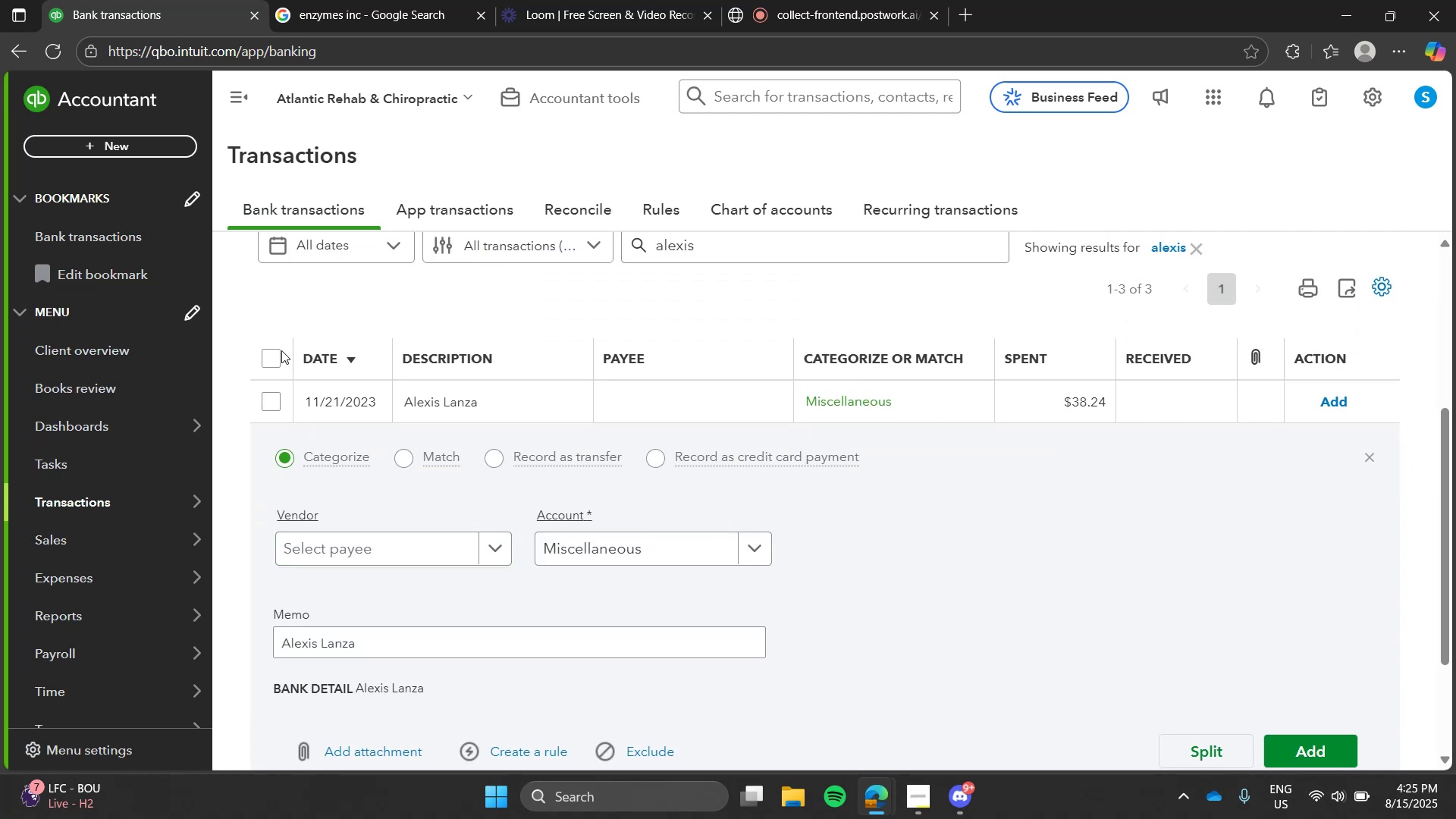 
left_click([277, 353])
 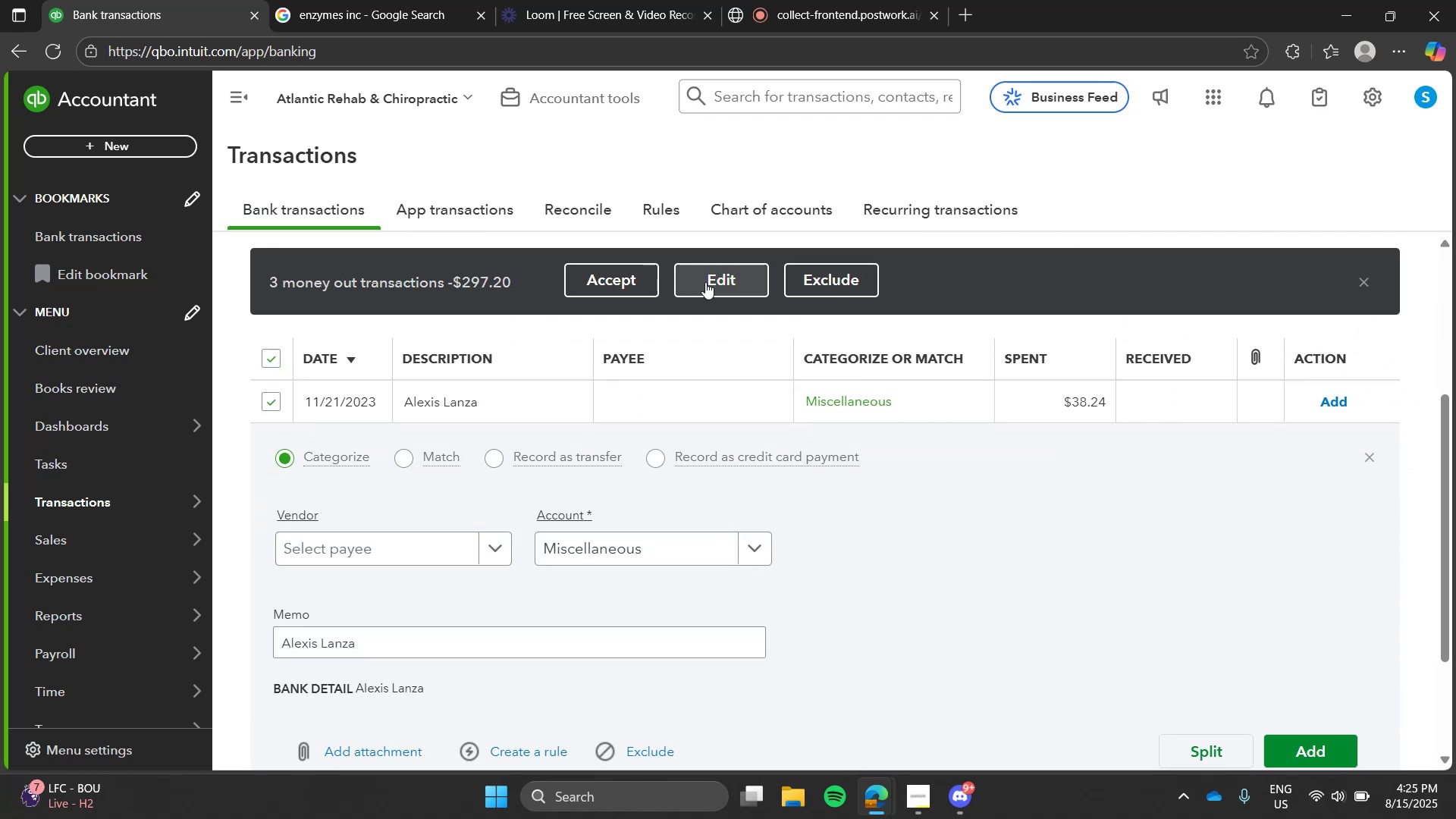 
left_click([708, 282])
 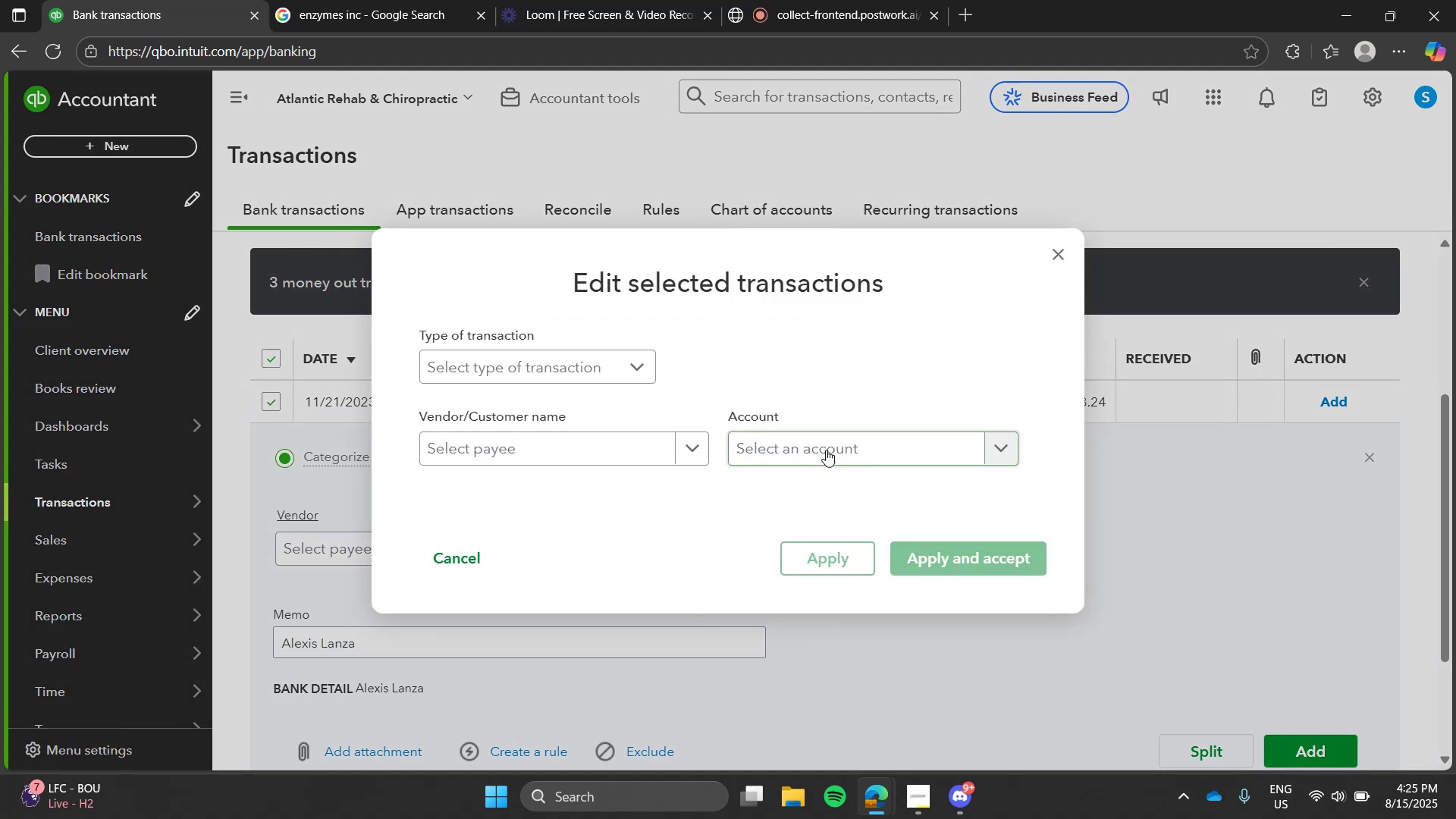 
left_click([826, 450])
 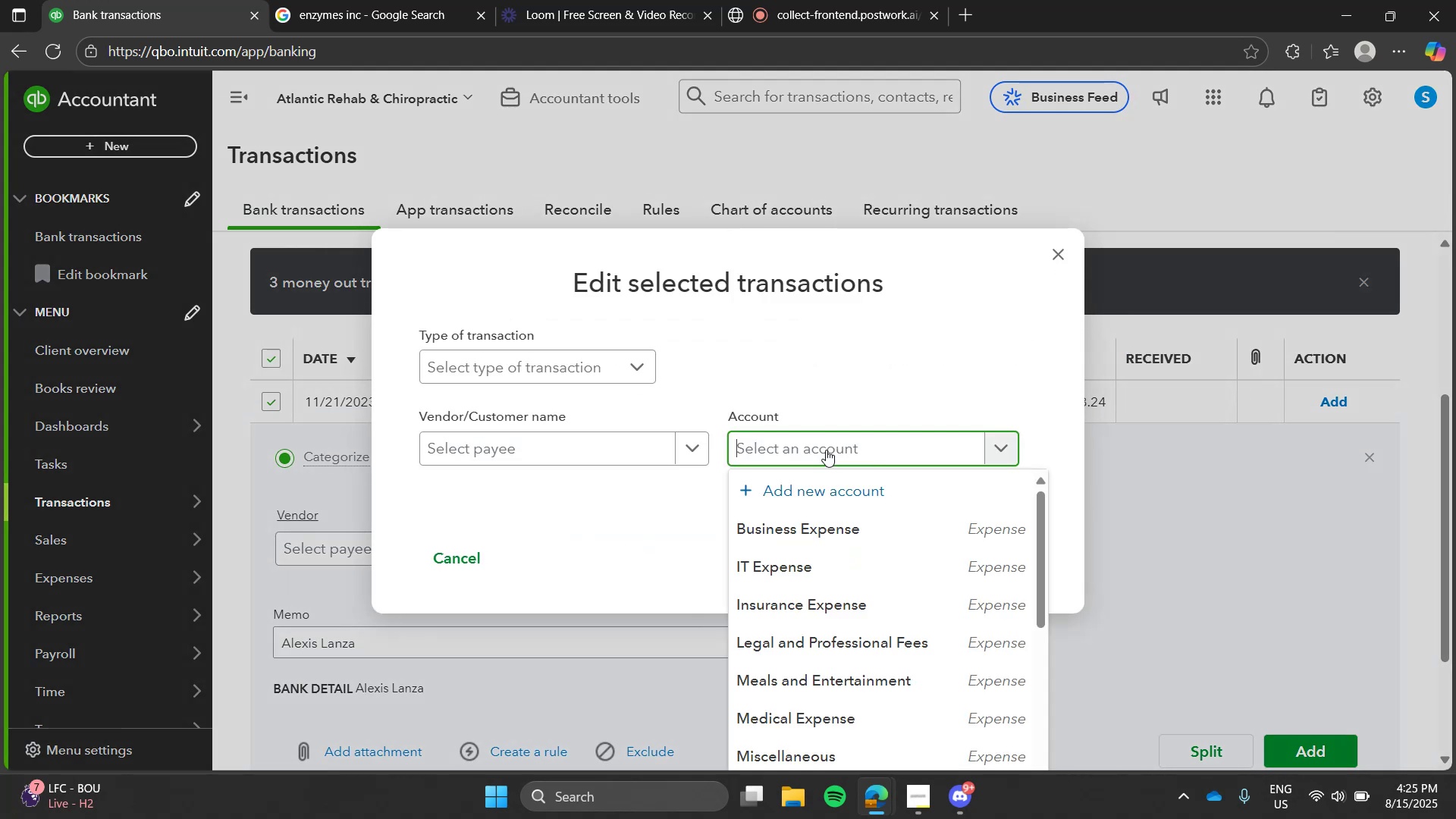 
type(mis)
key(Tab)
 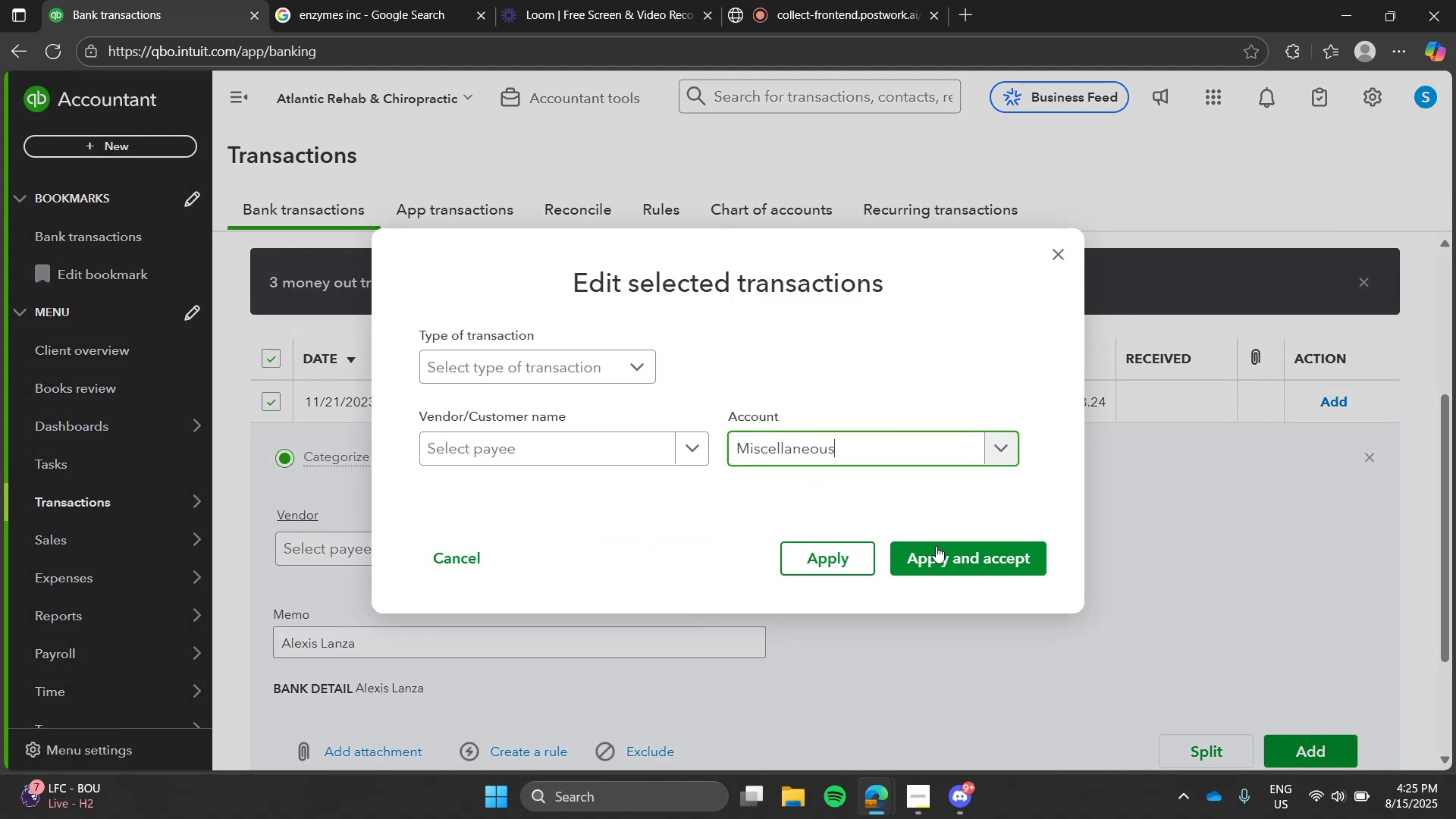 
left_click([950, 555])
 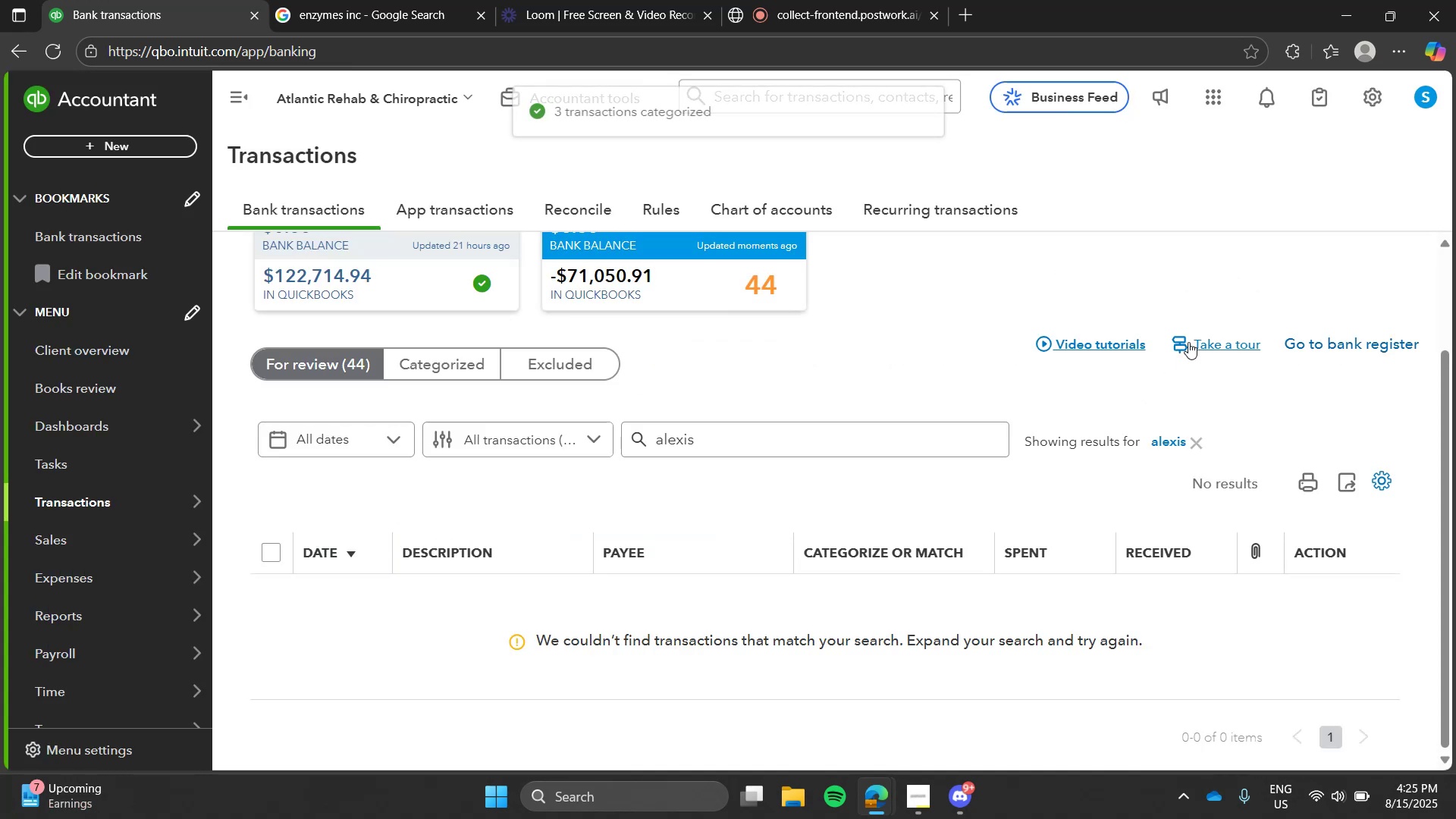 
left_click_drag(start_coordinate=[1188, 452], to_coordinate=[1200, 435])
 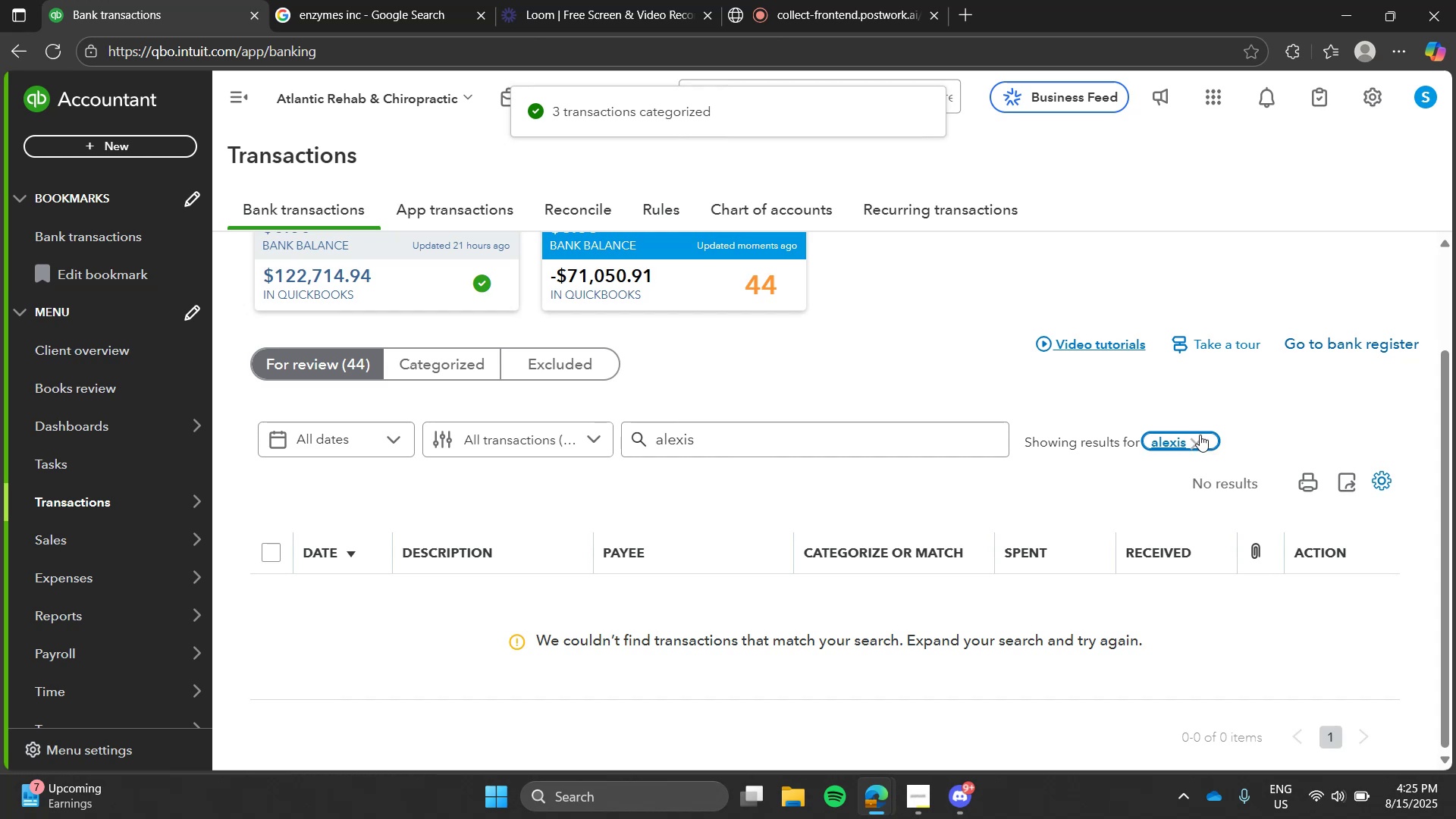 
left_click([1200, 435])
 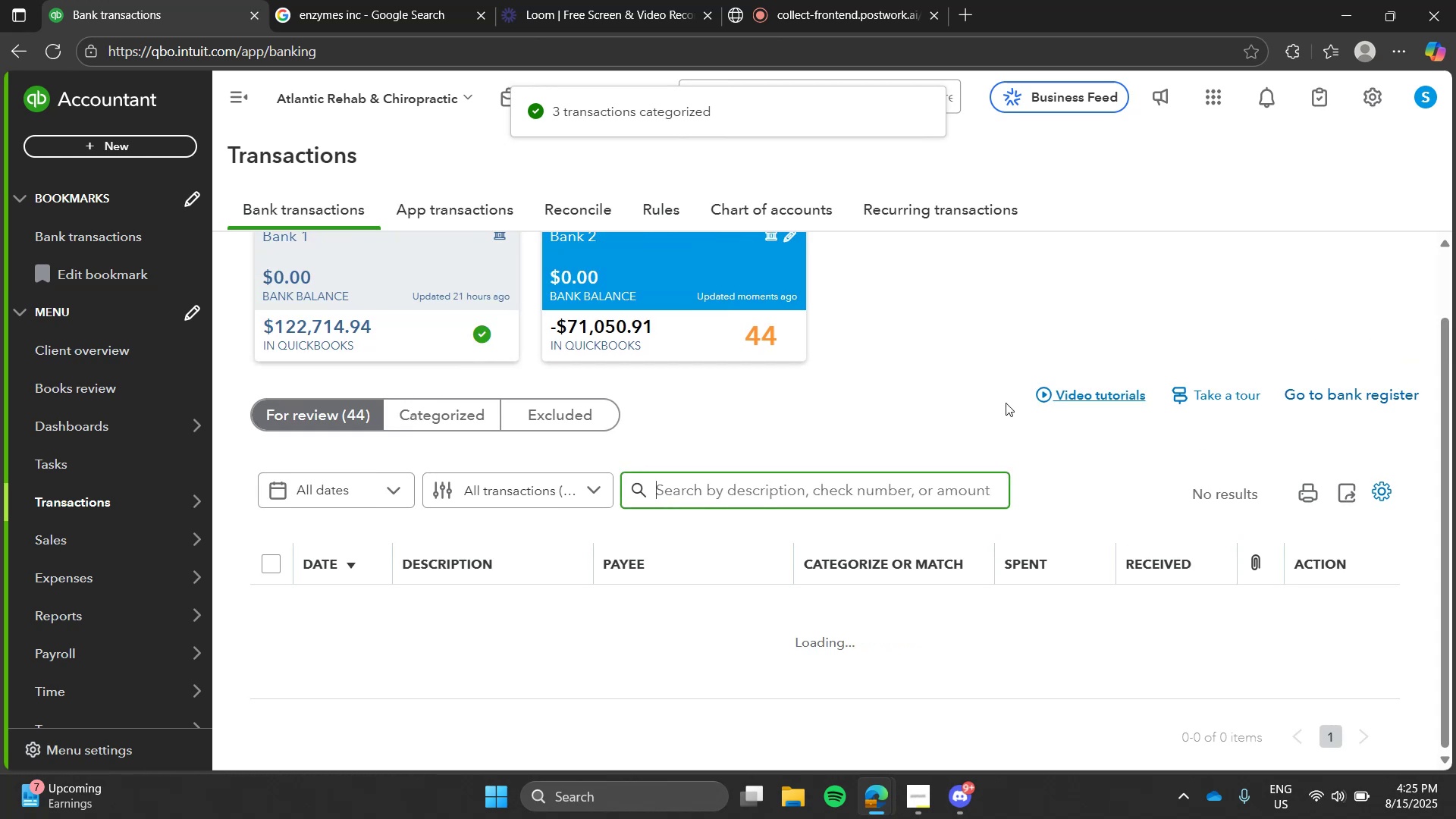 
left_click([1006, 403])
 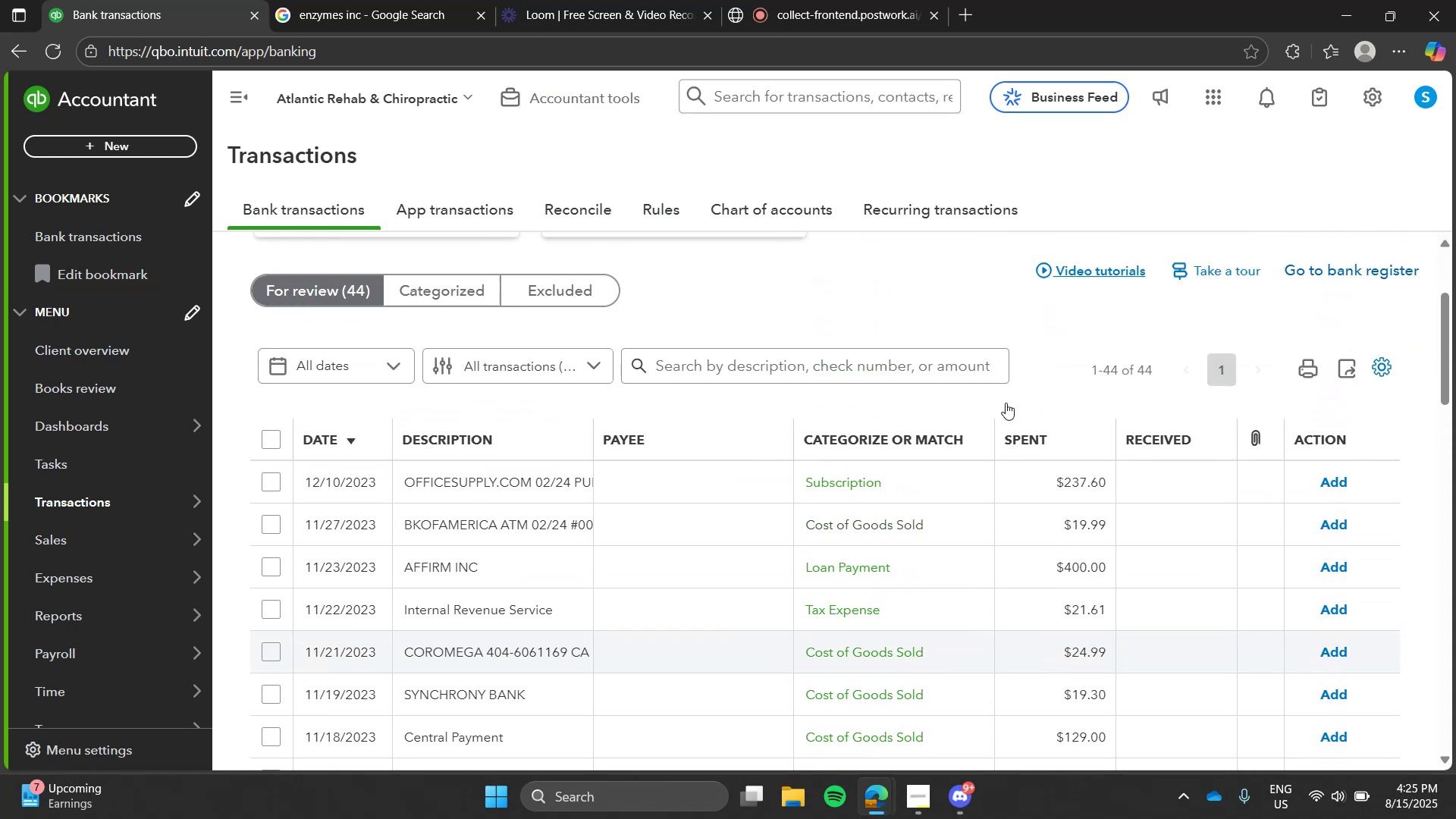 
left_click([864, 464])
 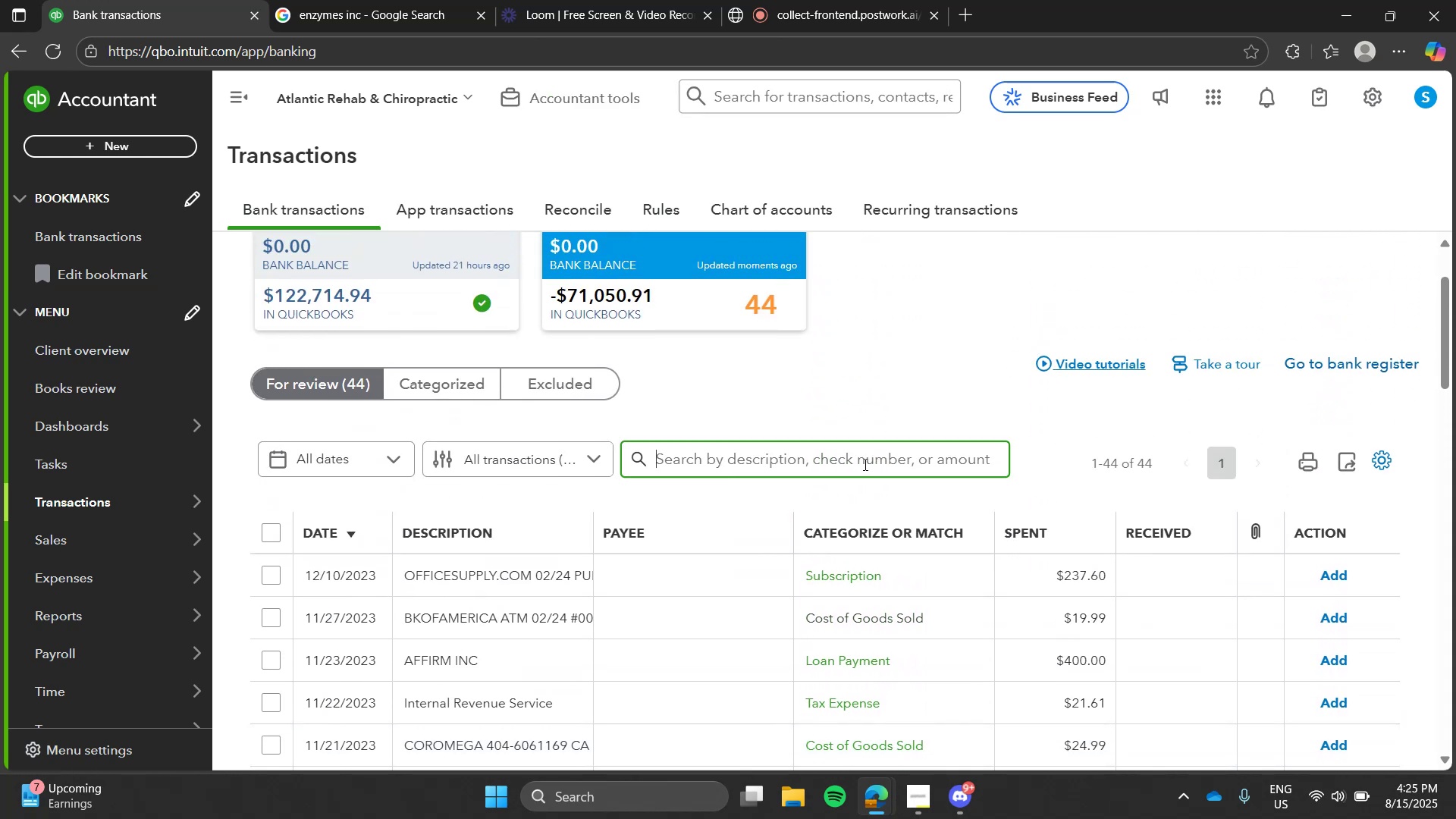 
type(central)
 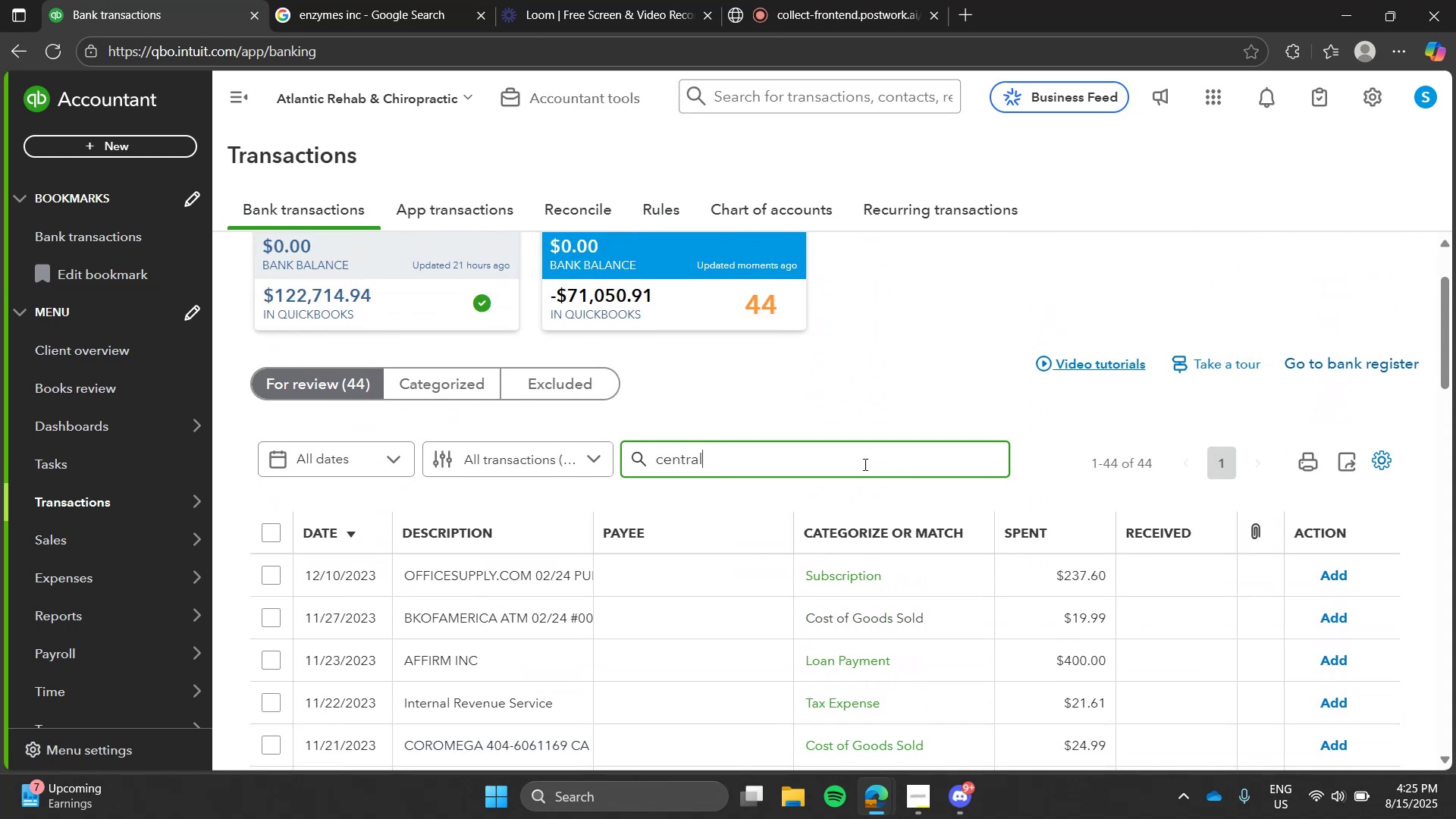 
key(Enter)
 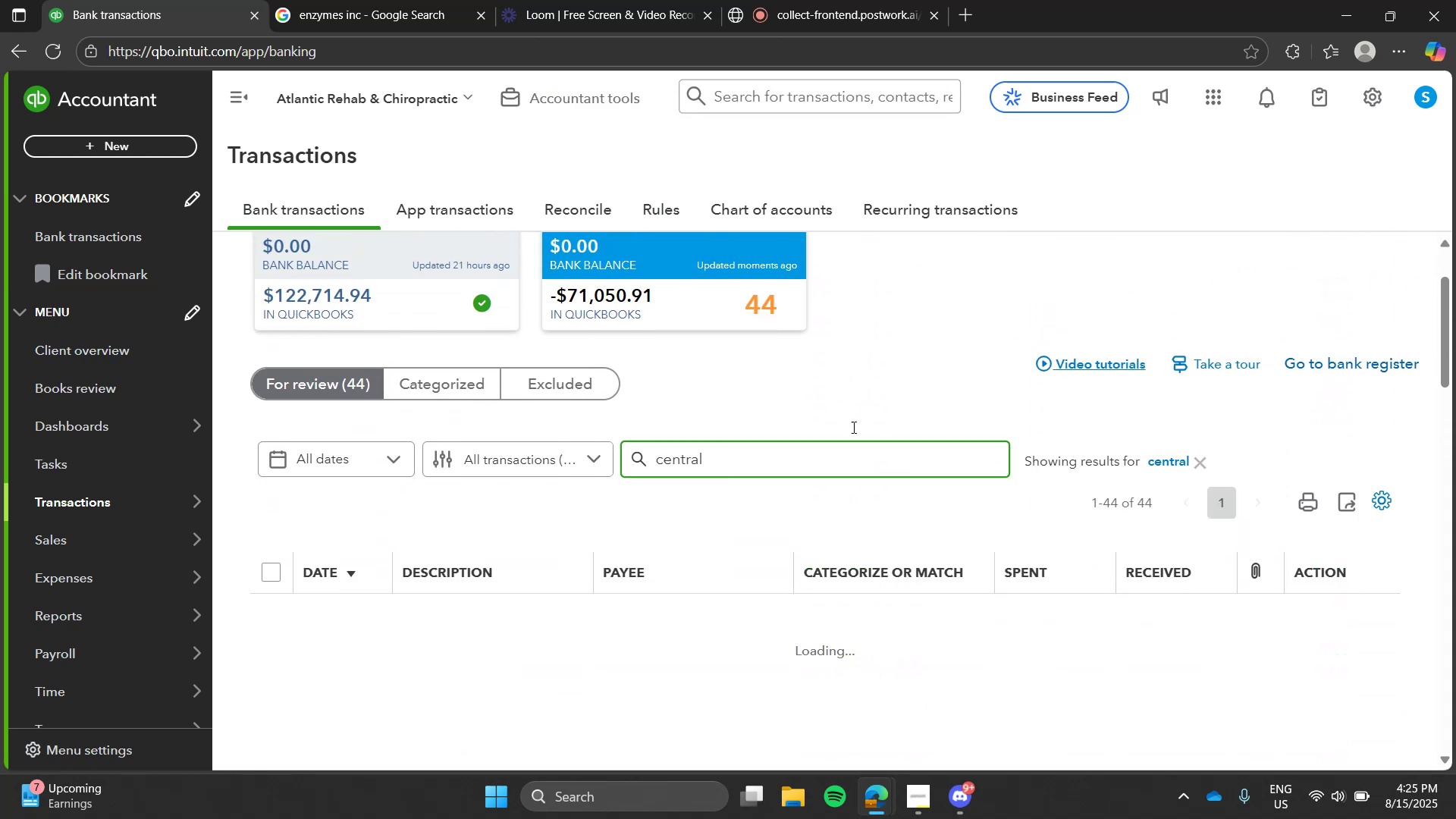 
left_click([846, 396])
 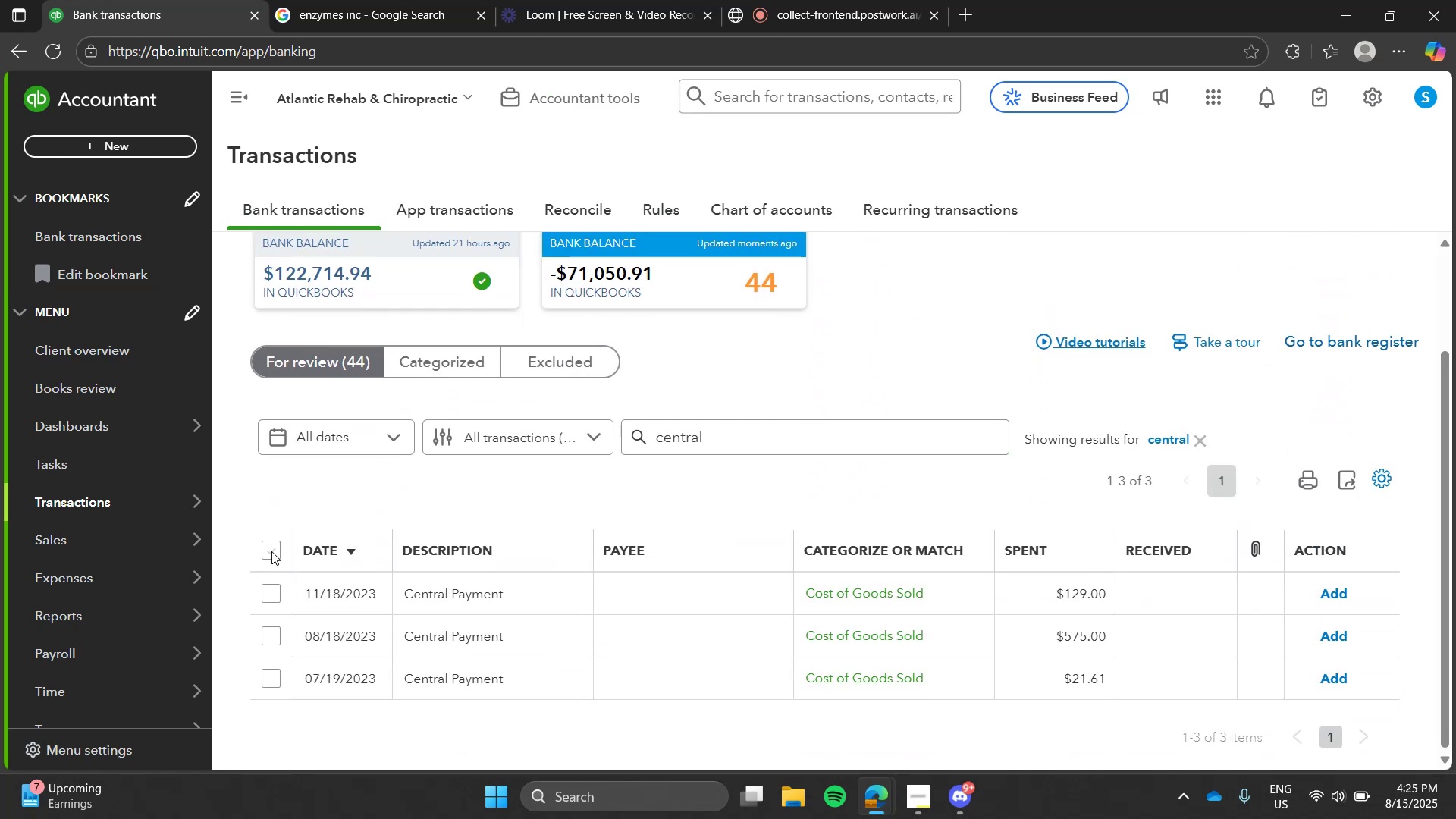 
left_click([271, 551])
 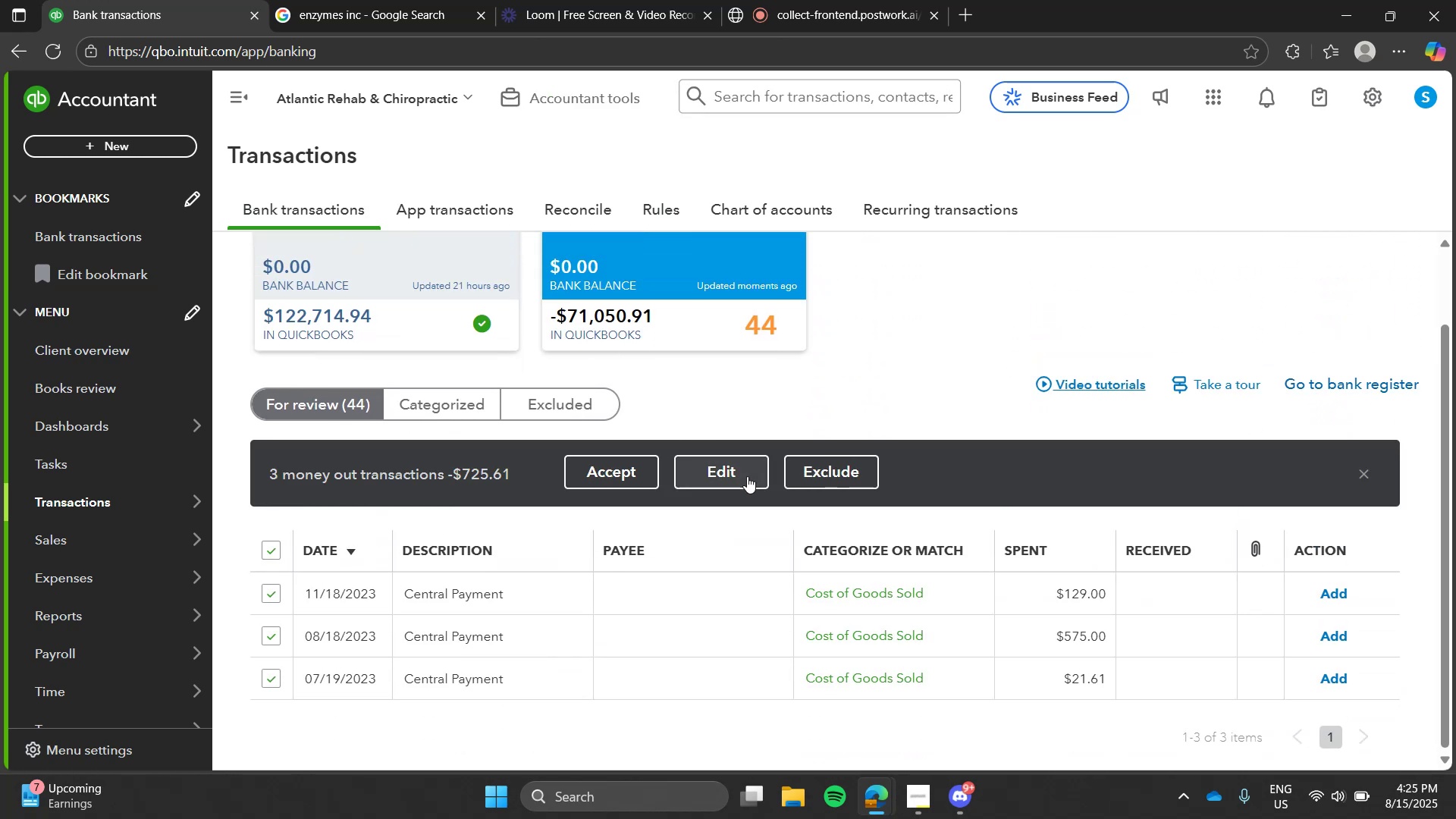 
left_click([747, 476])
 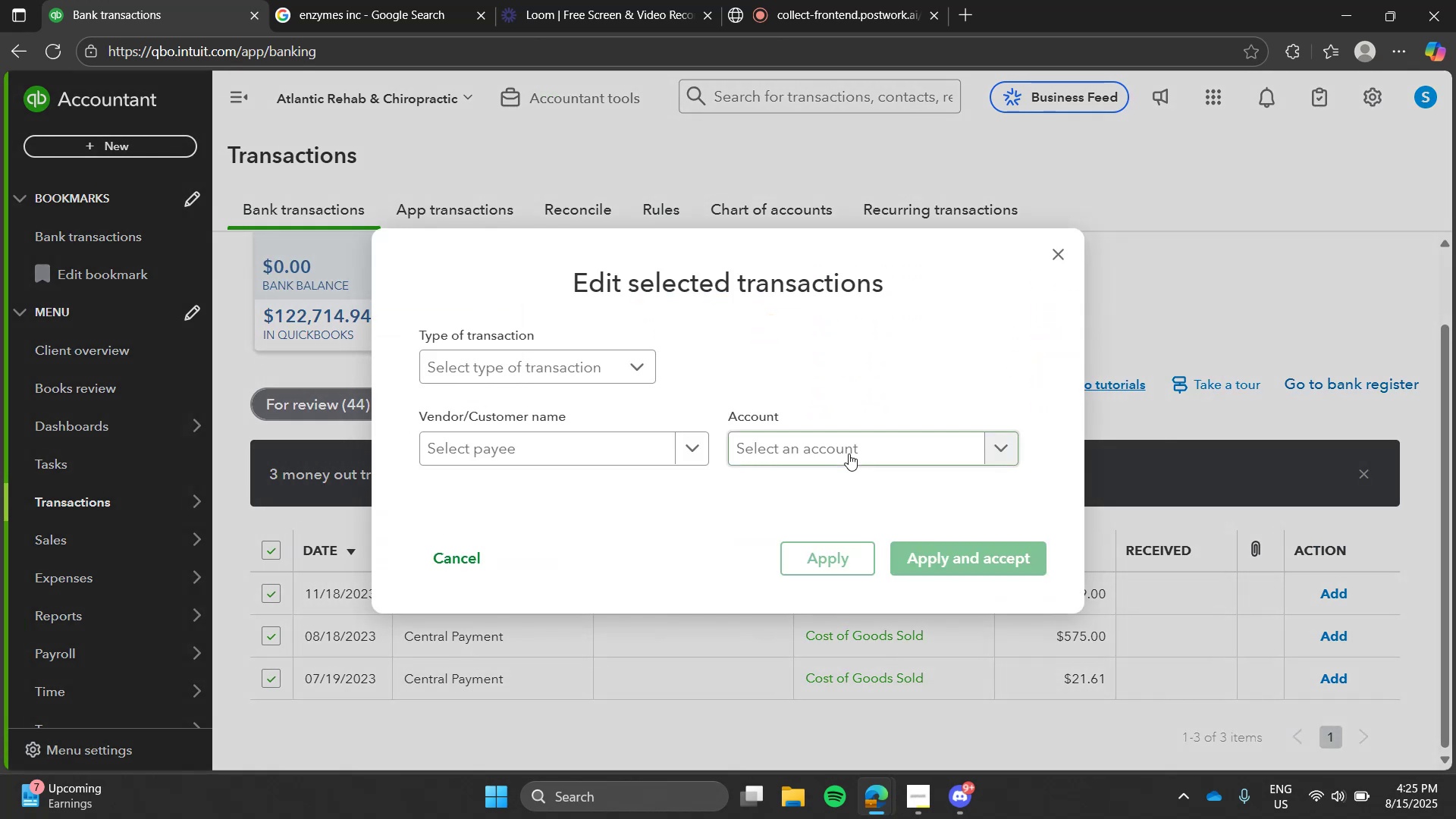 
left_click([849, 453])
 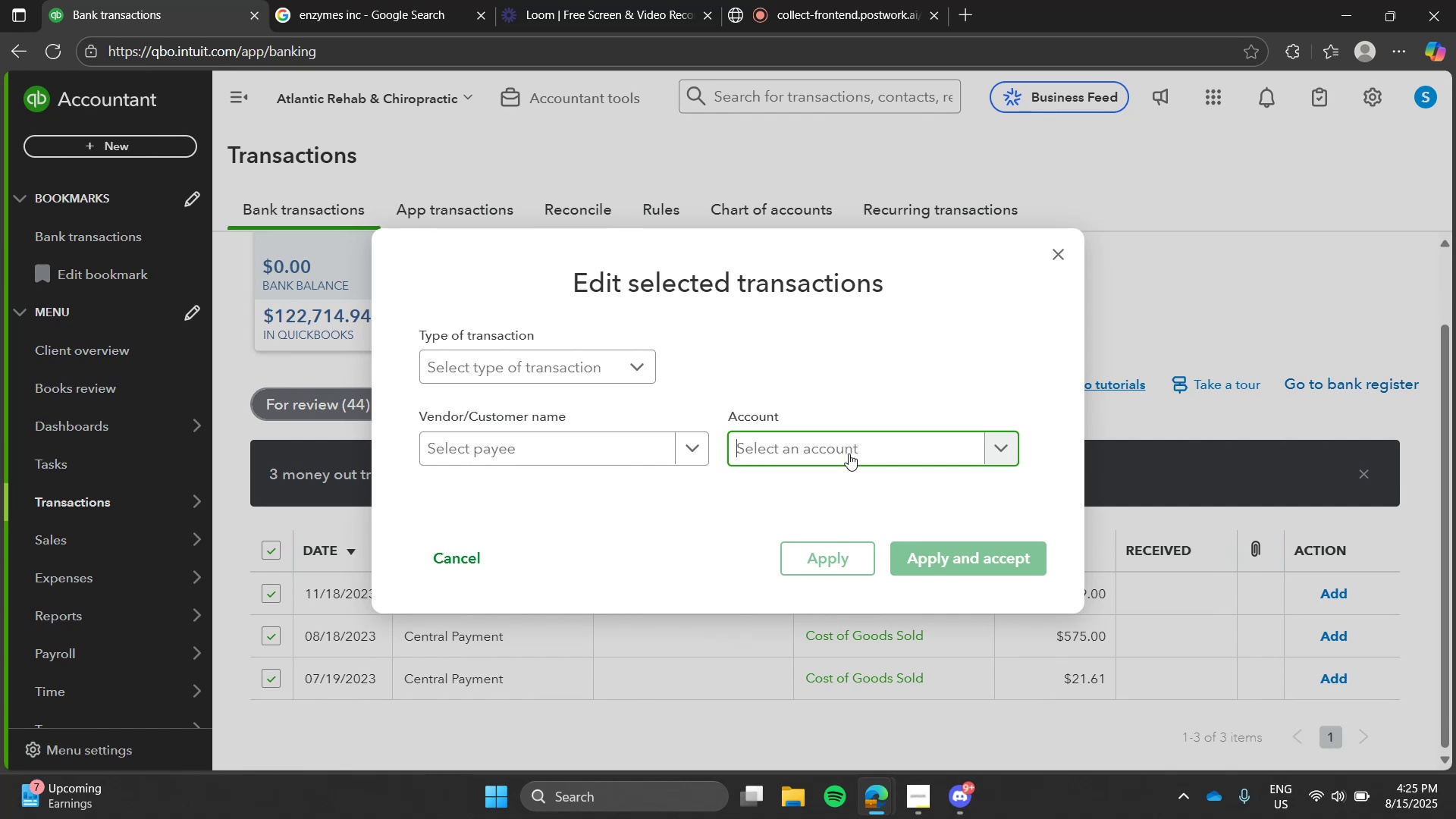 
type(mis)
key(Tab)
 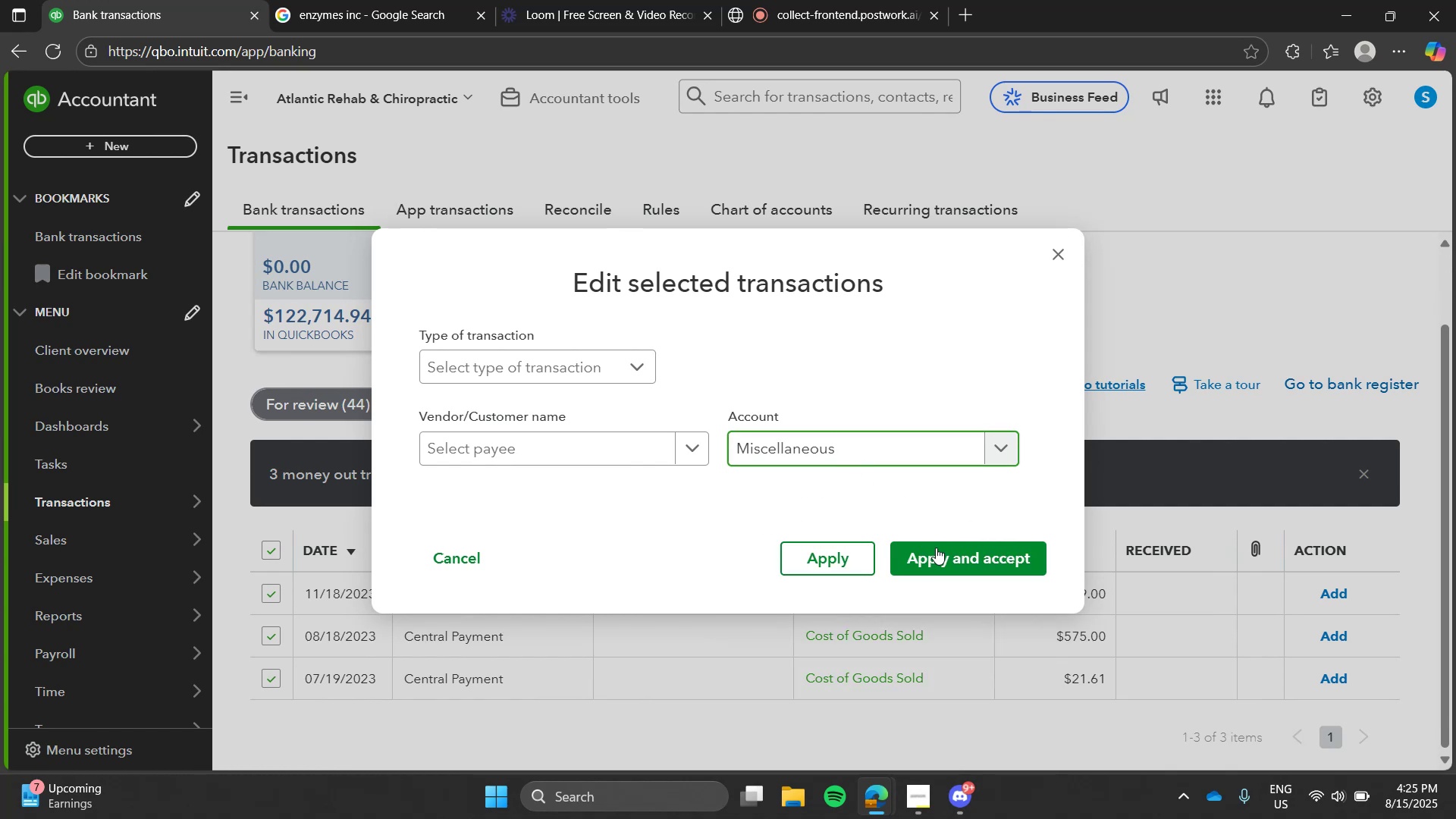 
left_click([940, 553])
 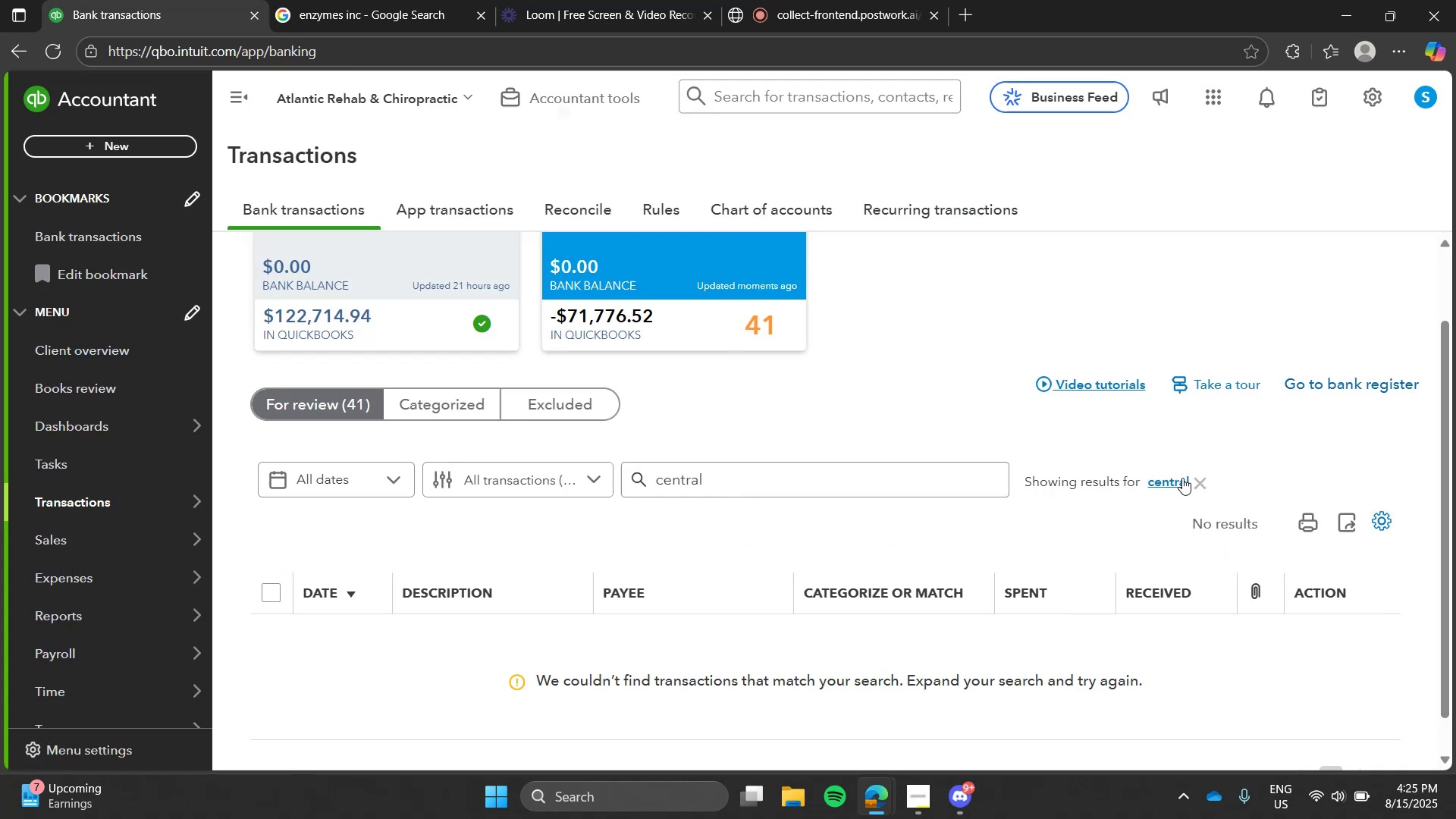 
left_click([1184, 478])
 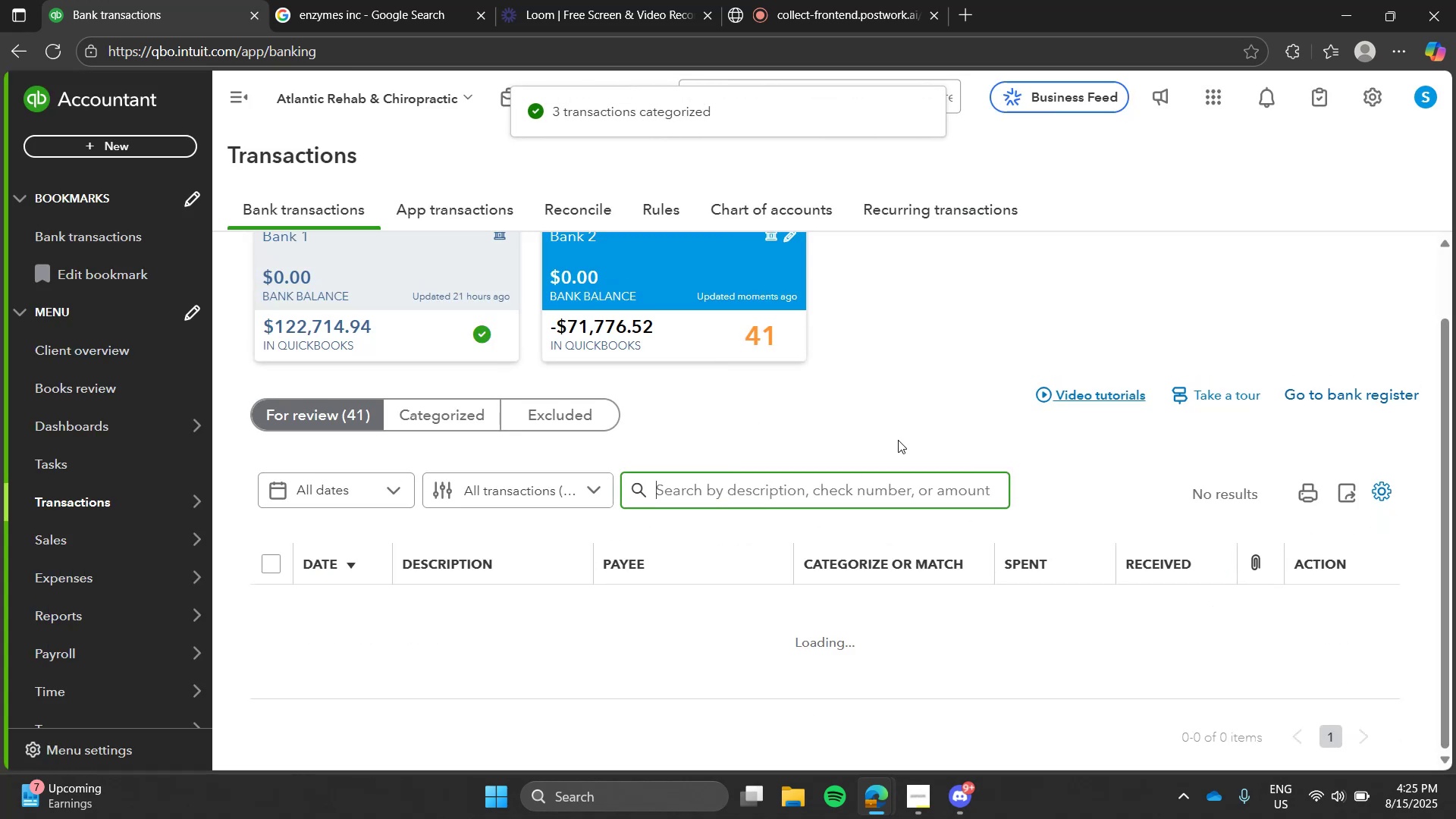 
double_click([898, 440])
 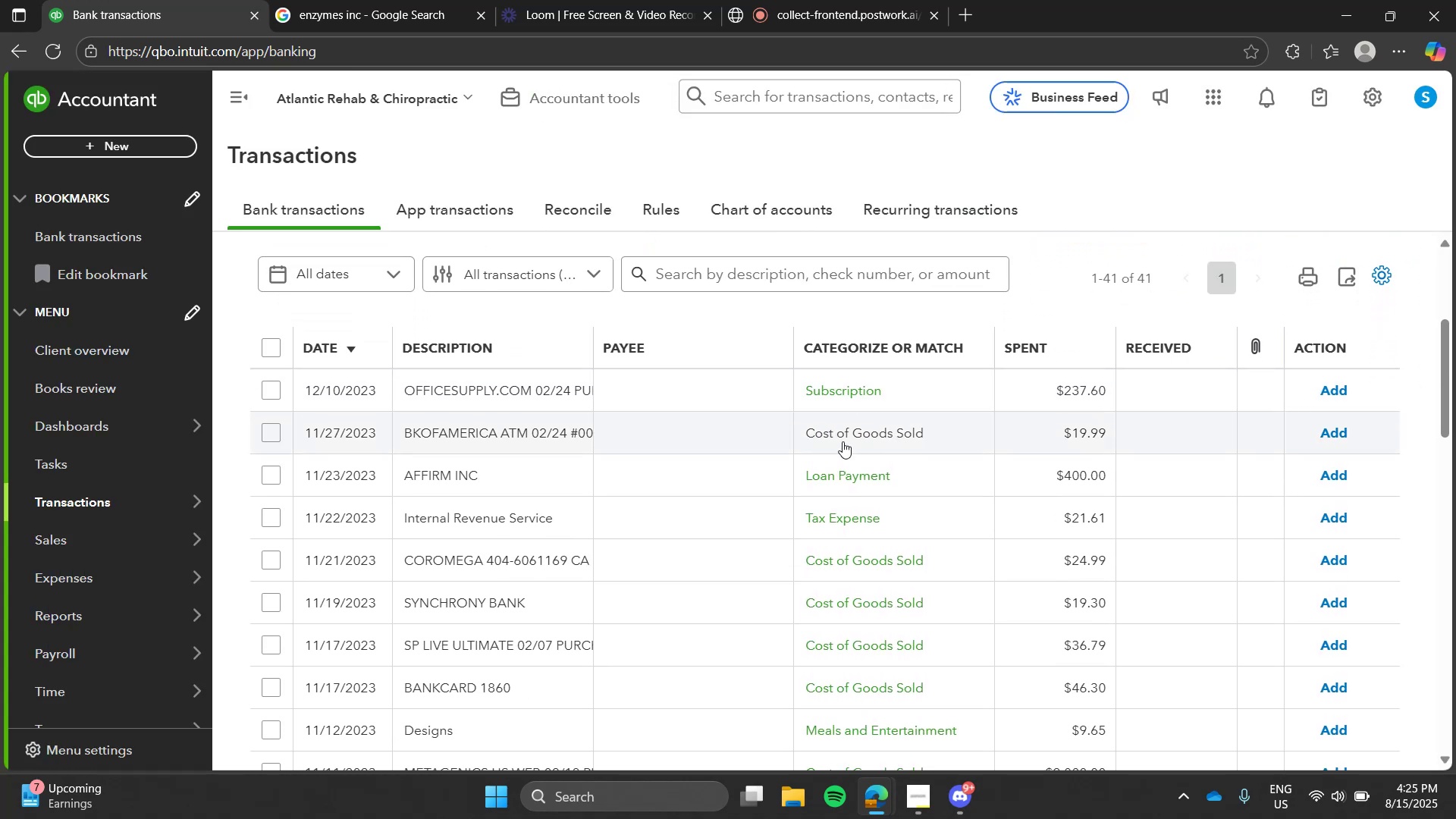 
left_click([496, 0])
 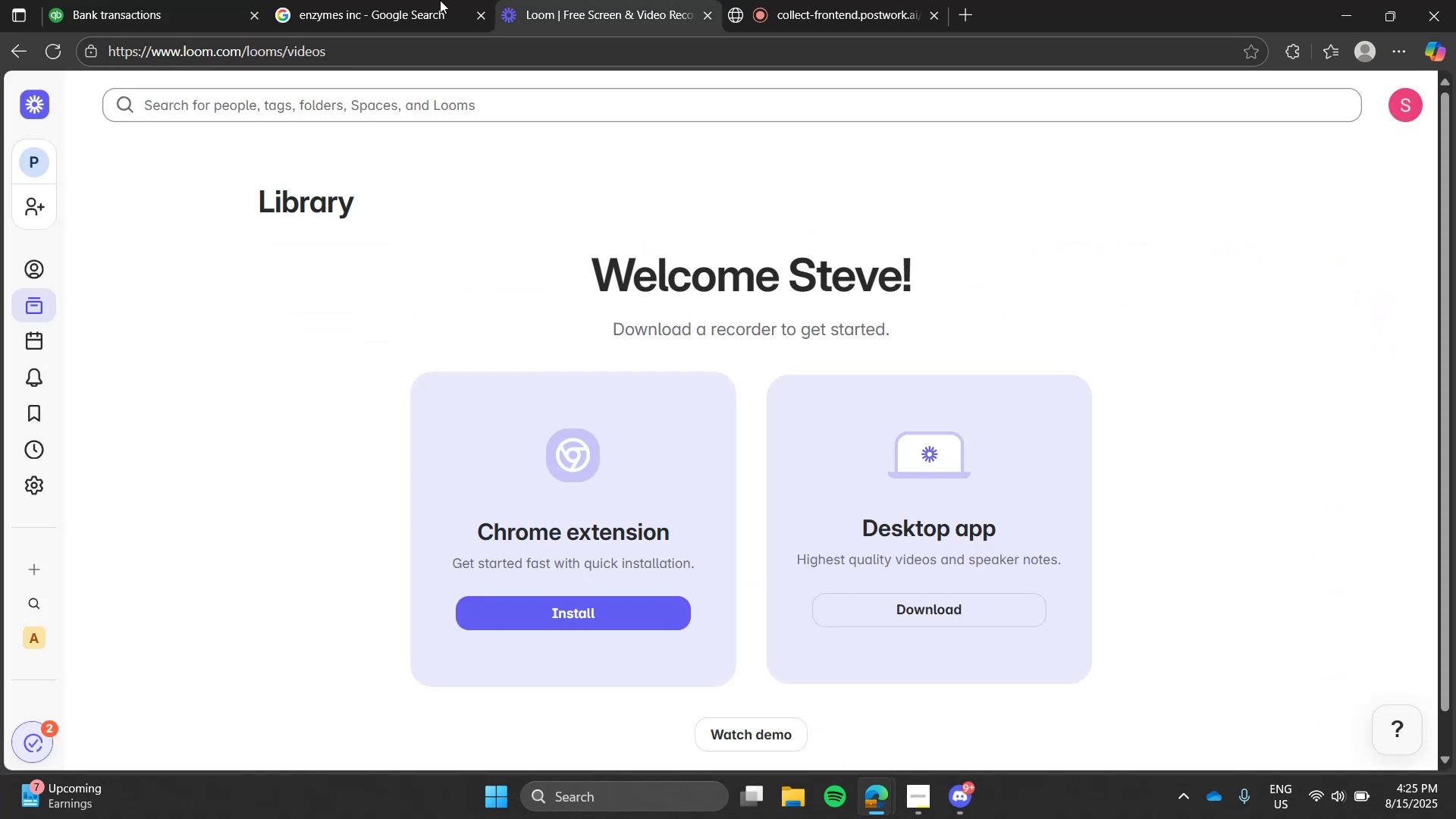 
left_click_drag(start_coordinate=[424, 0], to_coordinate=[435, 114])
 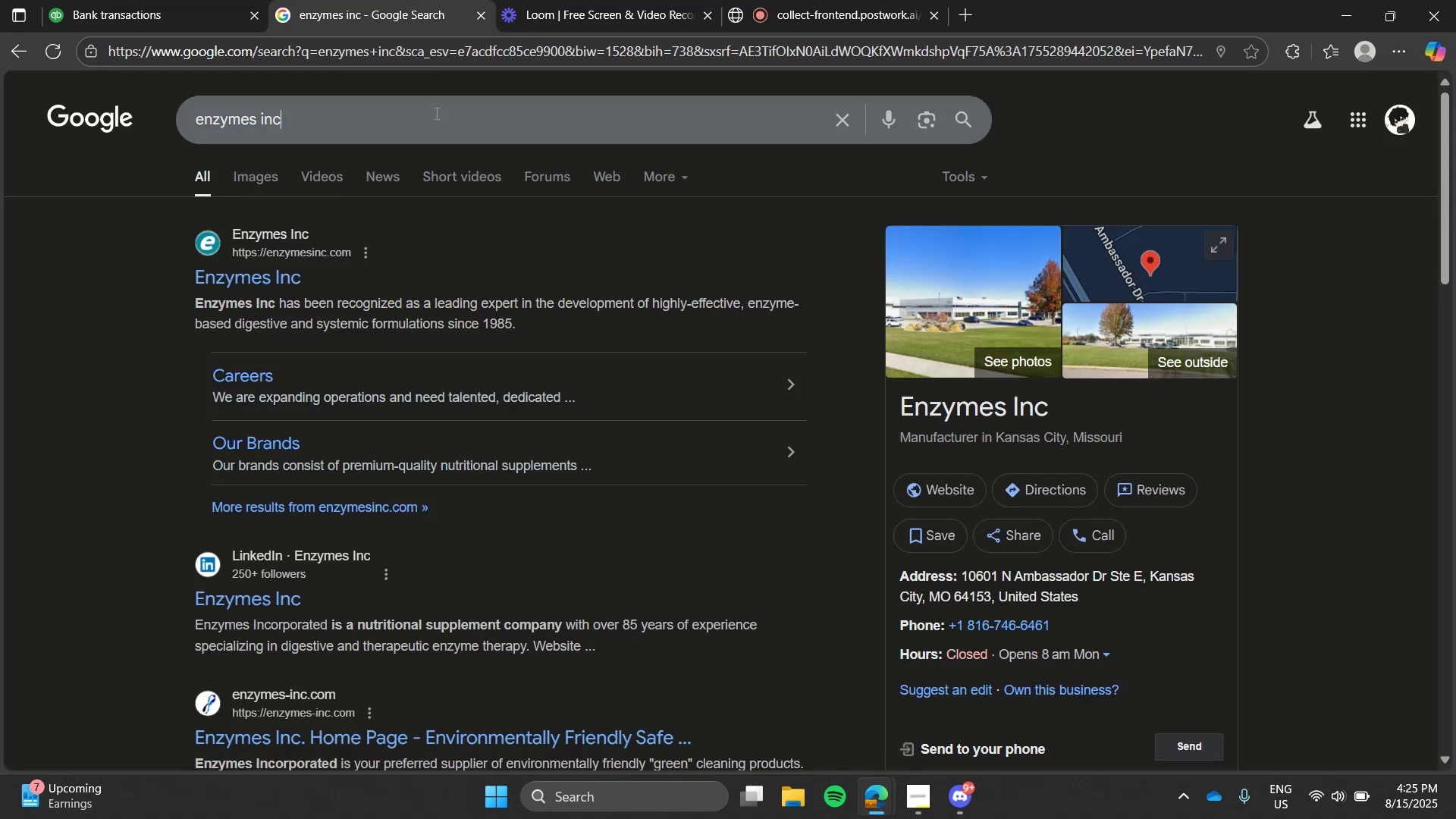 
double_click([435, 113])
 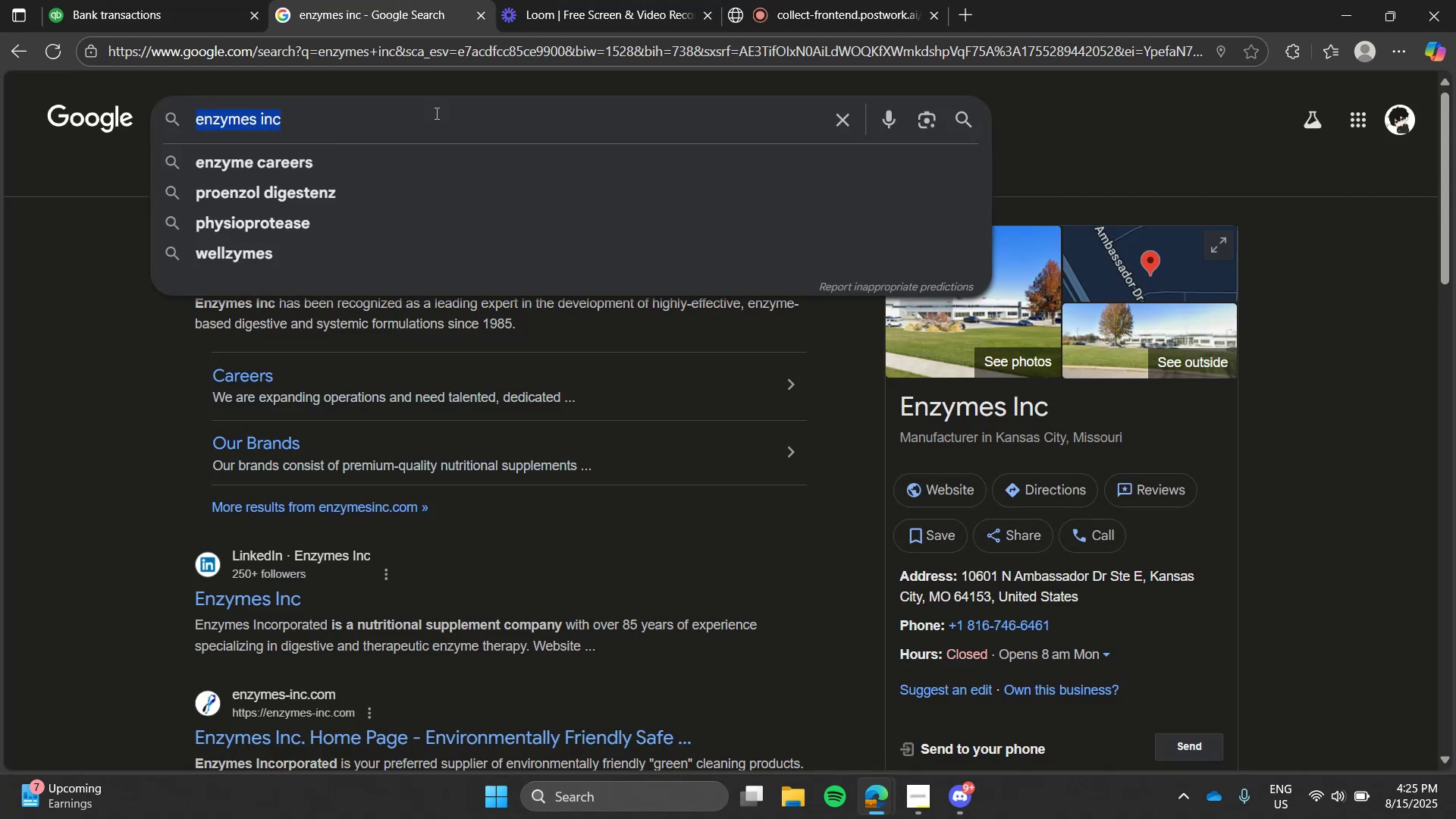 
triple_click([435, 113])
 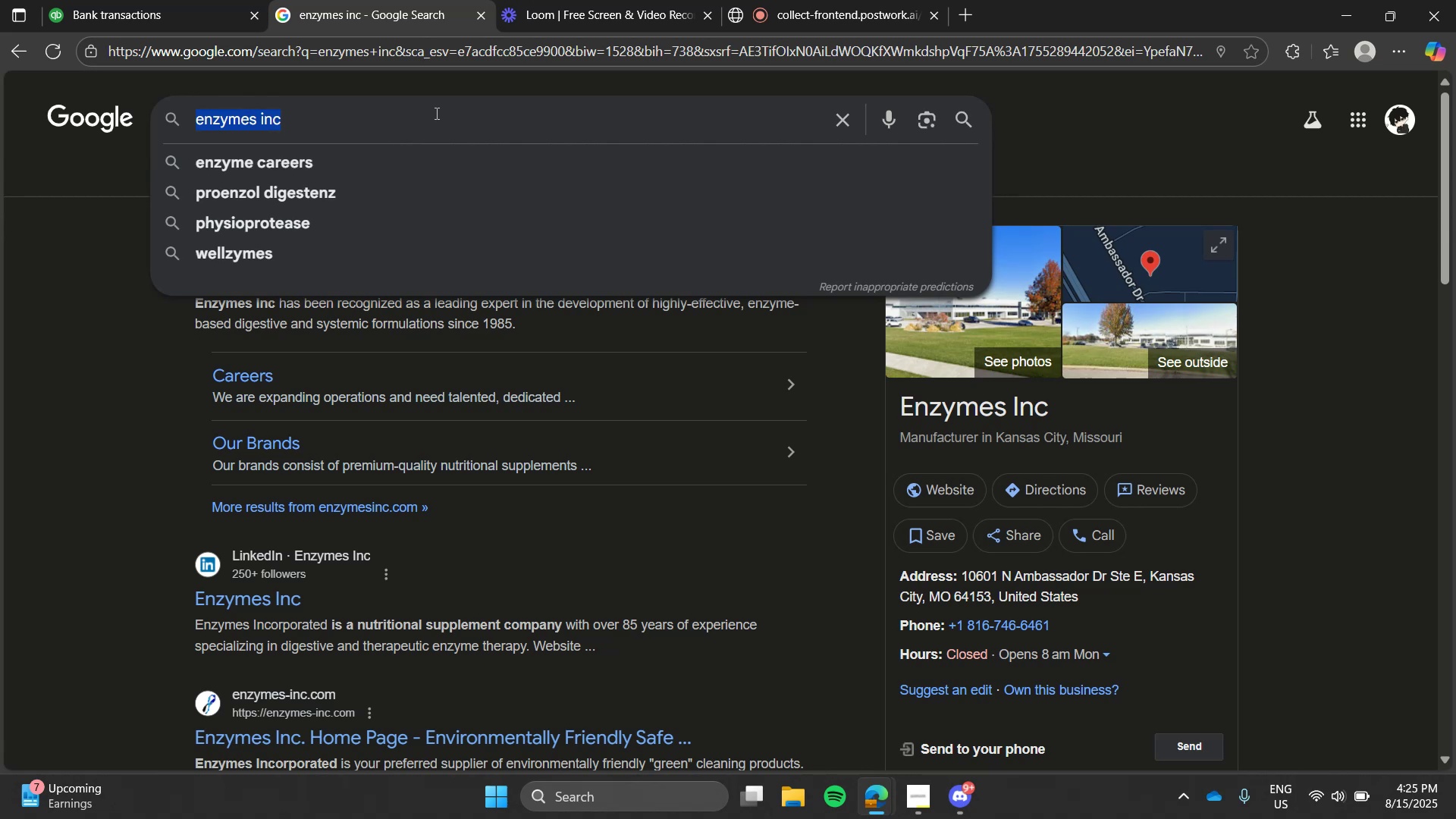 
type(affirm)
 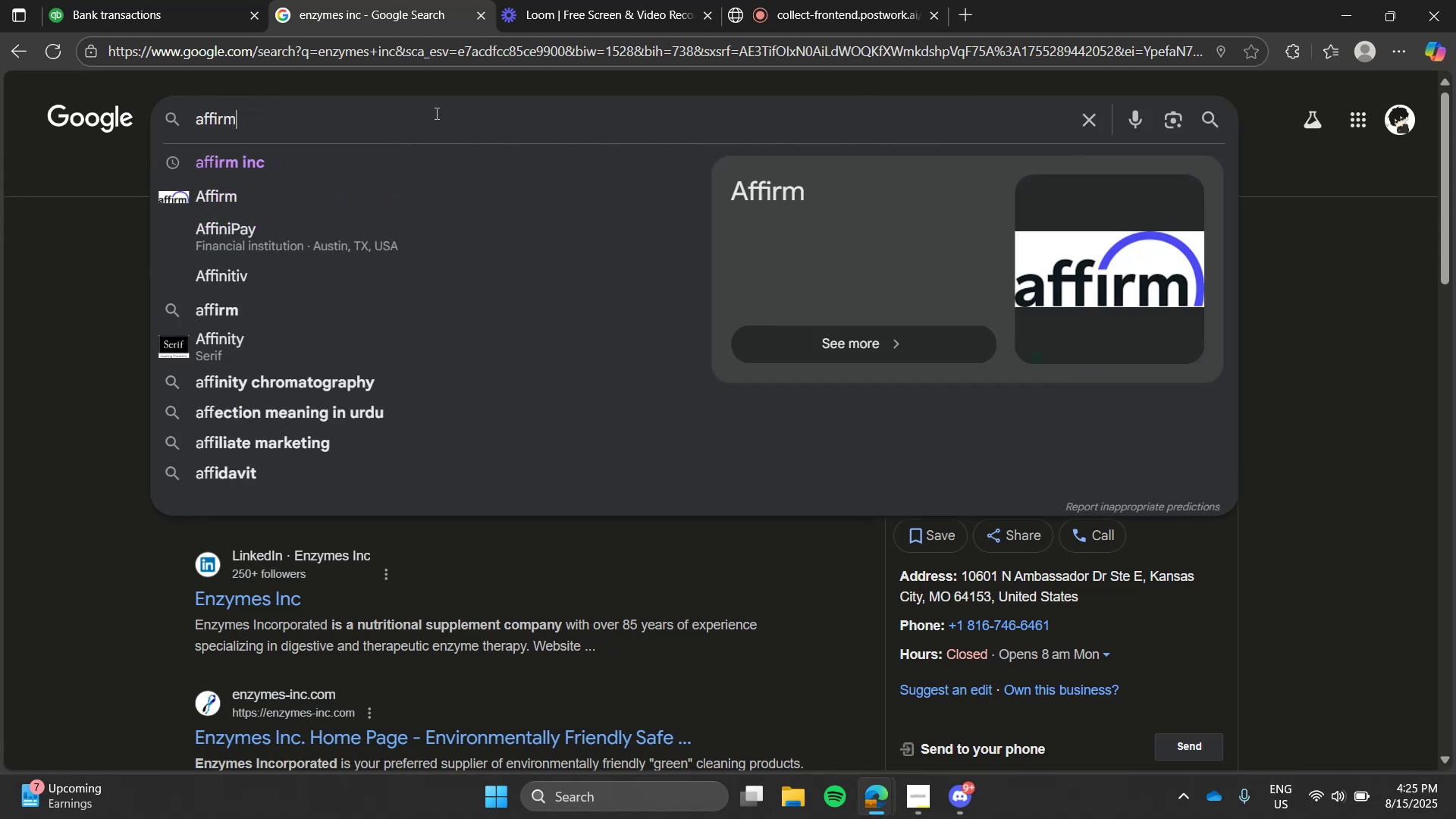 
key(Enter)
 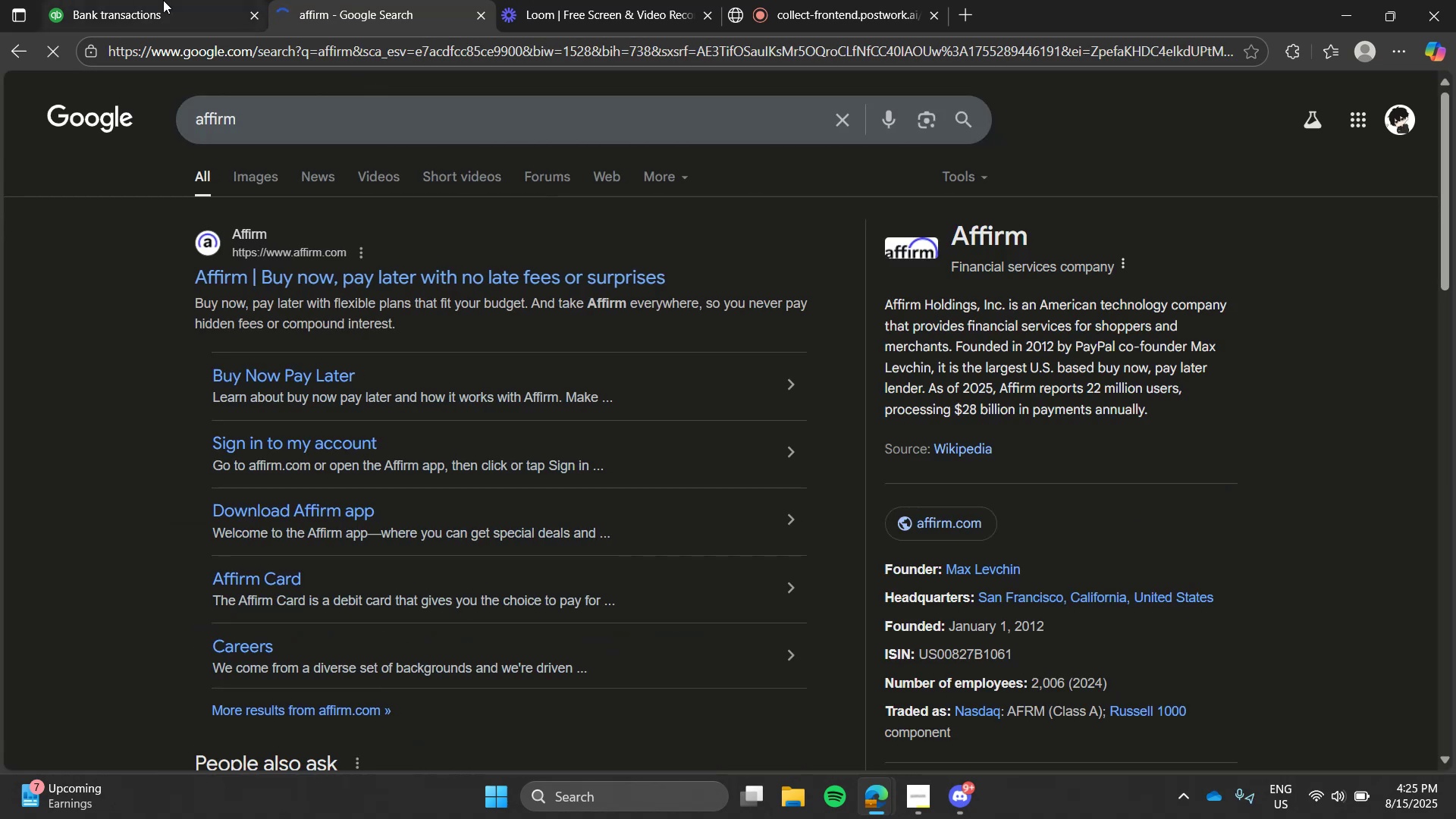 
left_click([163, 0])
 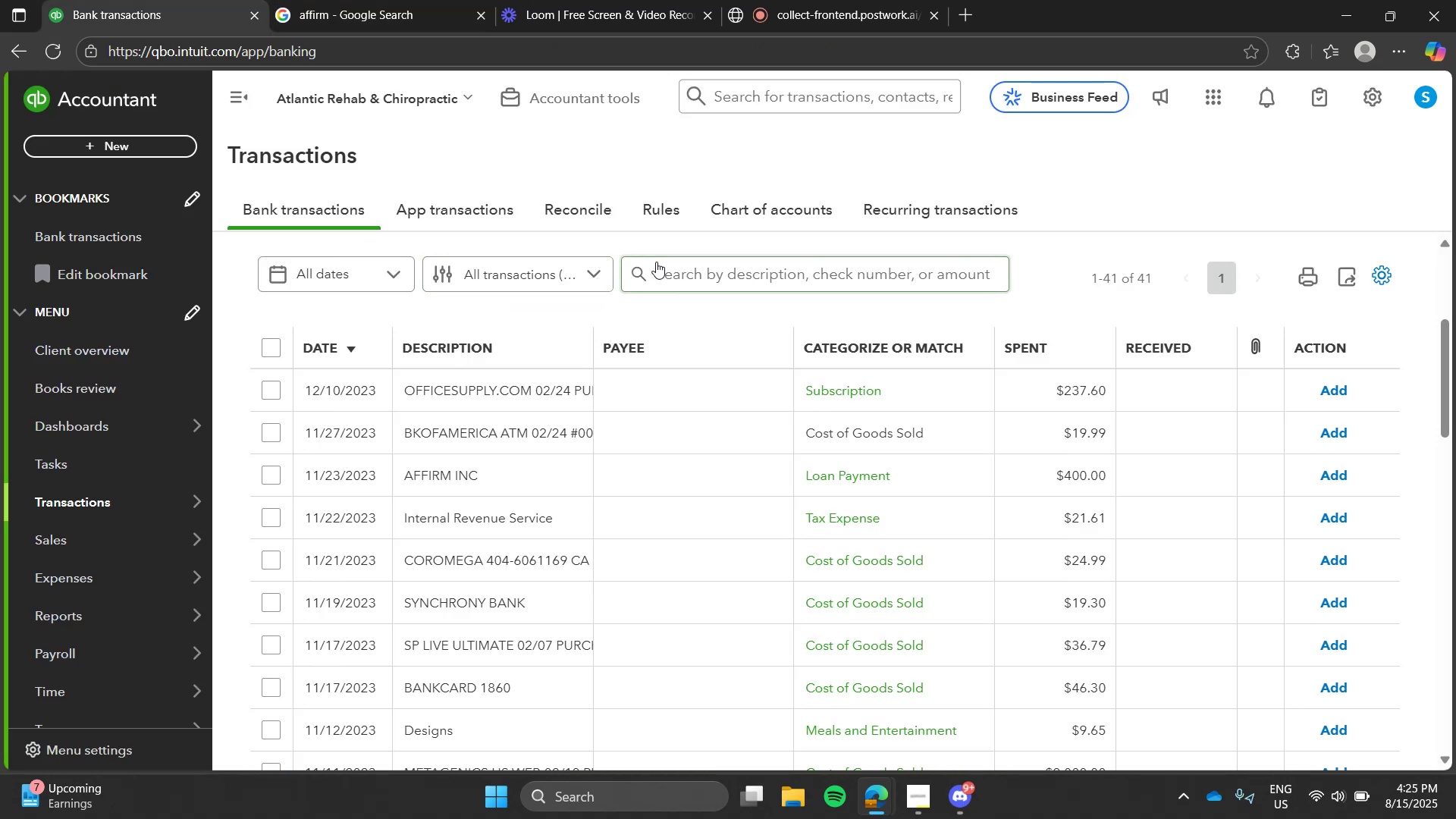 
key(A)
 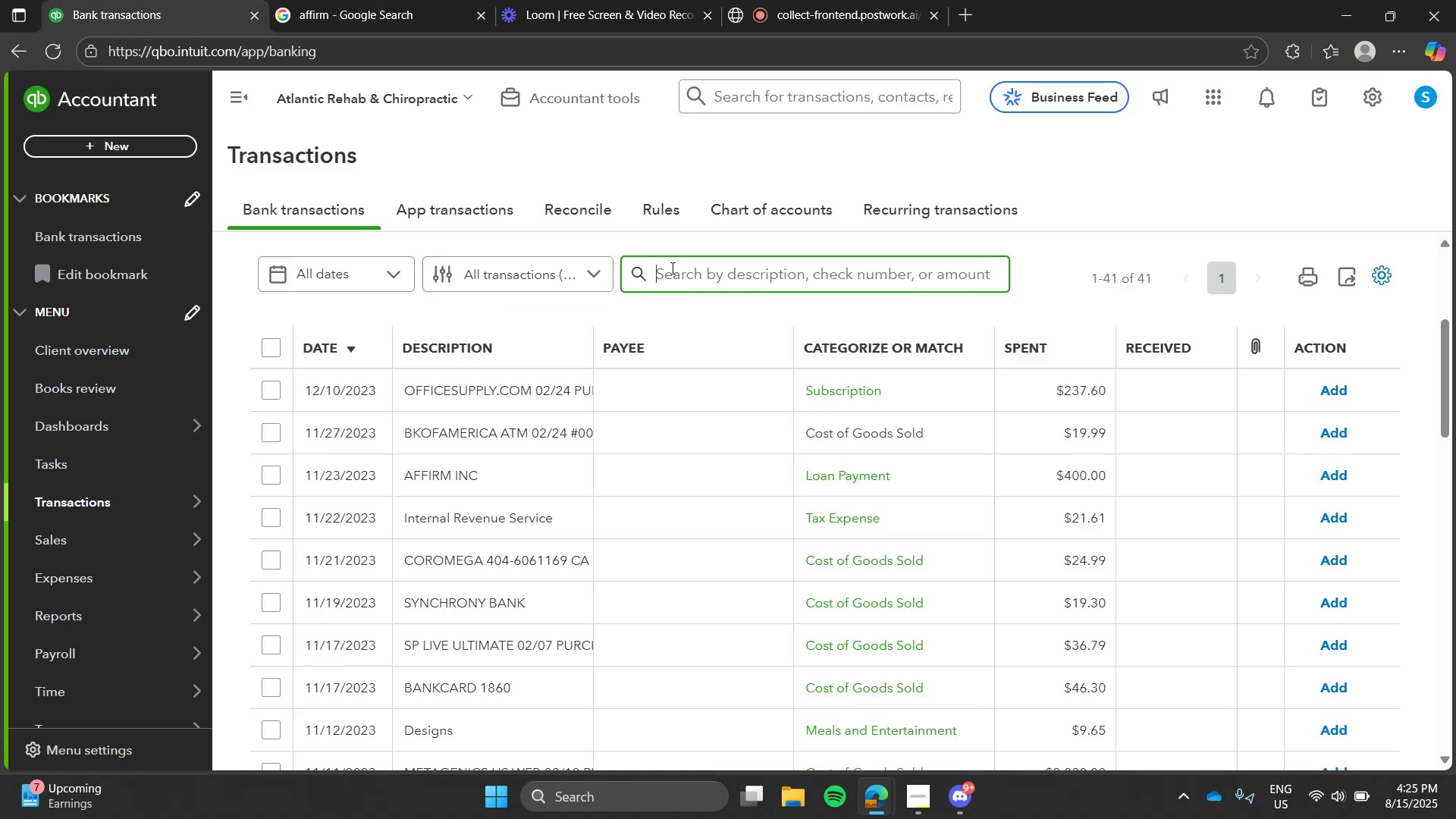 
left_click([671, 268])
 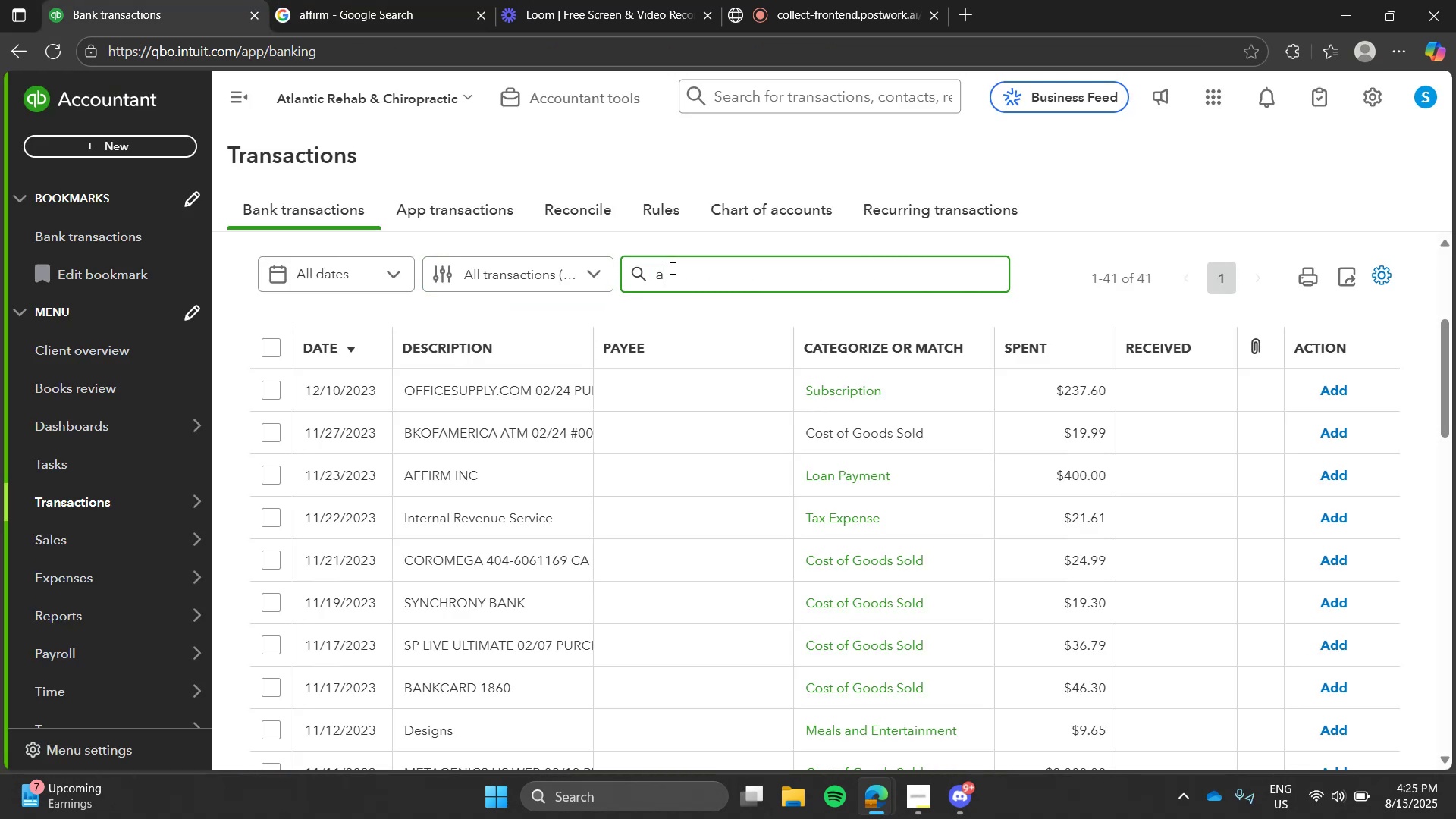 
type(ffirm)
 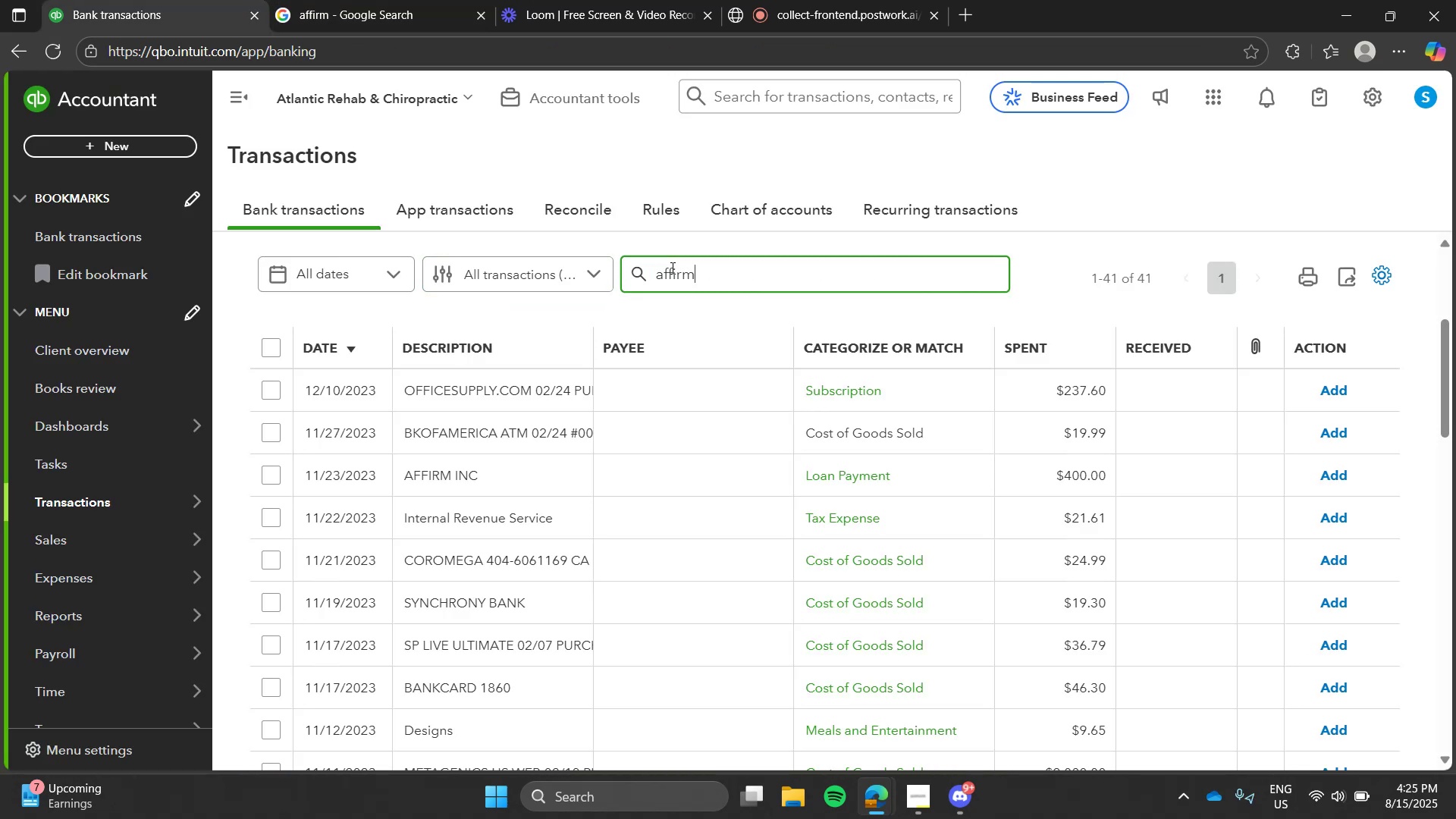 
key(Enter)
 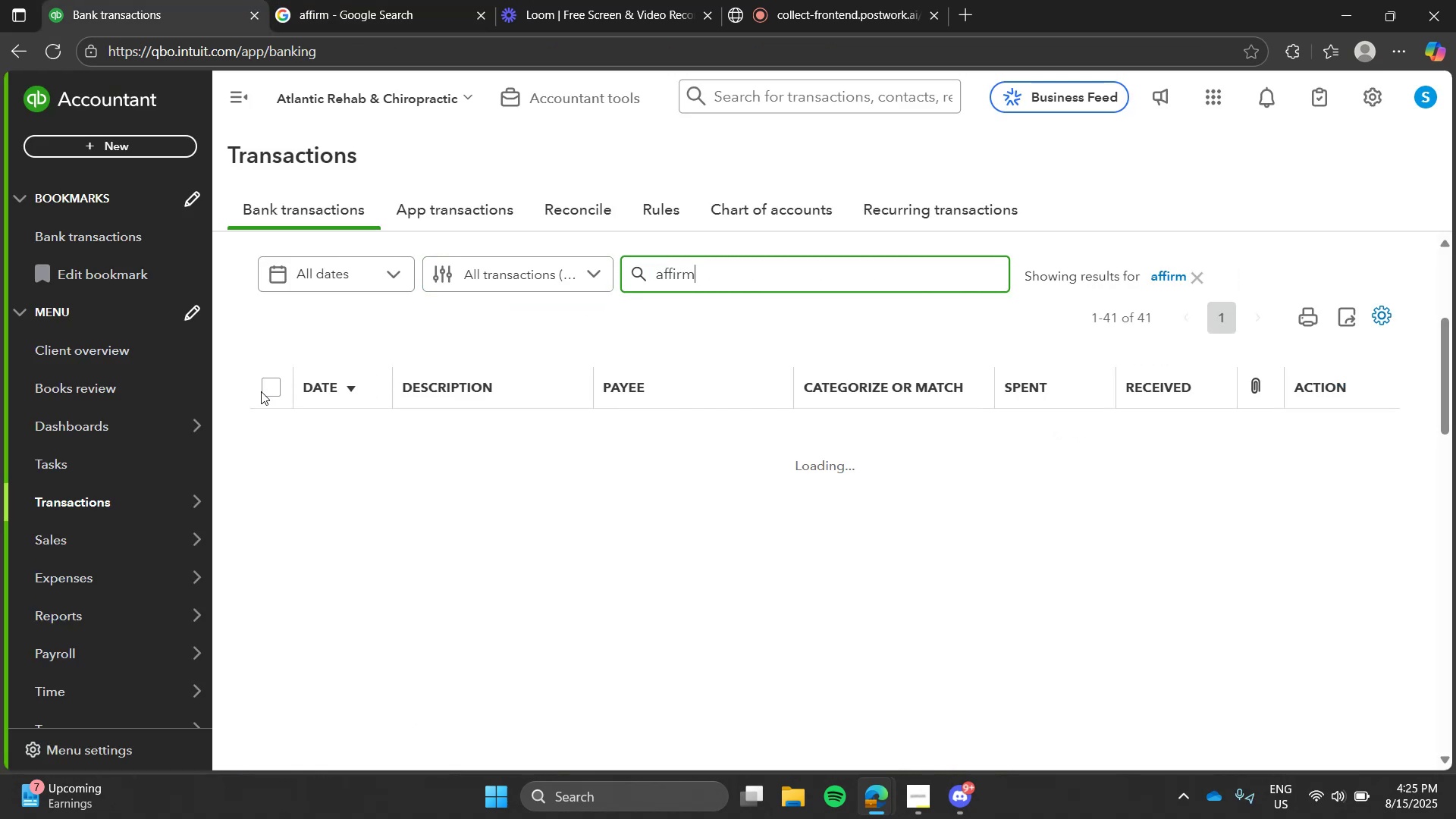 
left_click([269, 391])
 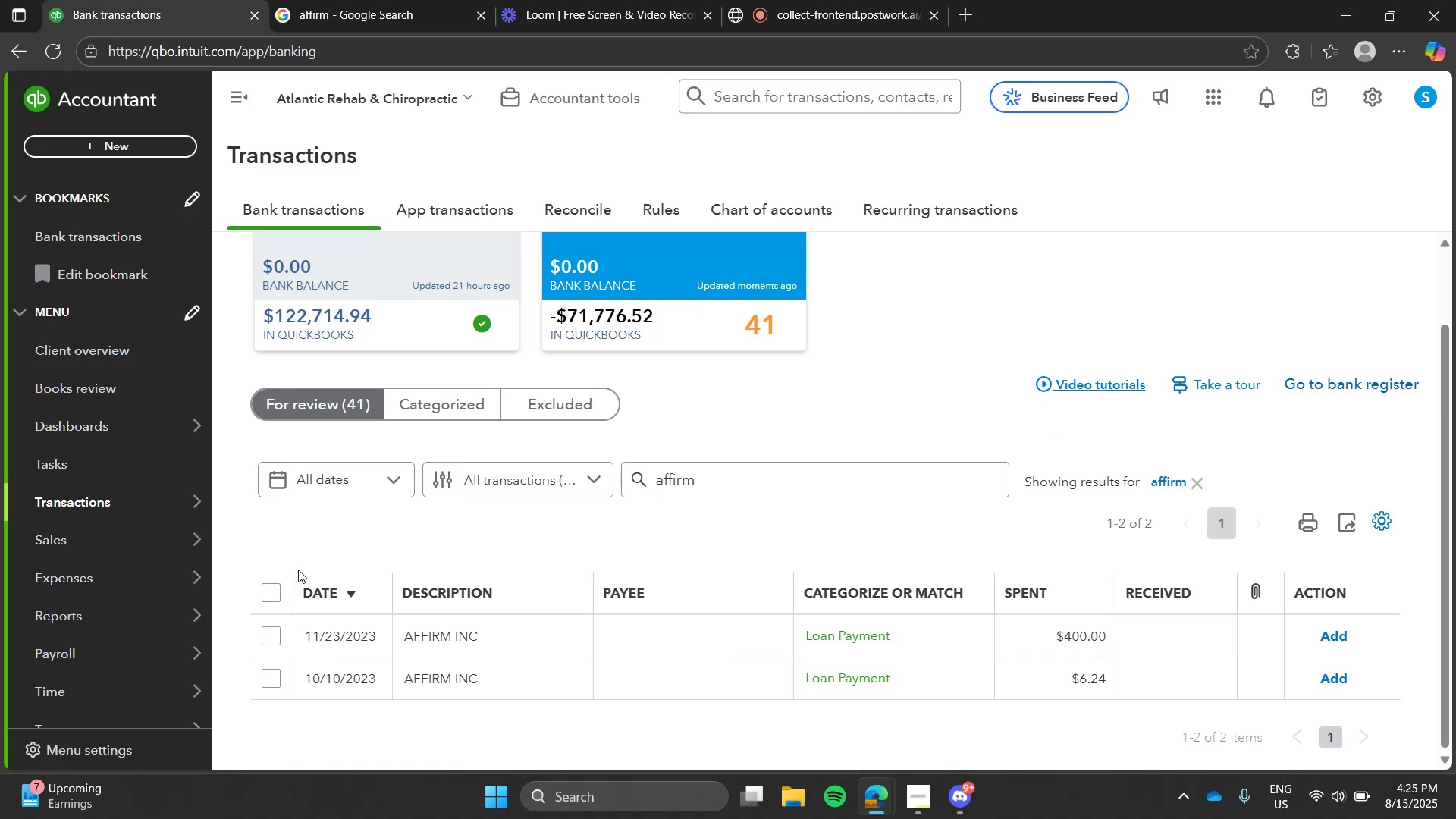 
left_click([266, 587])
 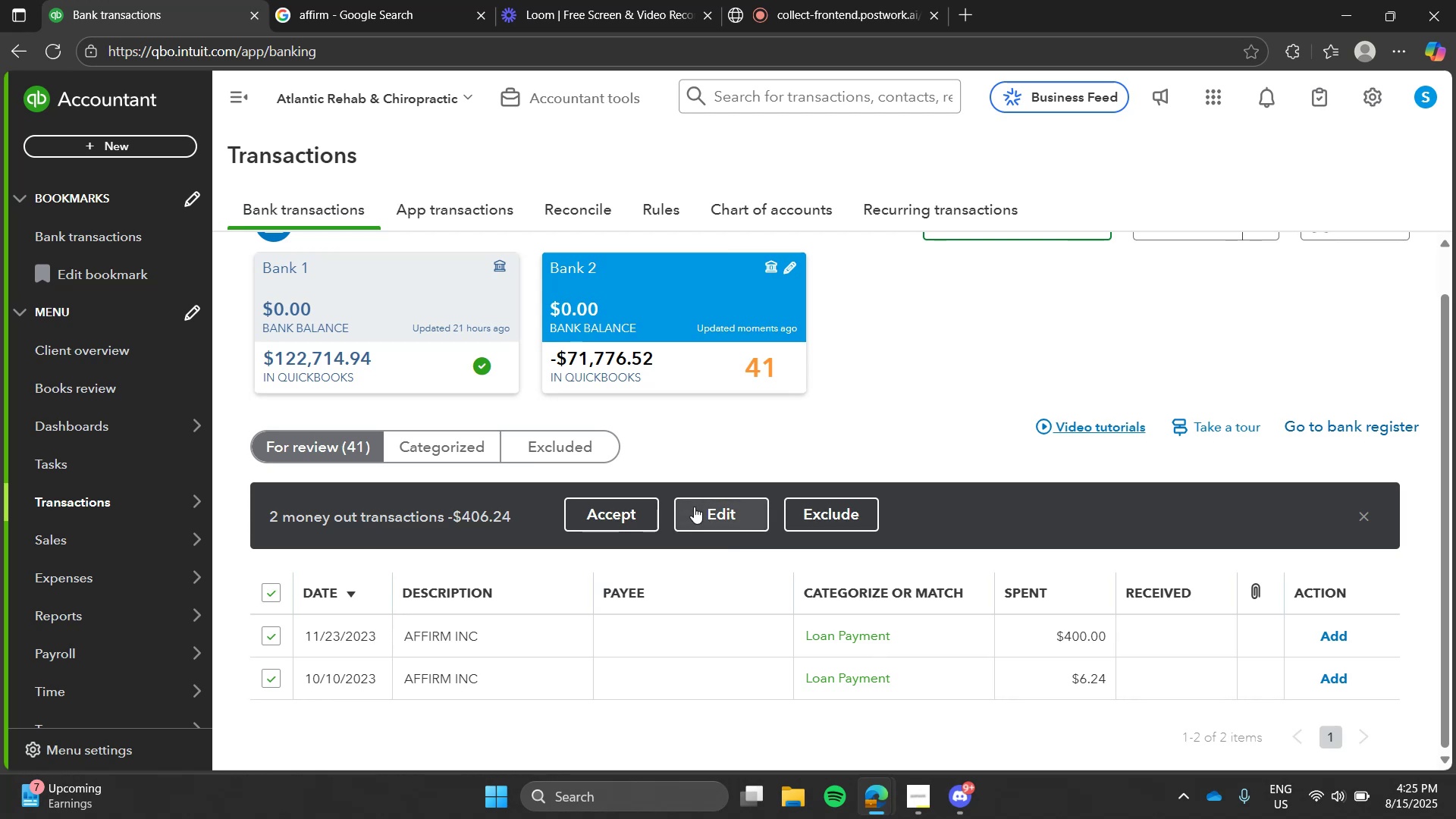 
left_click([694, 507])
 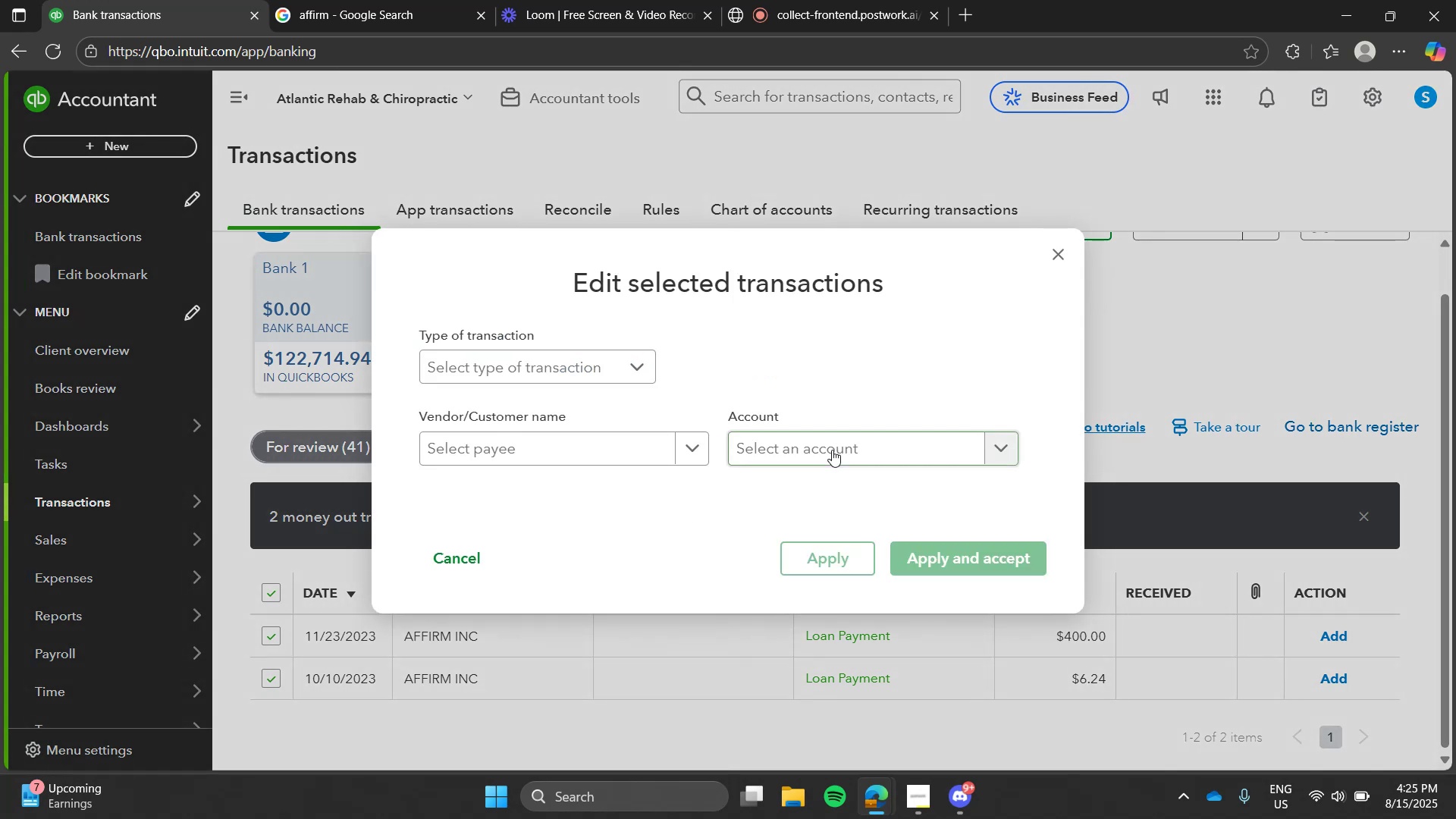 
left_click([832, 450])
 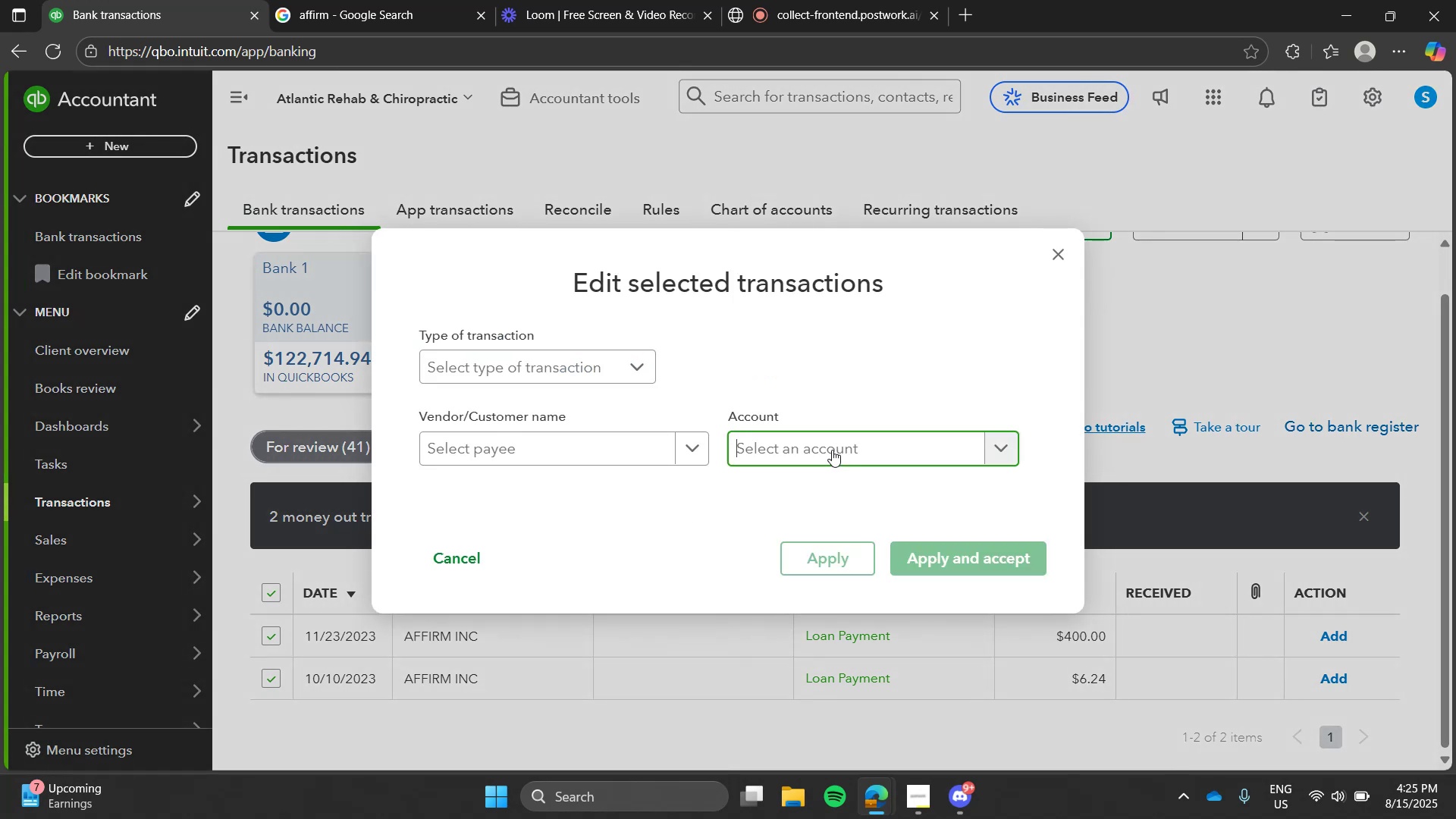 
type(loa)
key(Tab)
 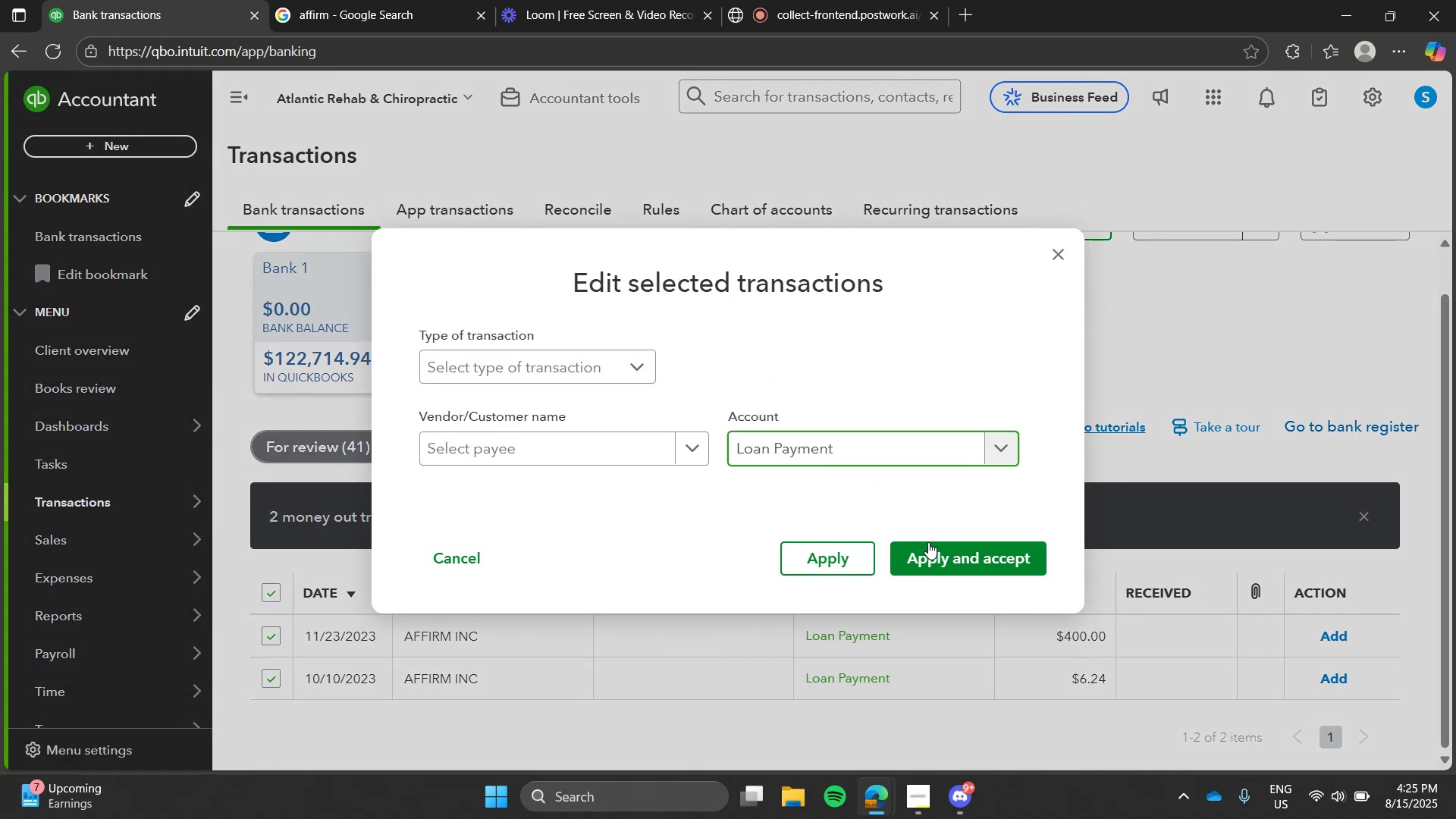 
left_click([928, 543])
 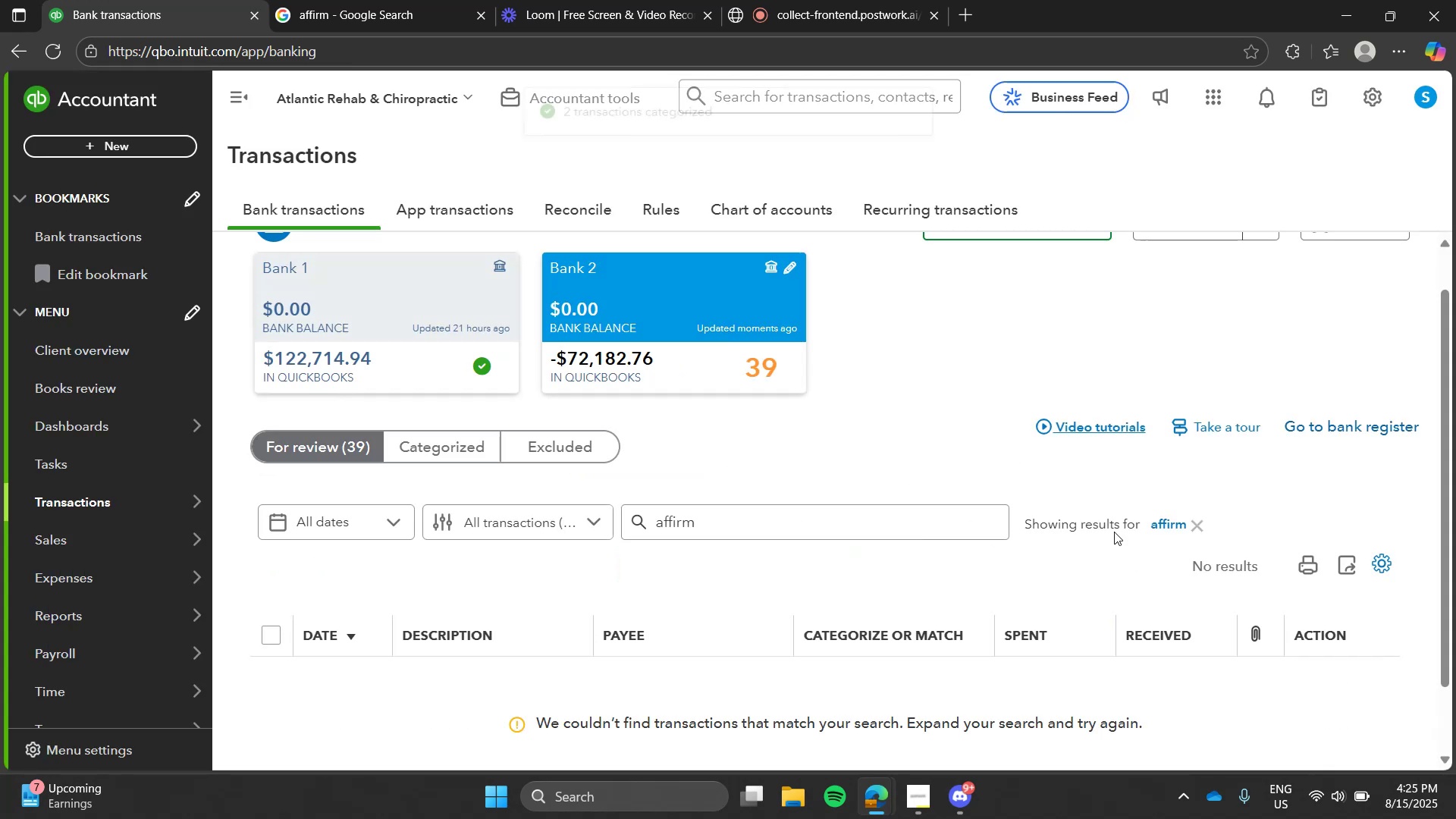 
left_click_drag(start_coordinate=[1199, 529], to_coordinate=[1011, 498])
 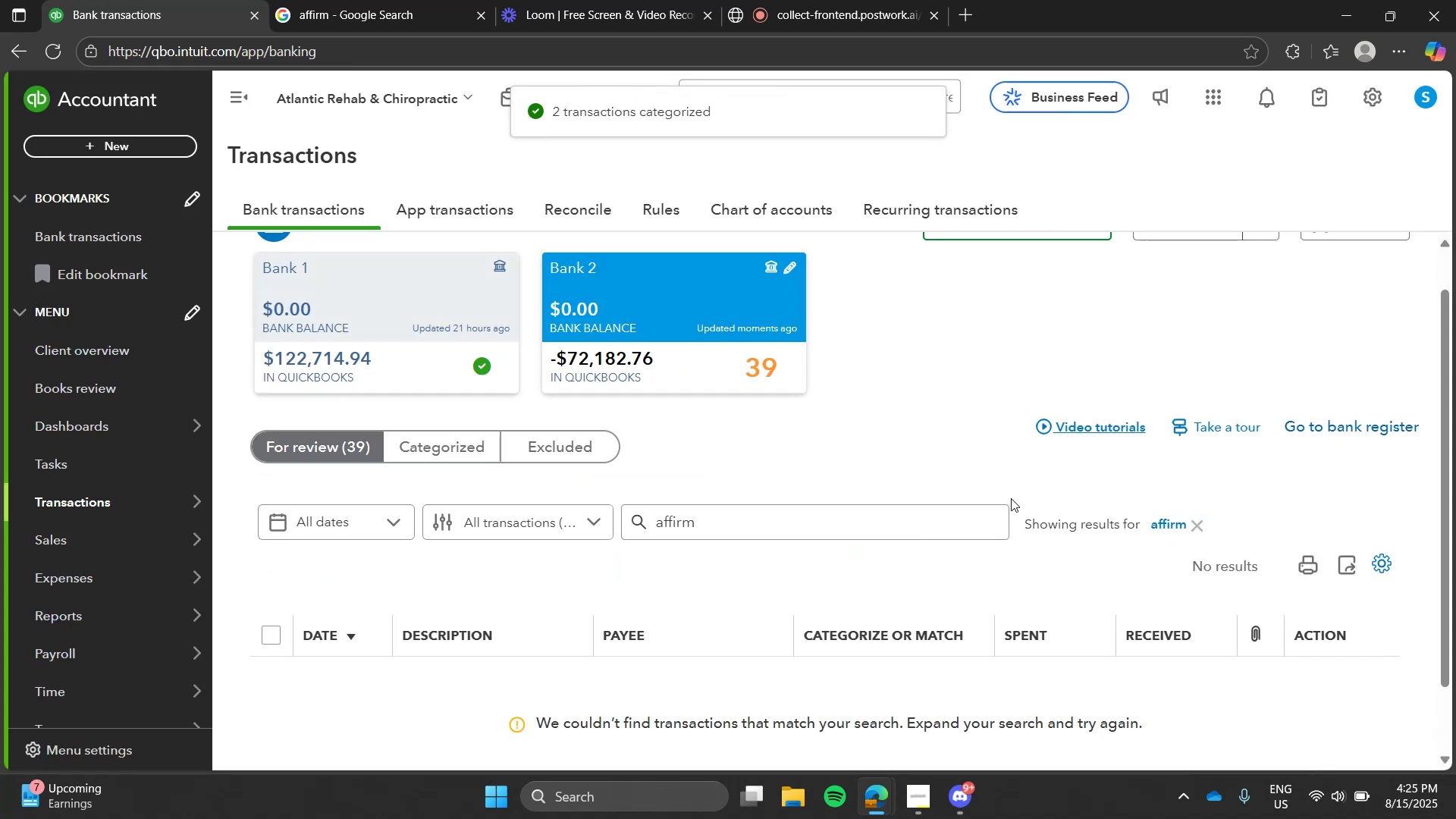 
left_click([1011, 498])
 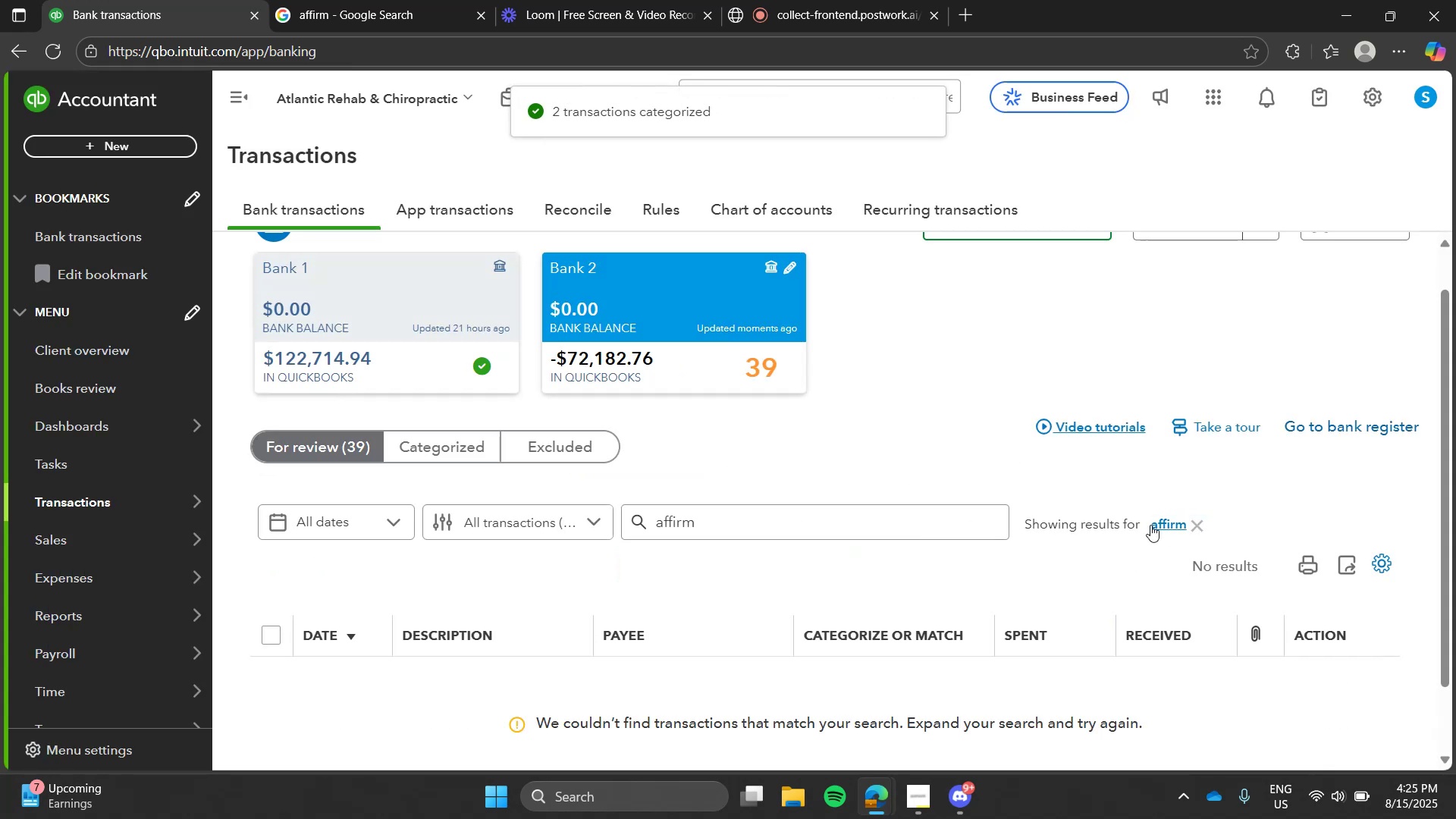 
left_click([1150, 525])
 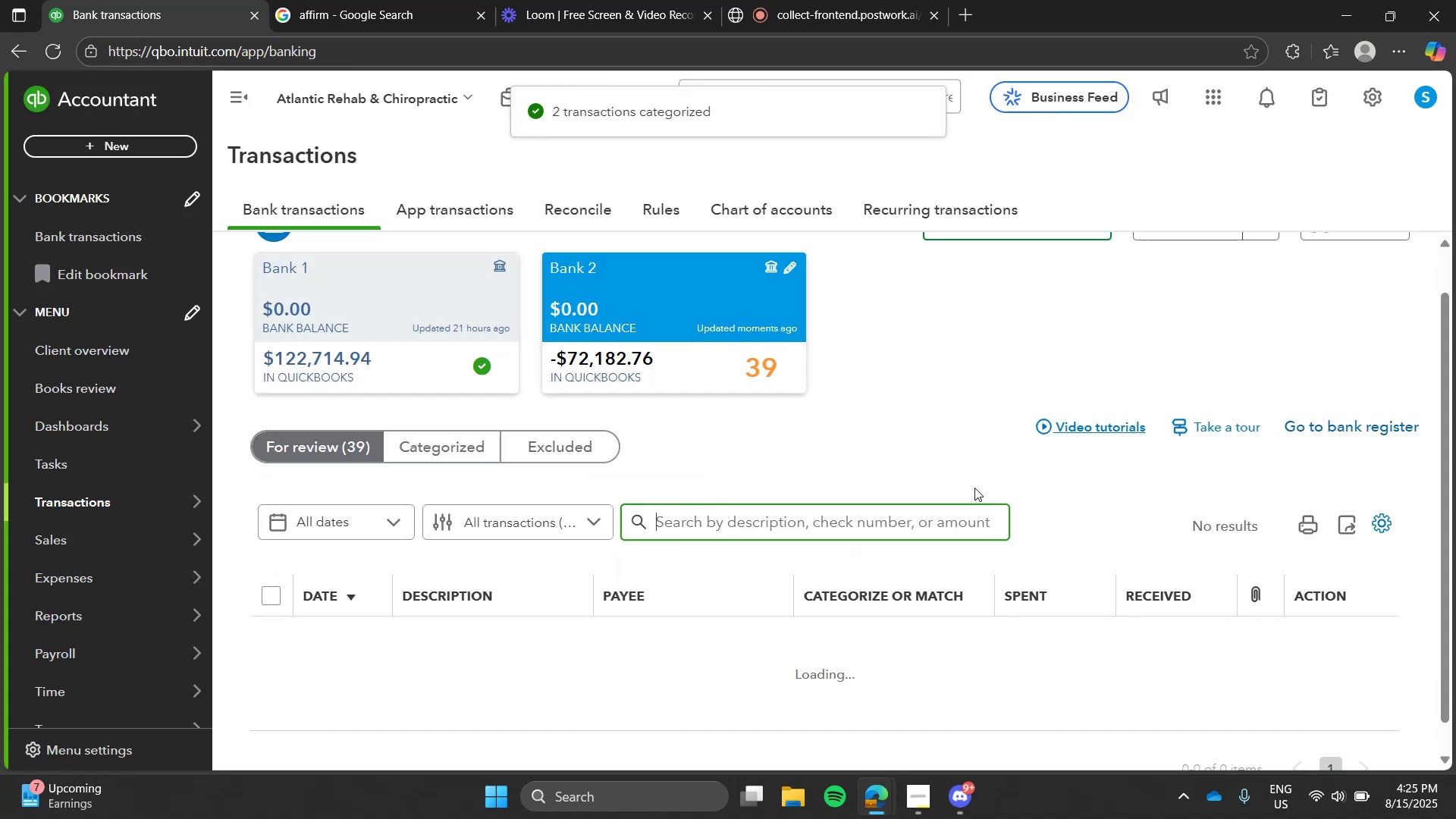 
left_click([974, 488])
 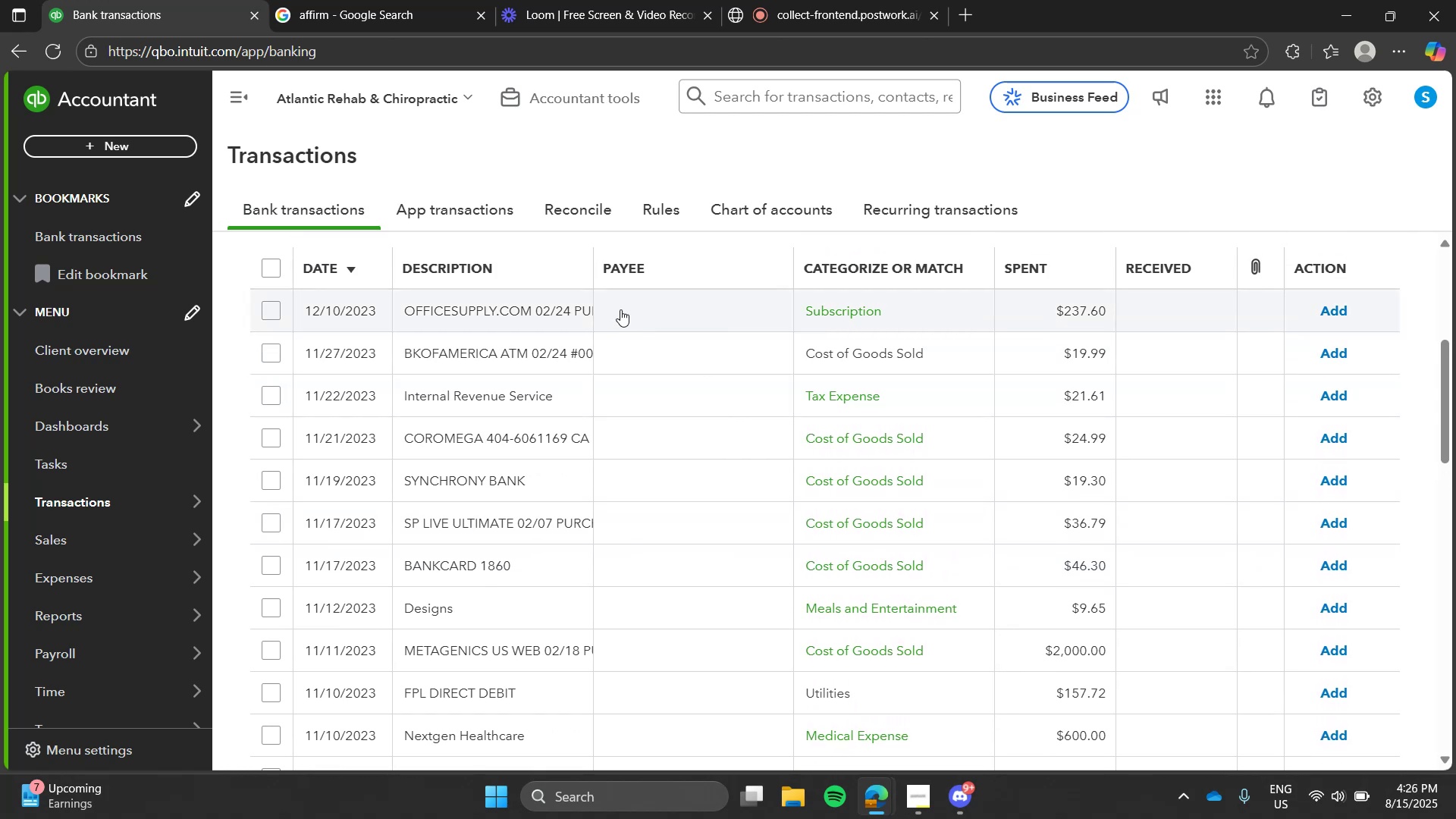 
wait(6.47)
 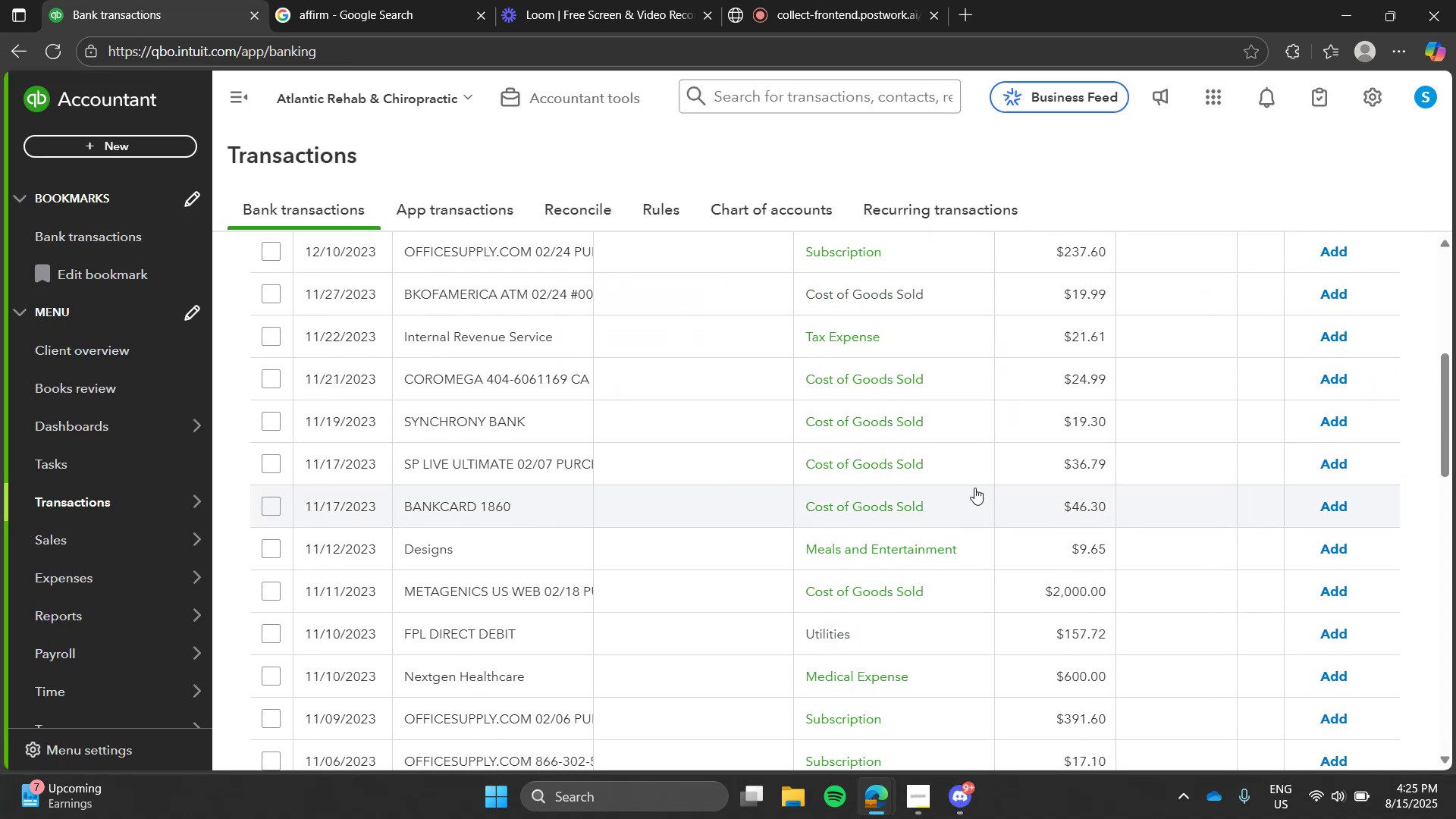 
left_click([792, 289])
 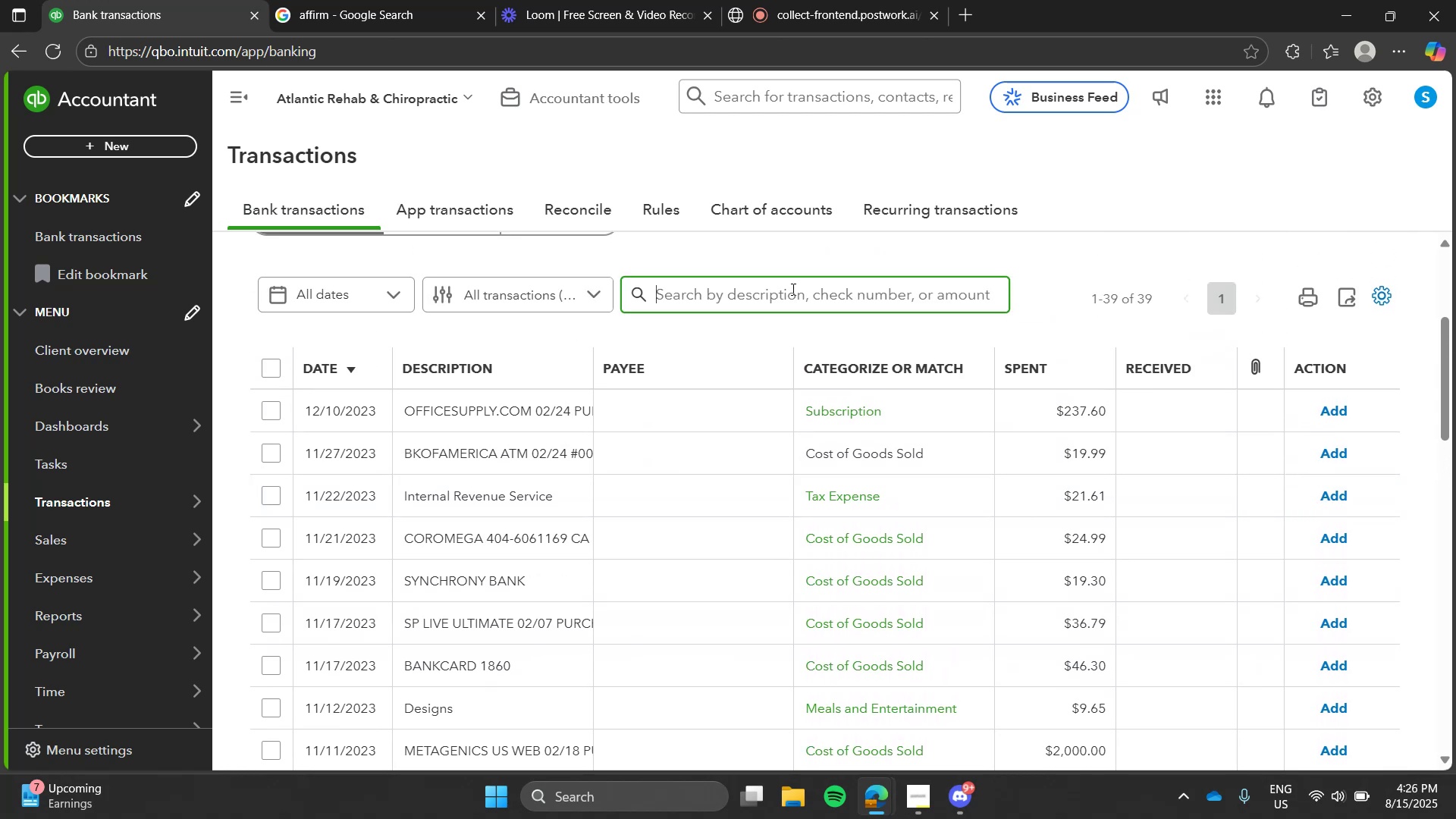 
type(office)
 